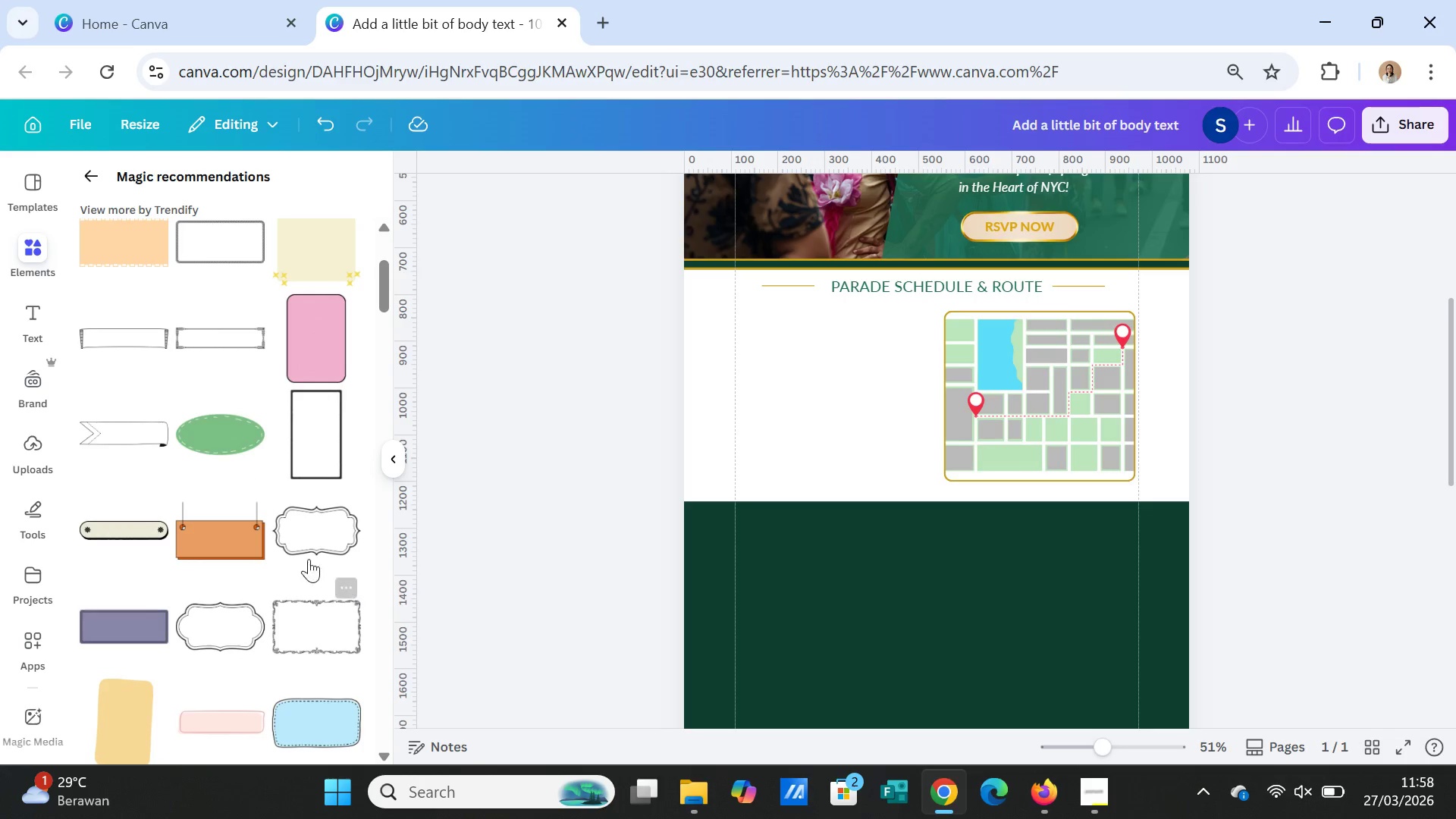 
left_click([311, 546])
 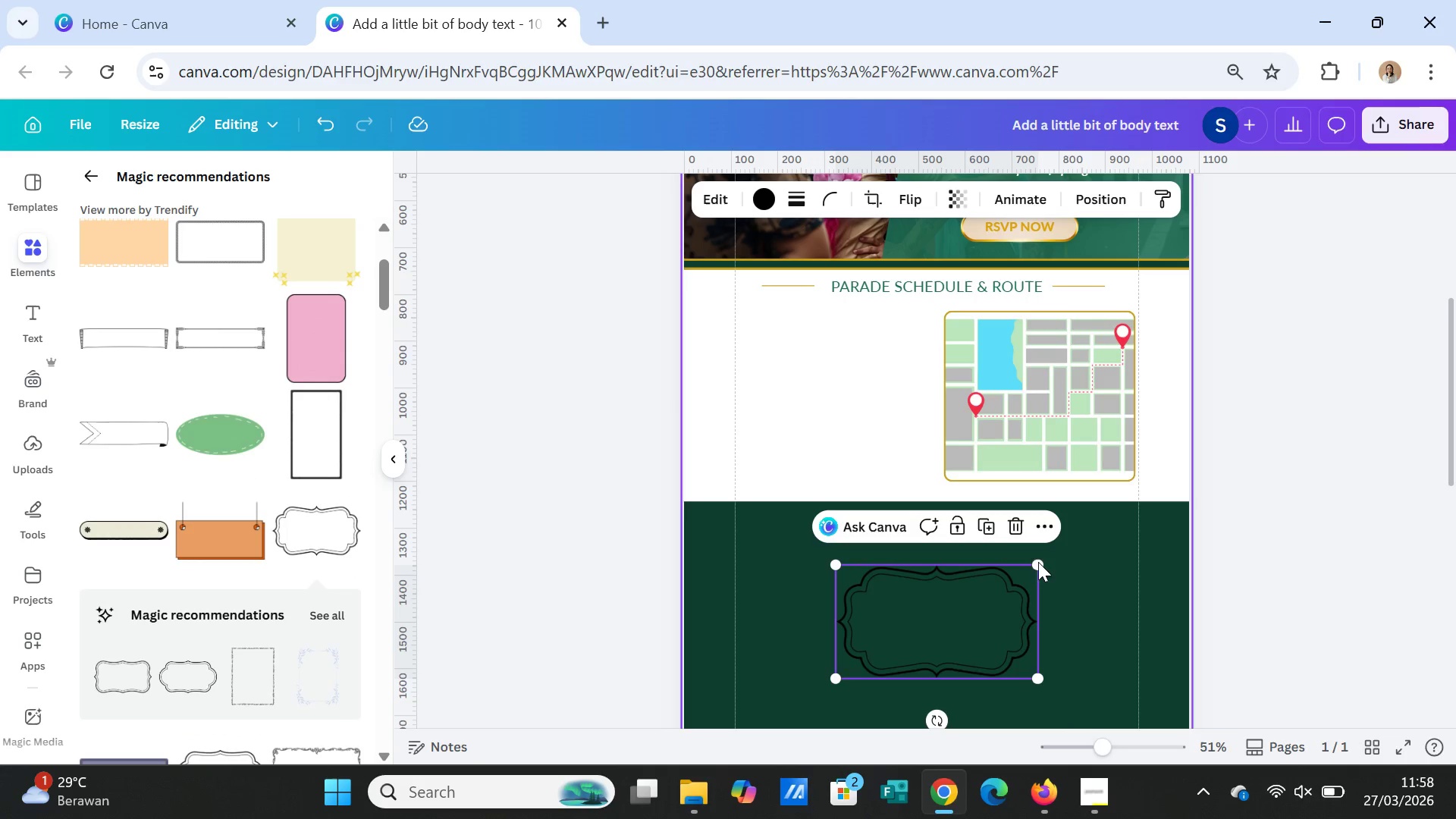 
left_click_drag(start_coordinate=[896, 624], to_coordinate=[795, 394])
 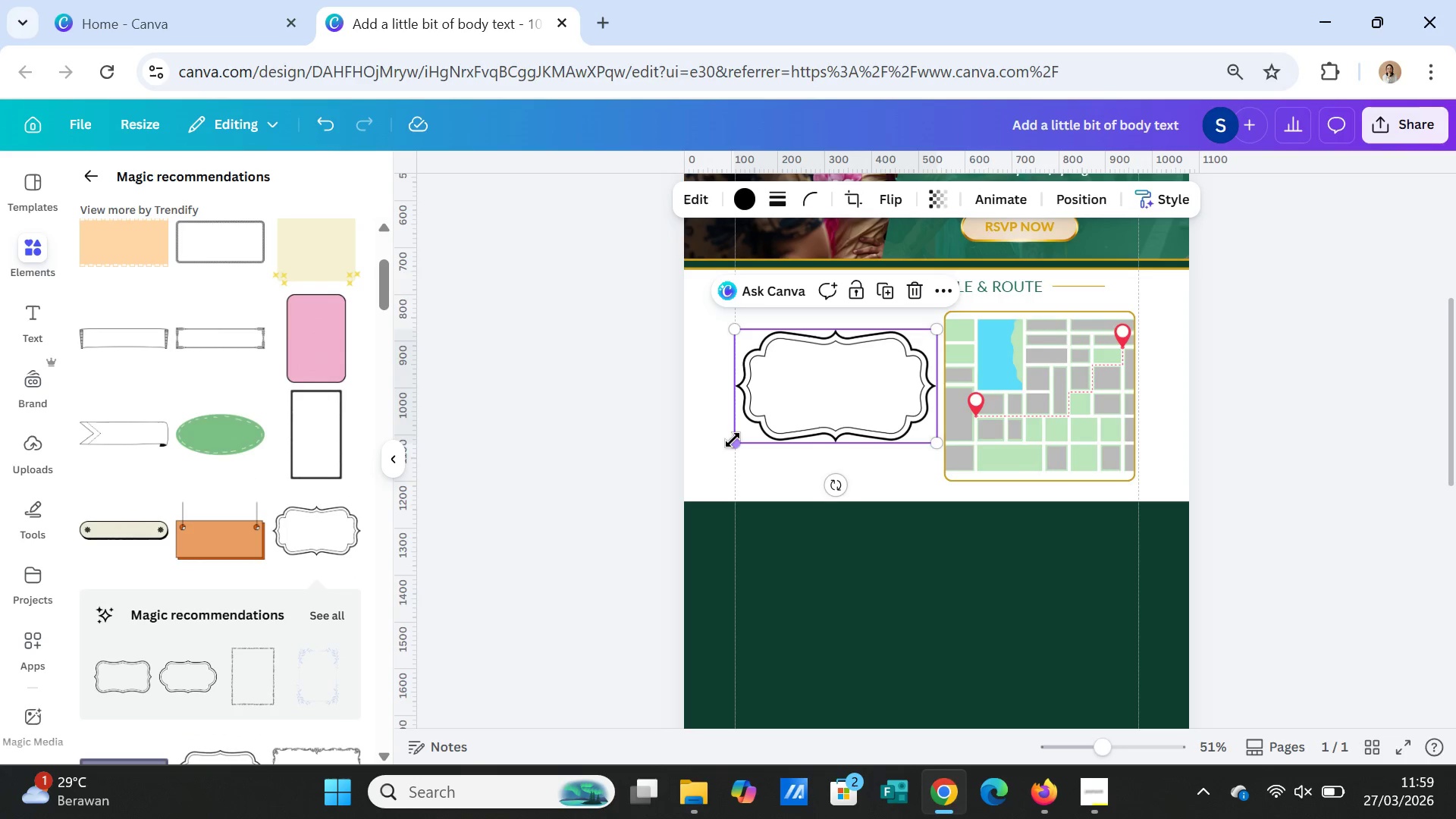 
left_click_drag(start_coordinate=[733, 440], to_coordinate=[733, 454])
 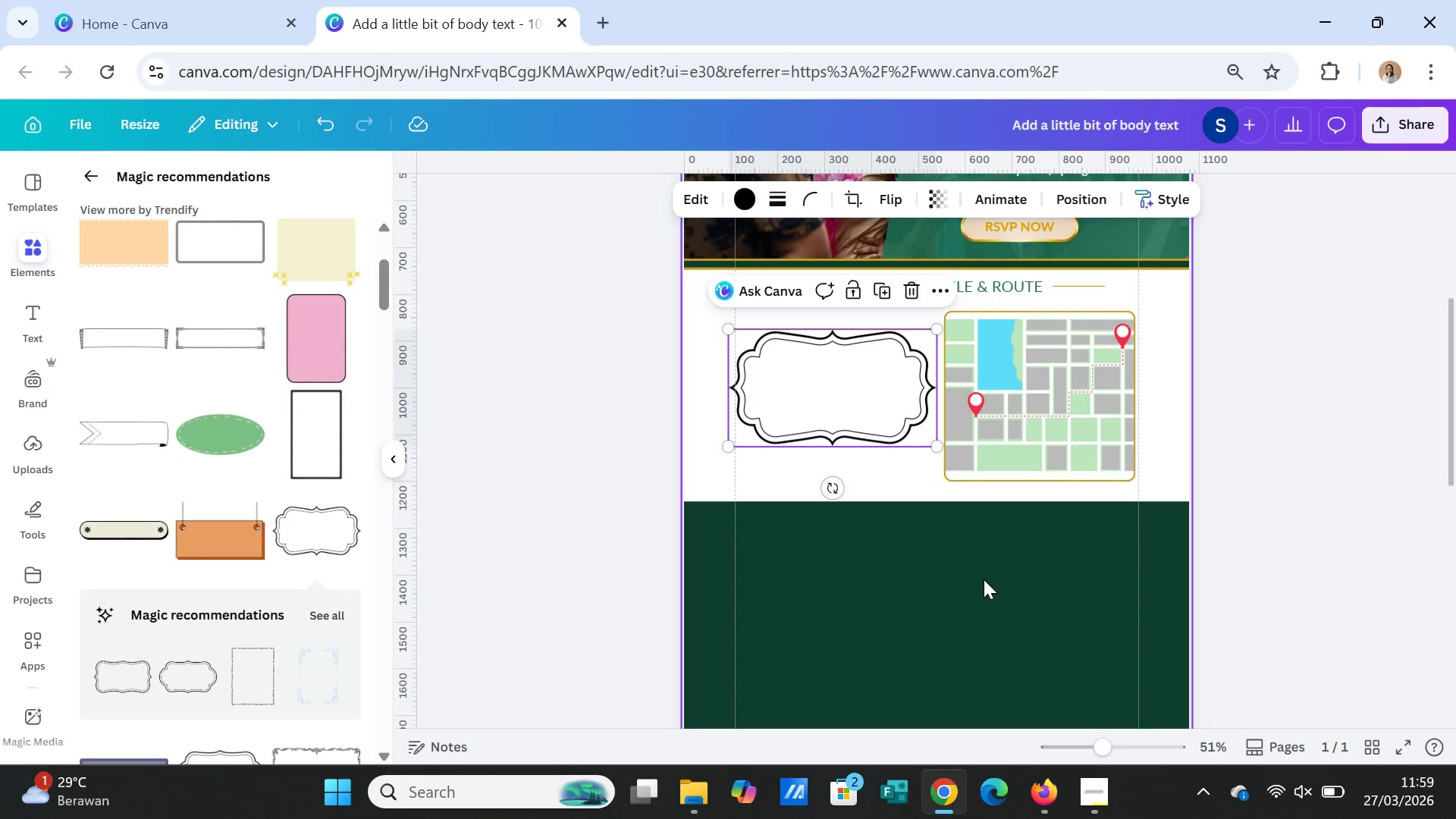 
left_click([984, 579])
 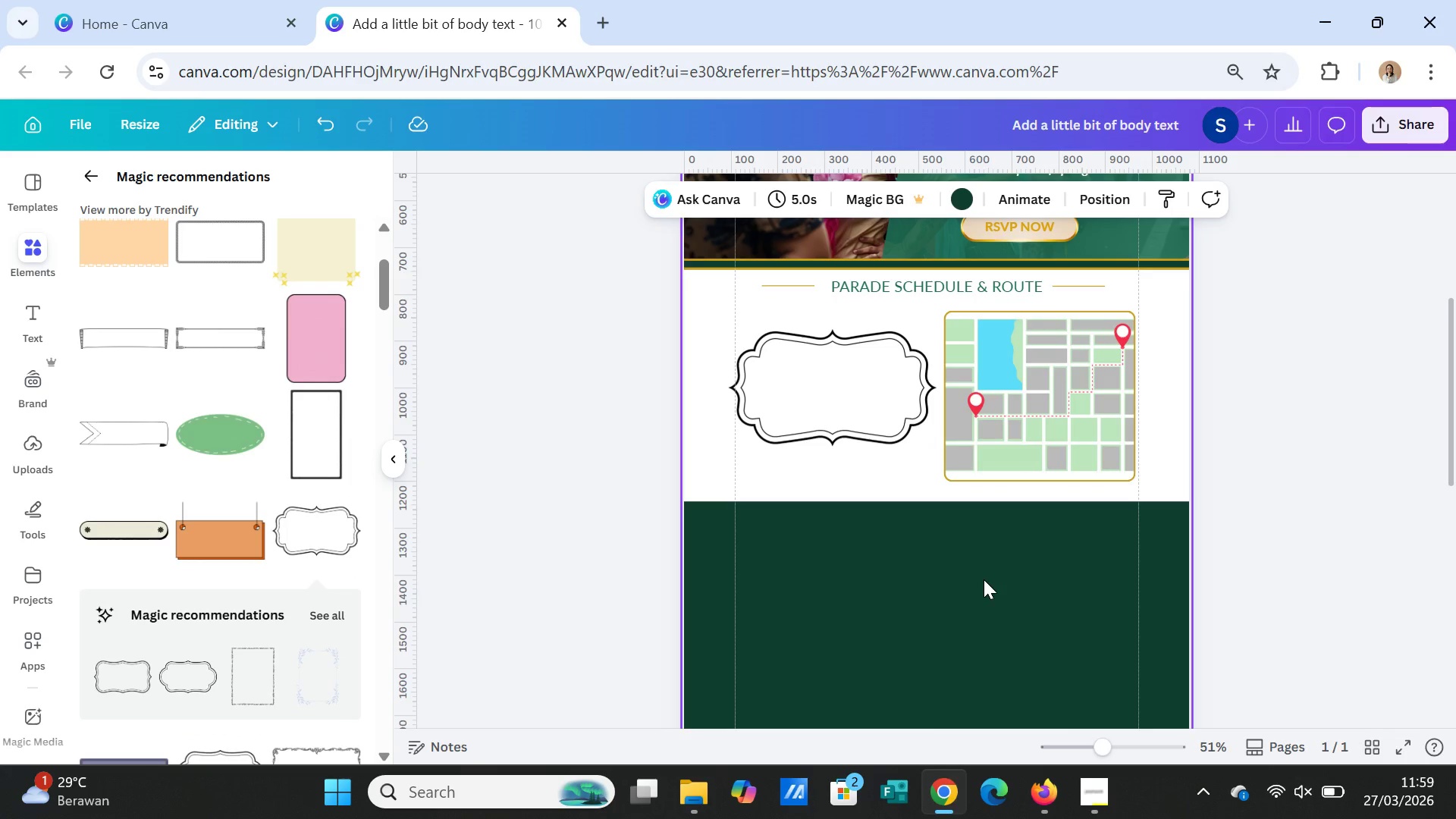 
left_click([820, 425])
 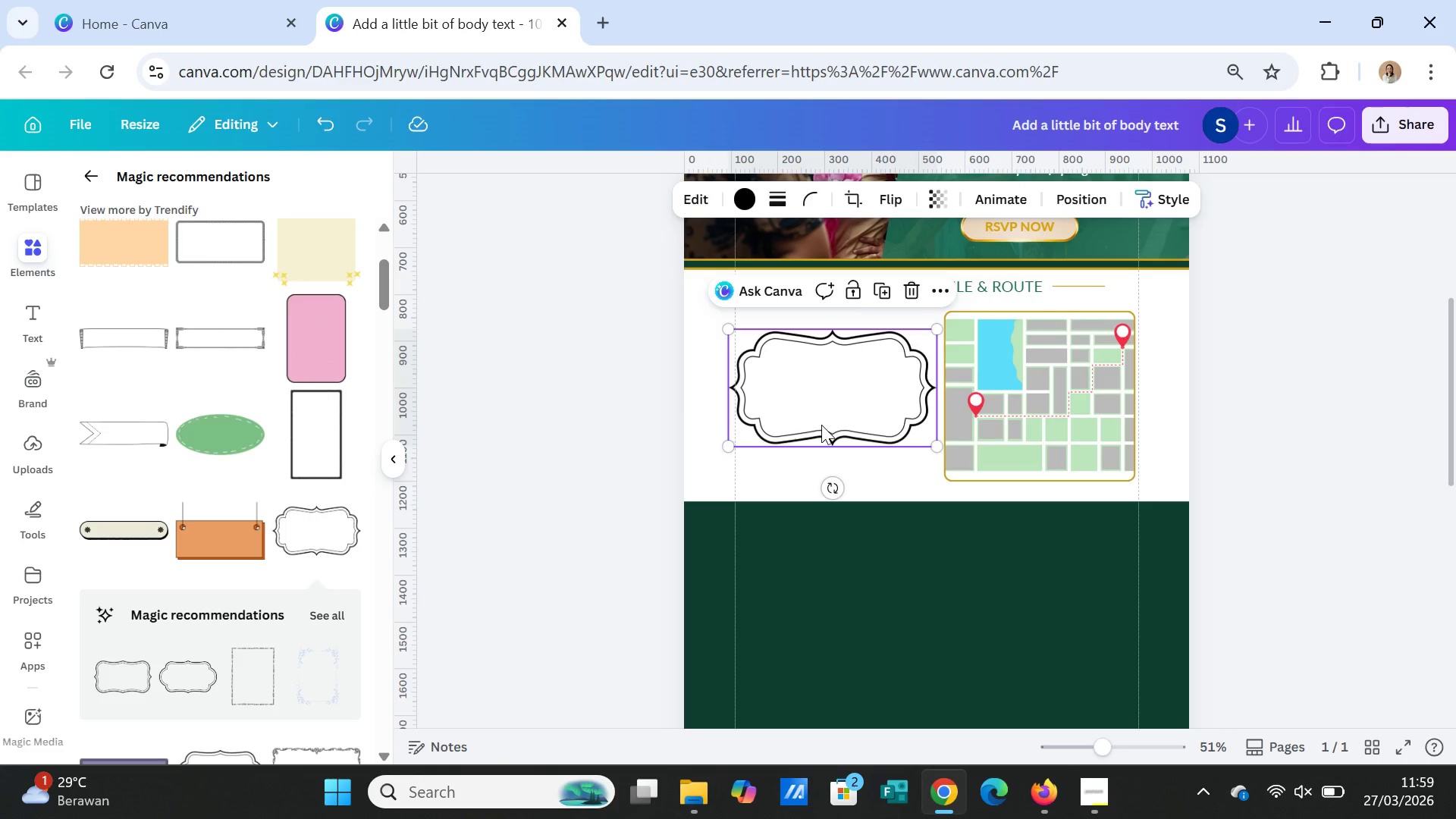 
key(Delete)
 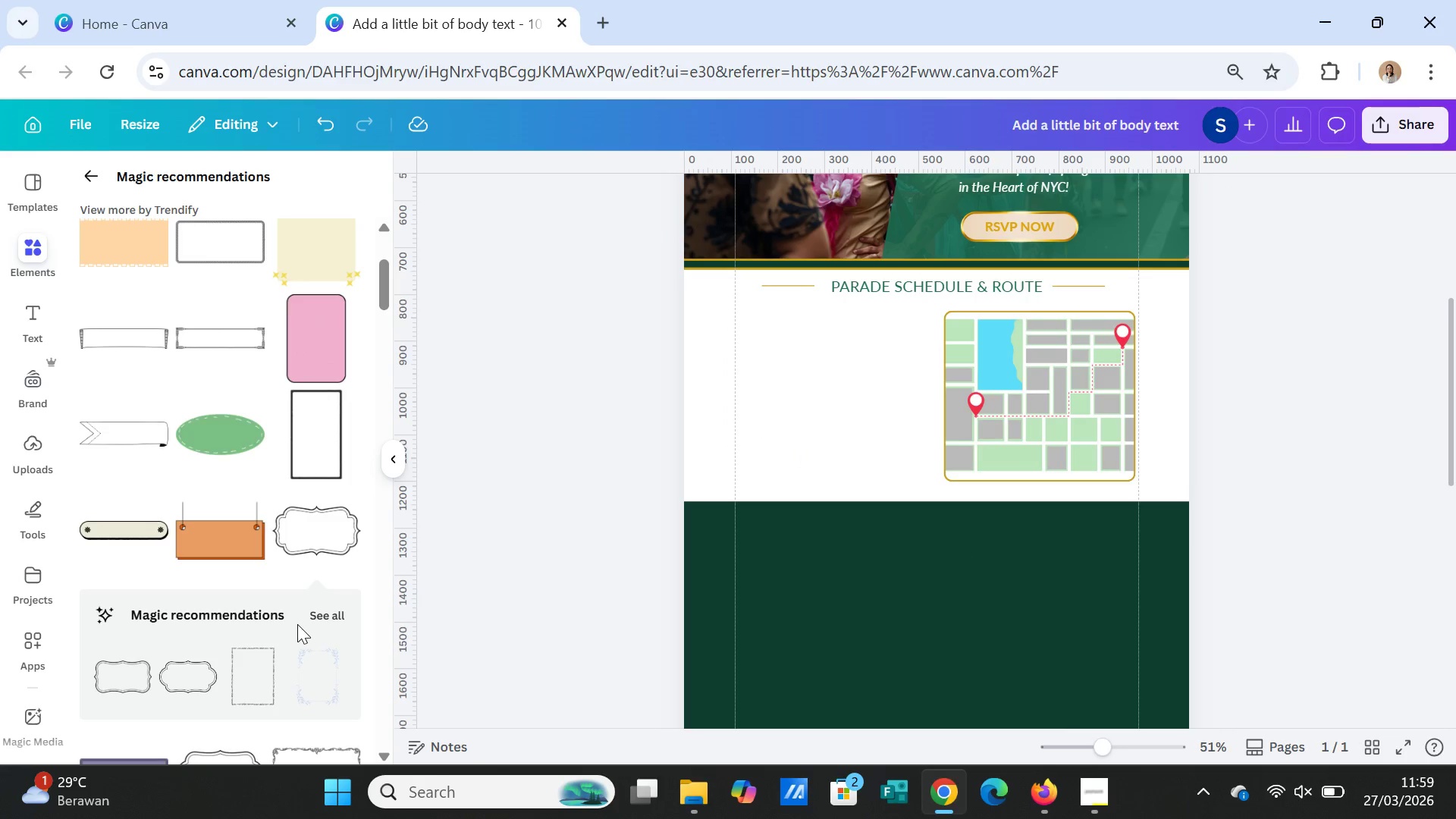 
scroll: coordinate [297, 624], scroll_direction: down, amount: 1.0
 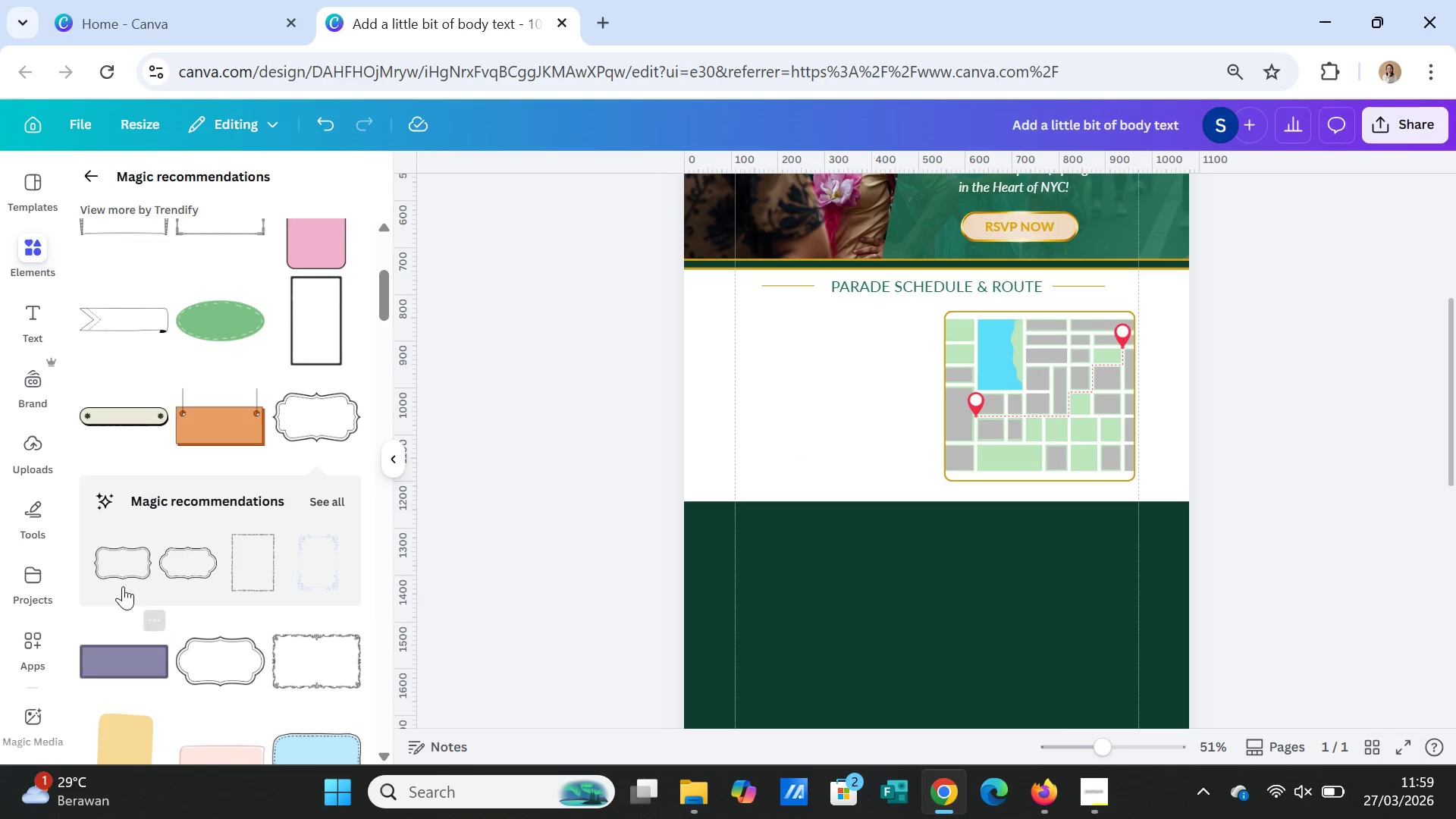 
left_click([123, 563])
 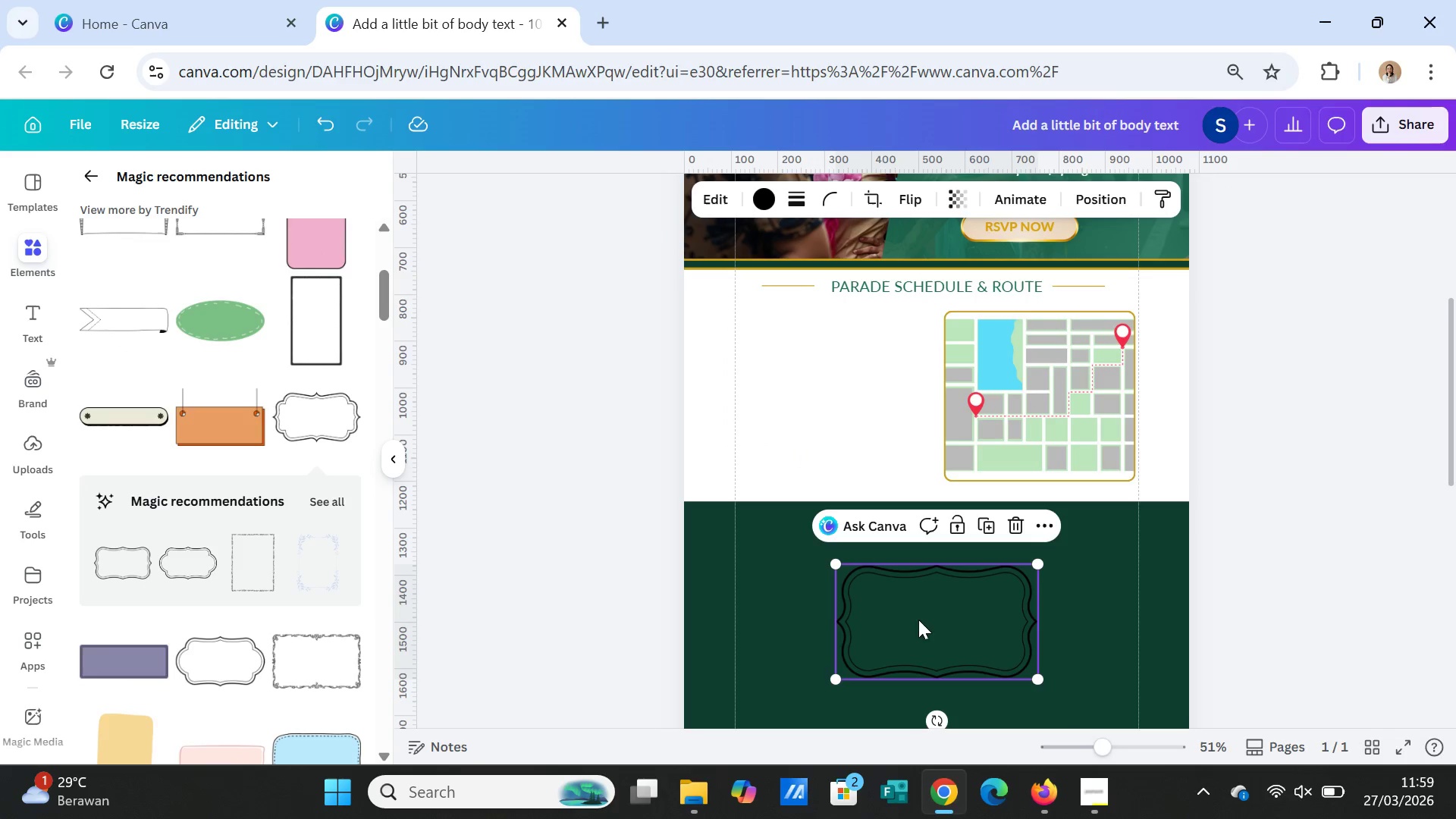 
left_click_drag(start_coordinate=[930, 620], to_coordinate=[830, 392])
 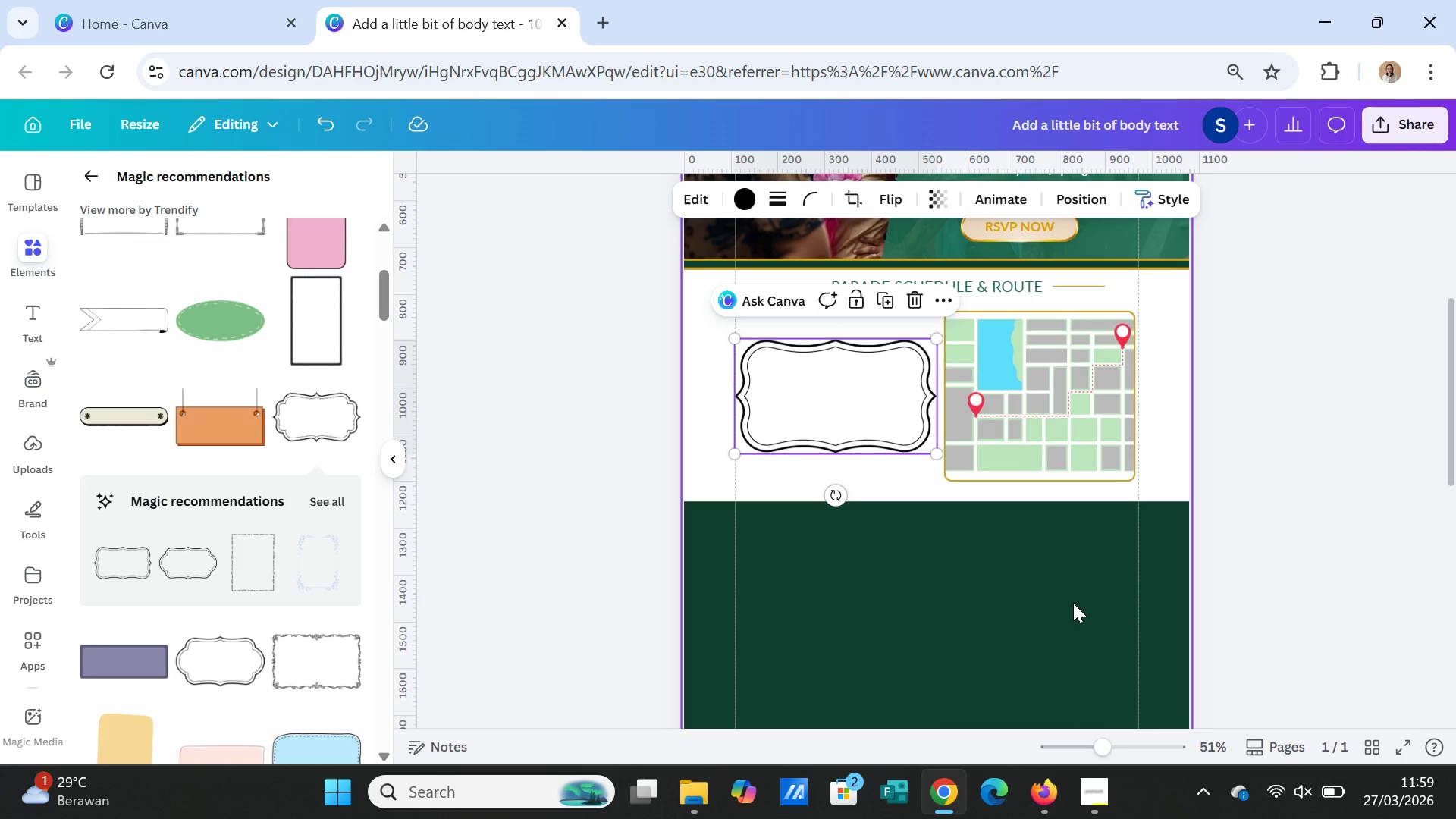 
left_click([1073, 603])
 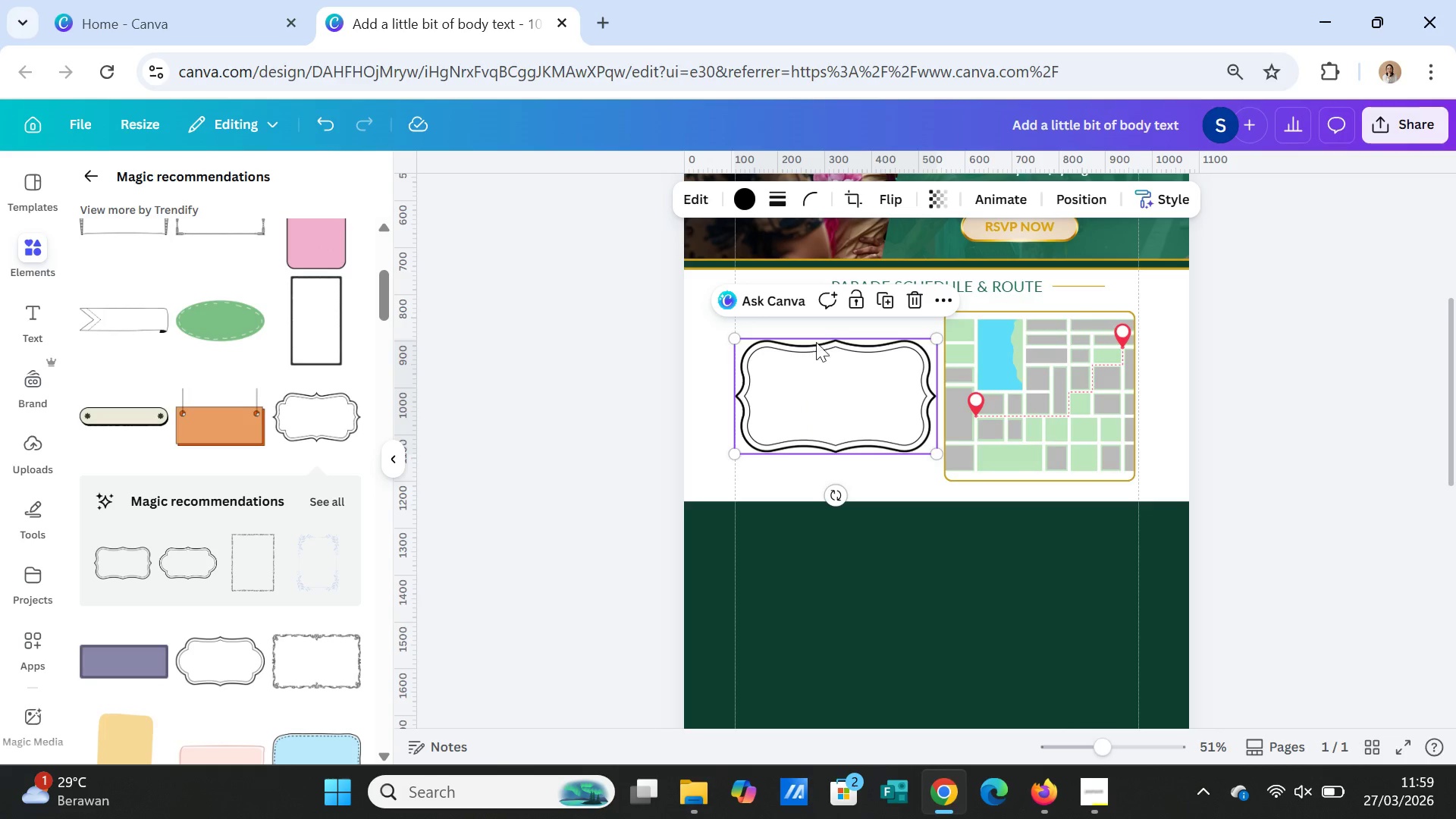 
left_click_drag(start_coordinate=[738, 337], to_coordinate=[743, 328])
 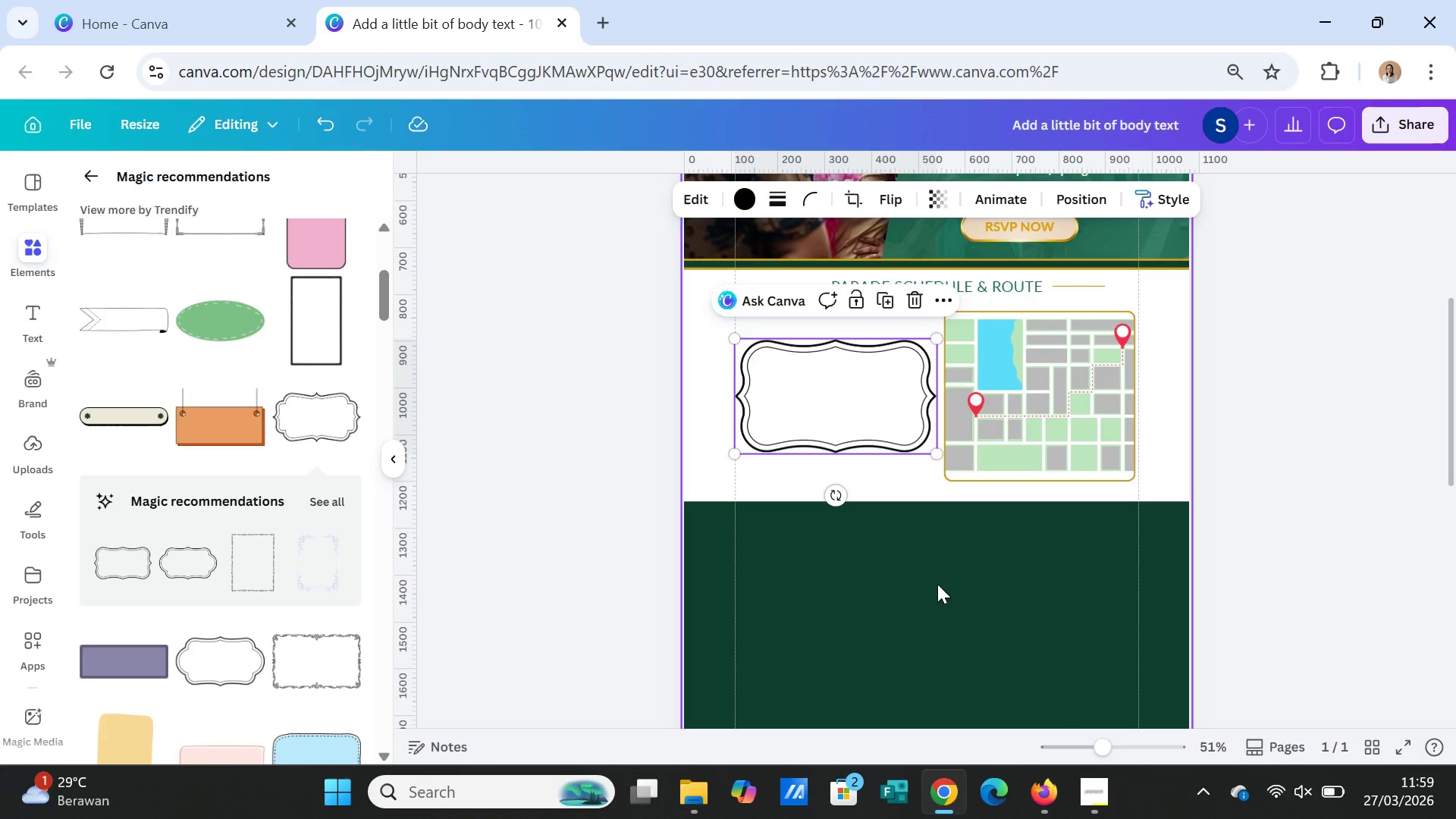 
left_click([937, 584])
 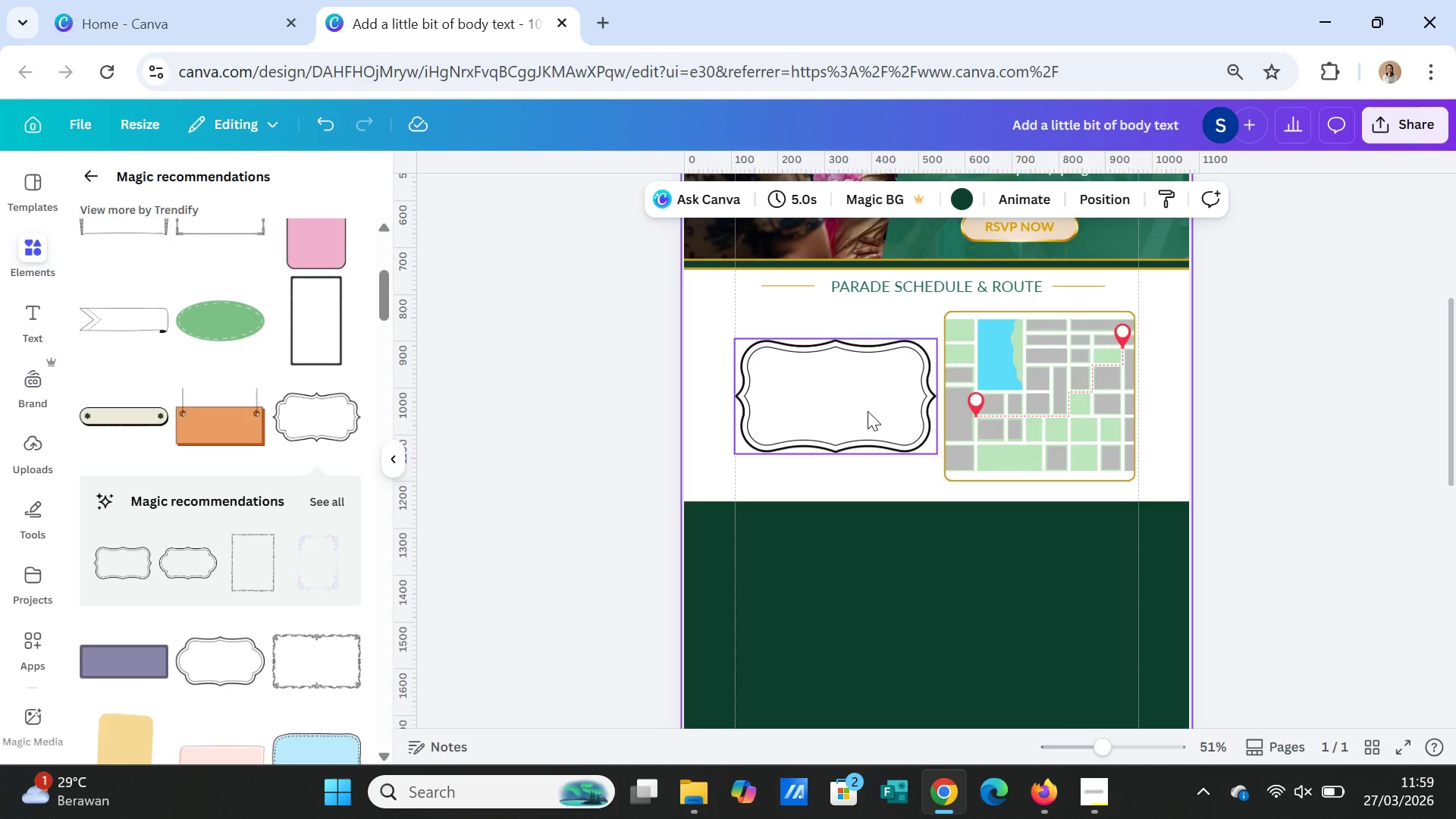 
left_click([866, 410])
 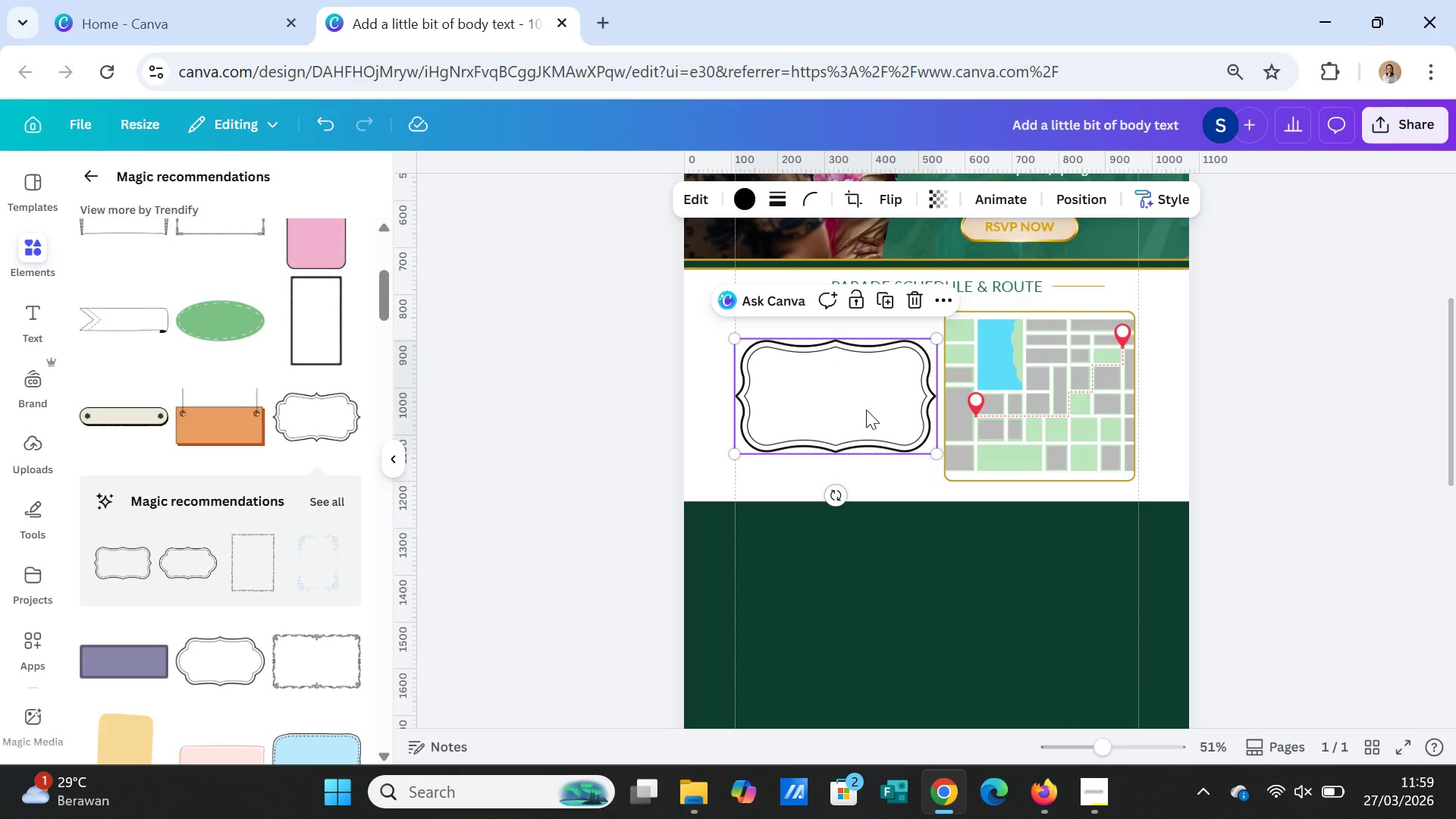 
key(Delete)
 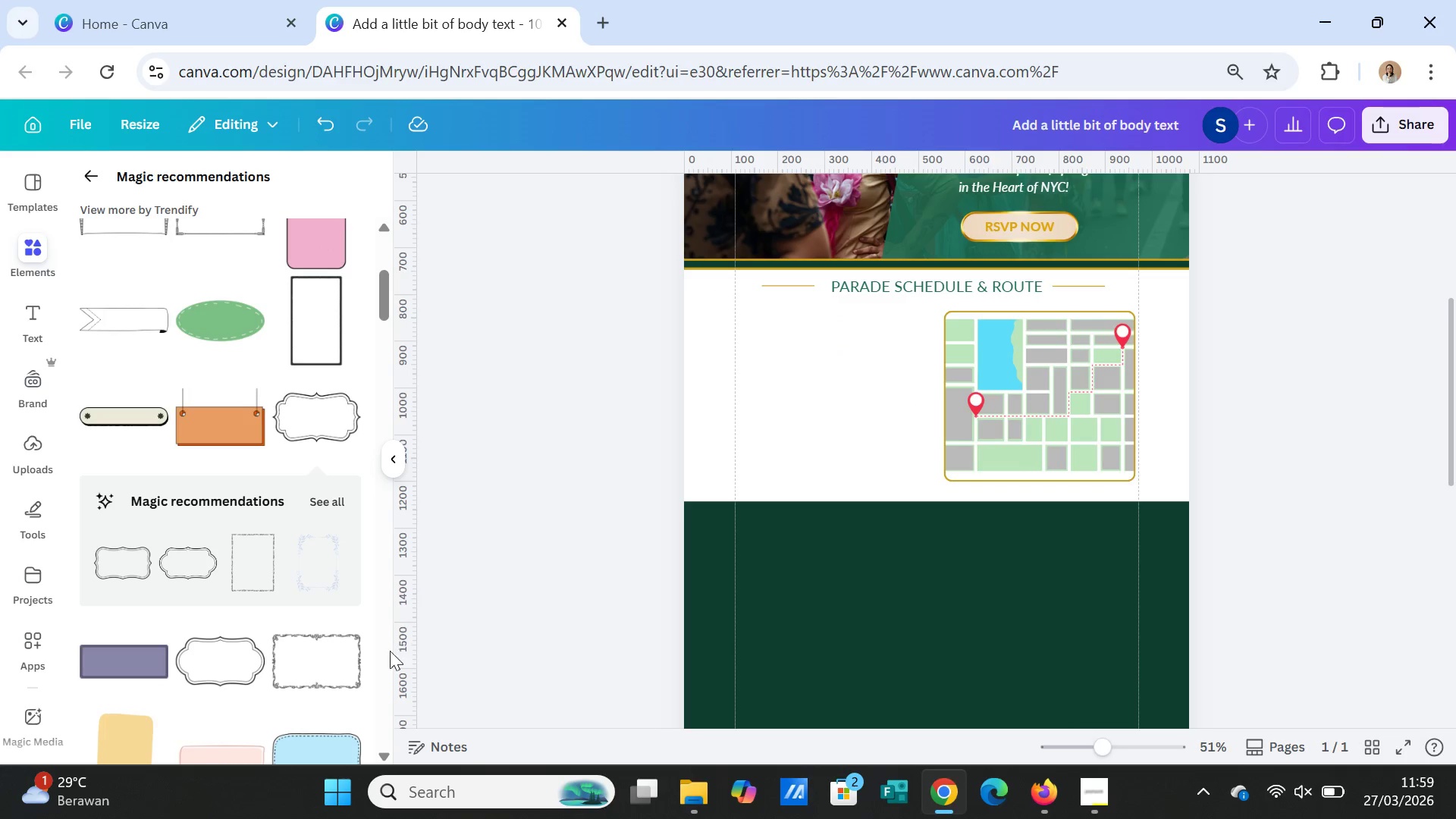 
left_click([338, 652])
 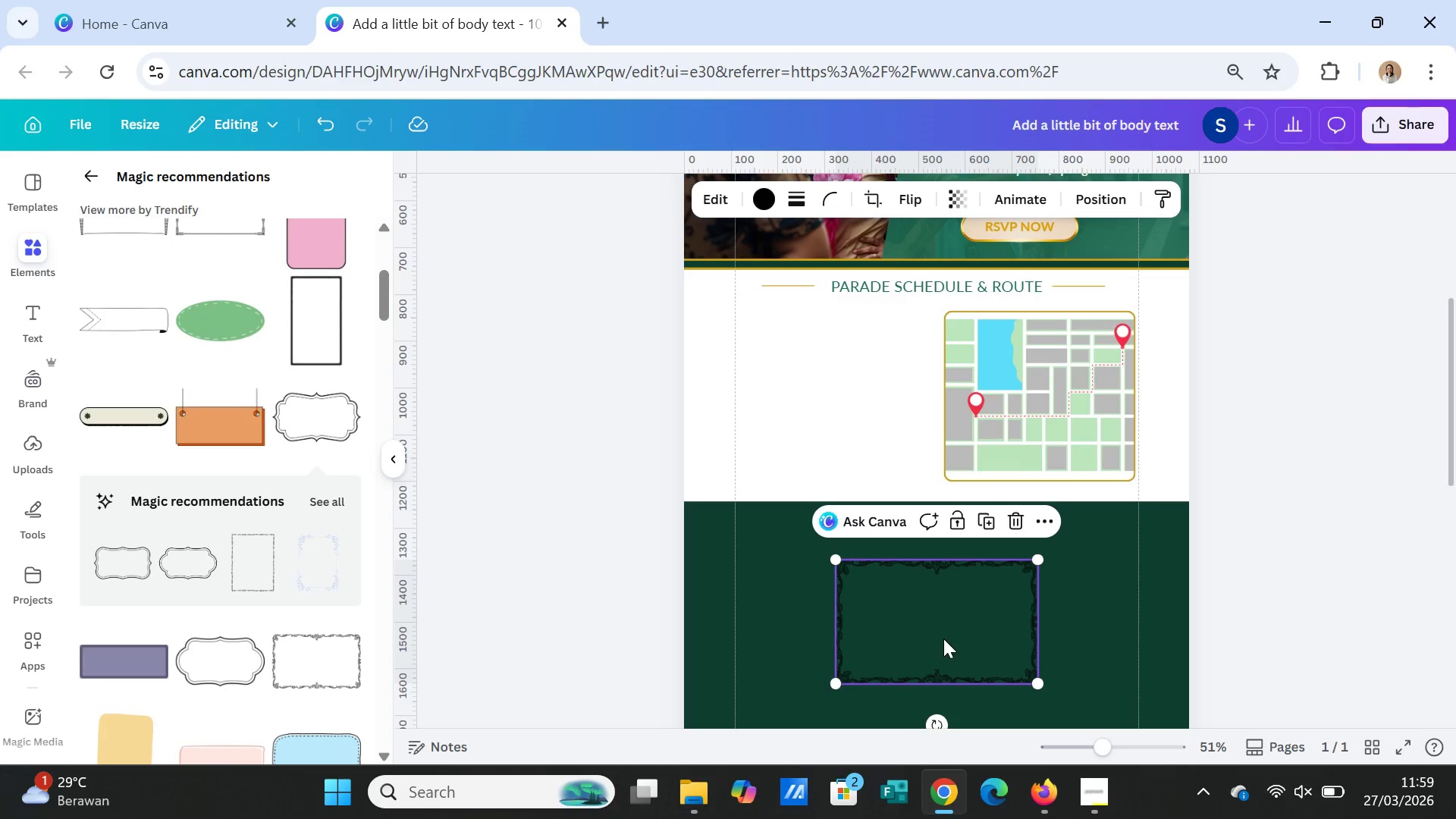 
left_click_drag(start_coordinate=[943, 636], to_coordinate=[843, 413])
 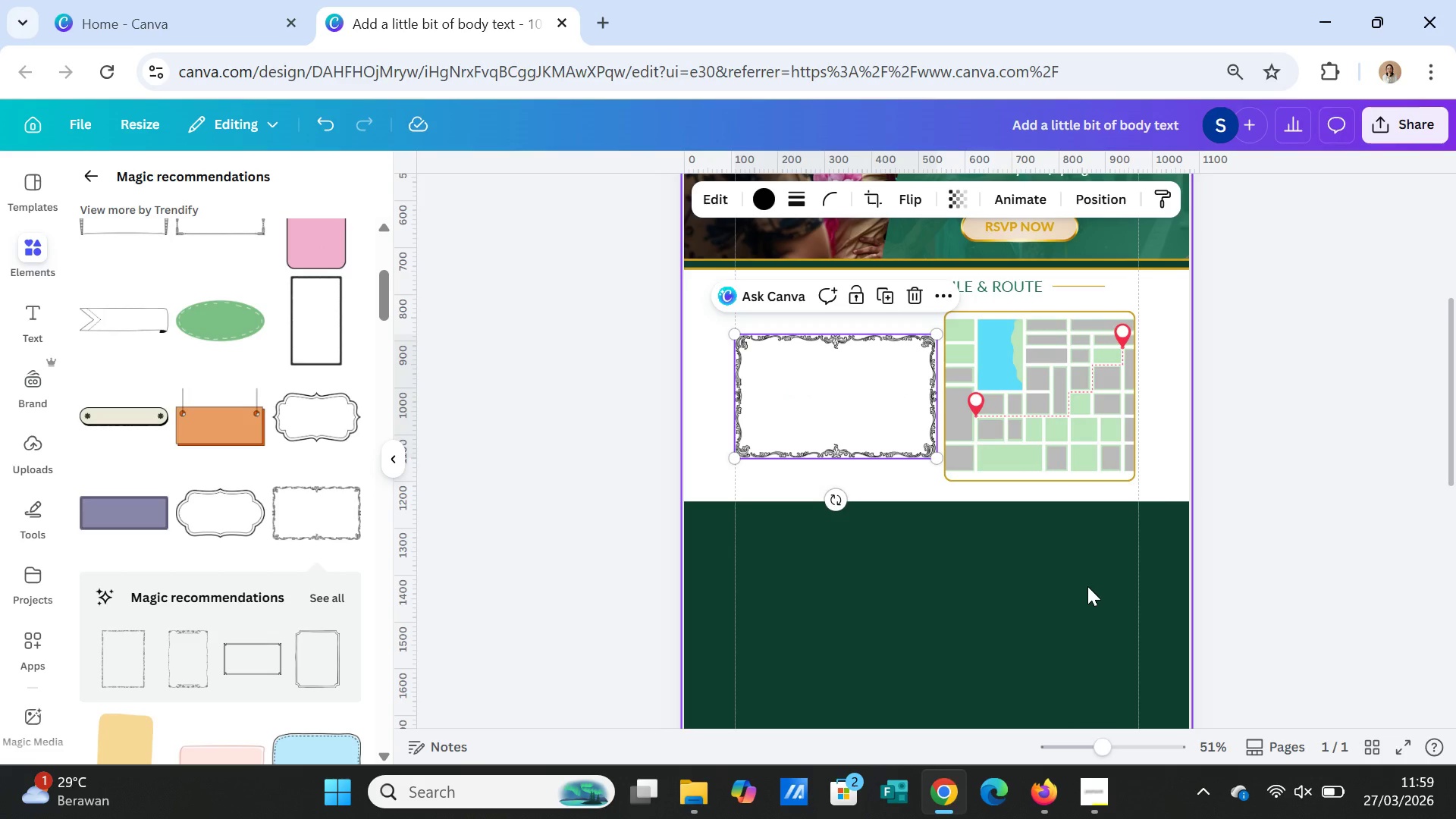 
left_click([1087, 586])
 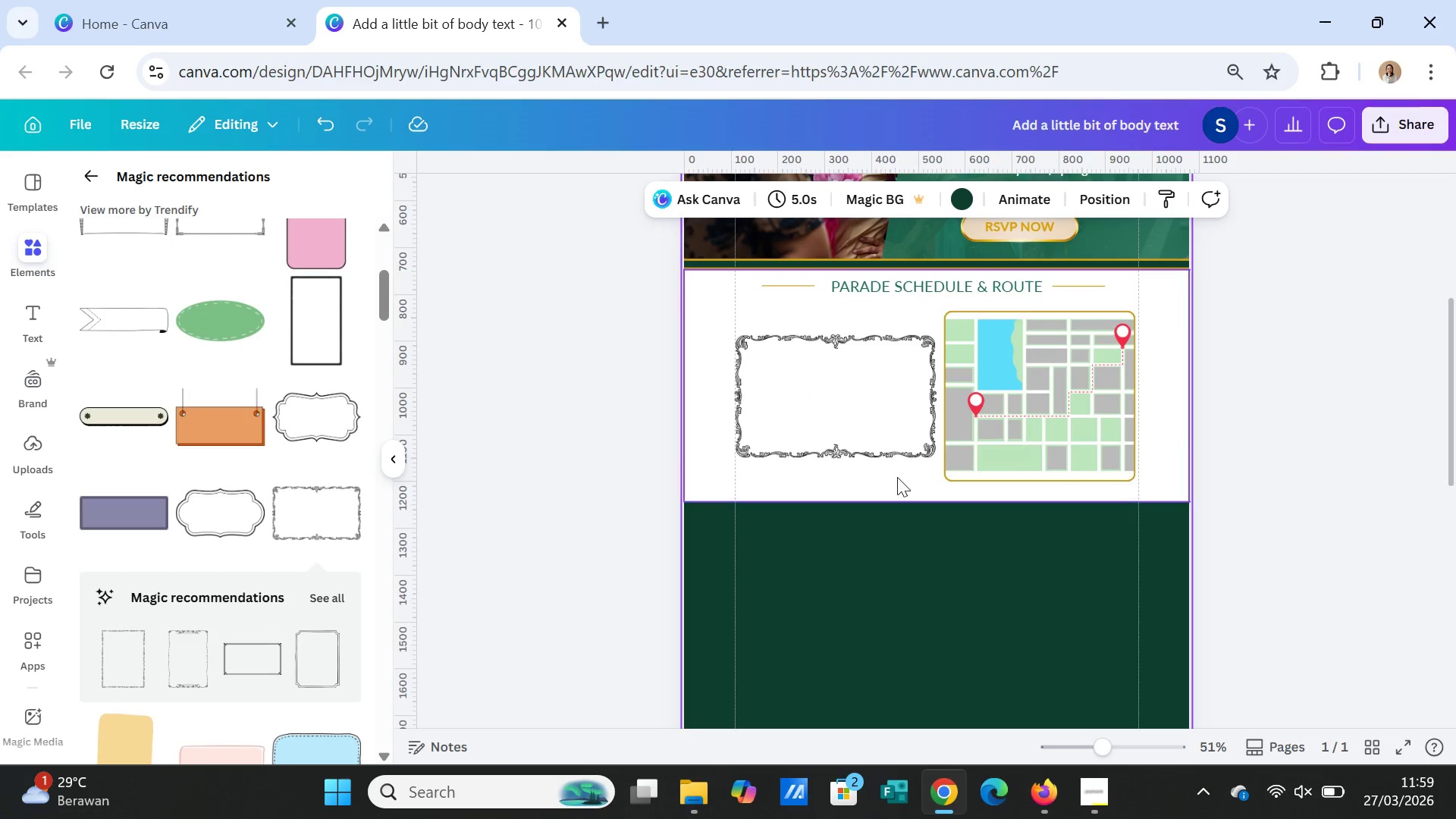 
left_click([861, 422])
 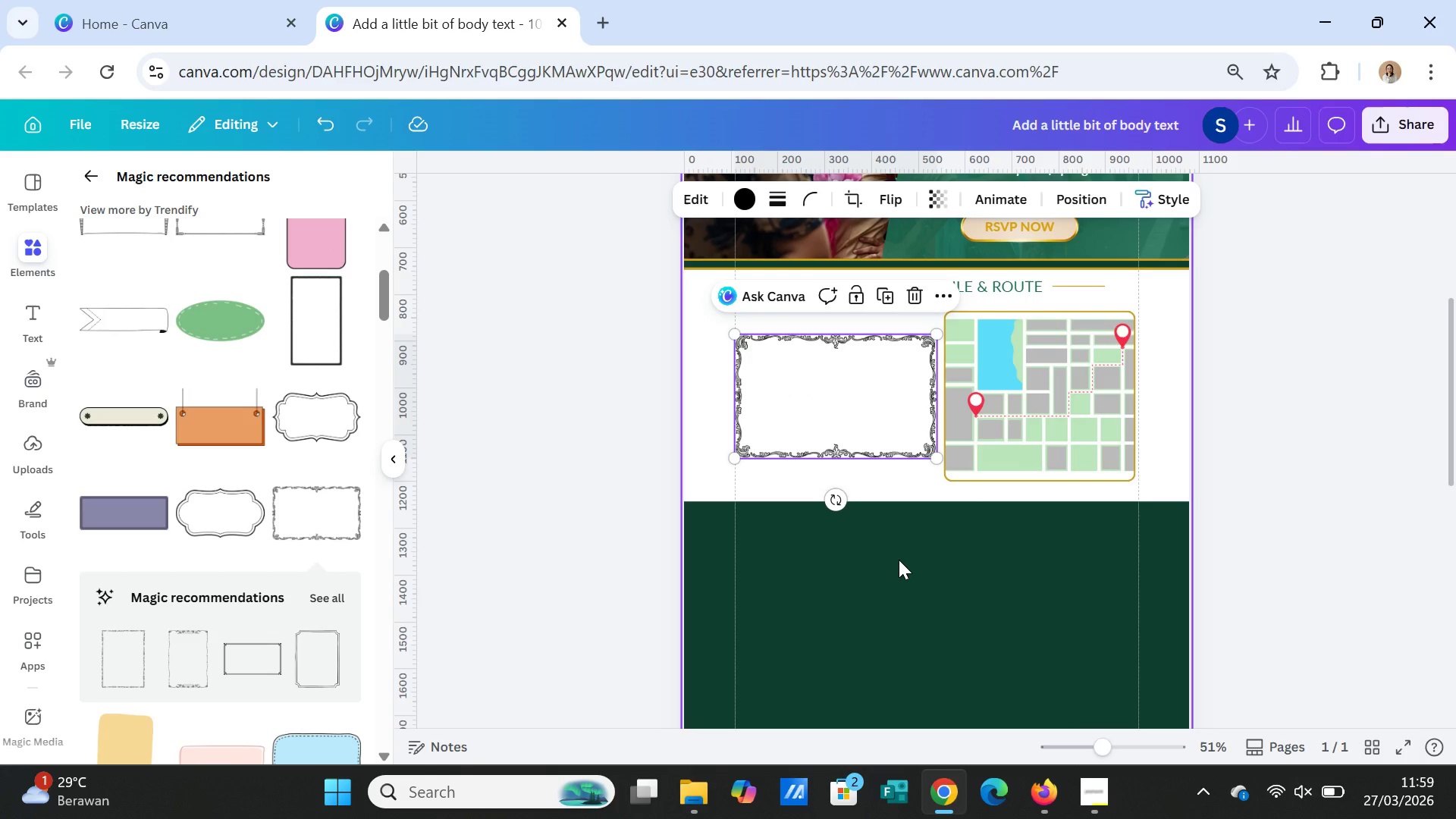 
key(Delete)
 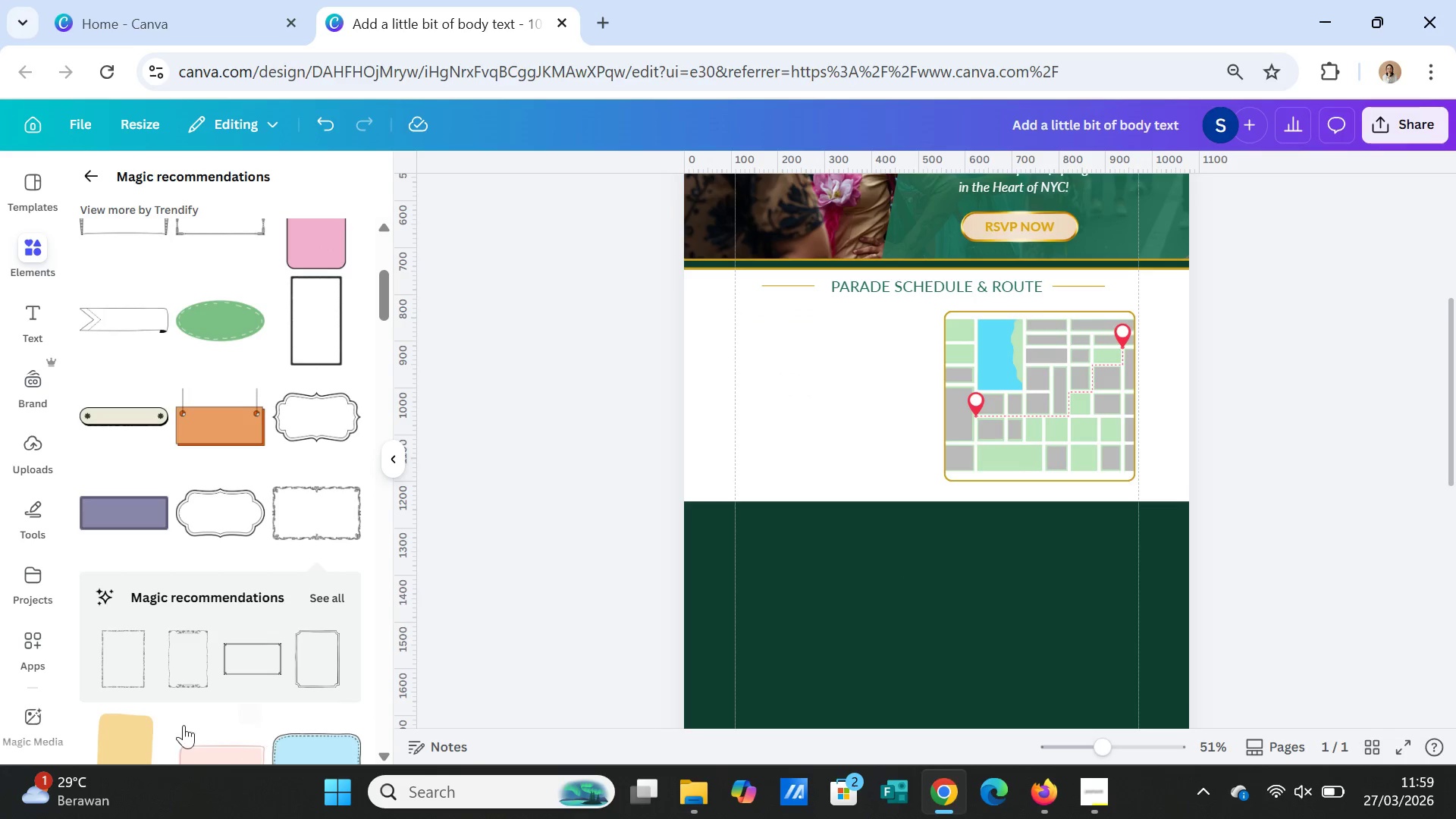 
scroll: coordinate [195, 664], scroll_direction: down, amount: 2.0
 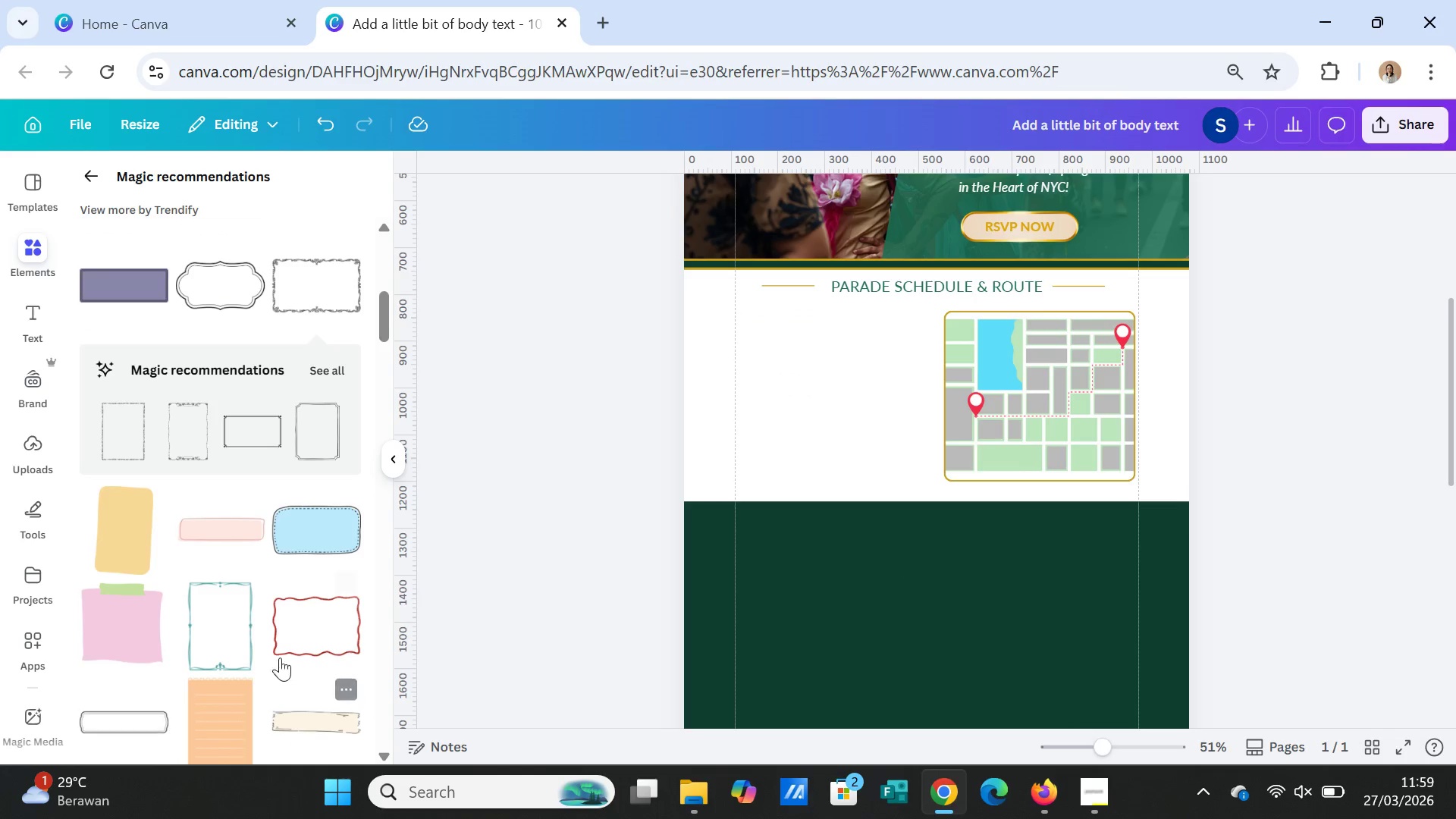 
left_click([290, 637])
 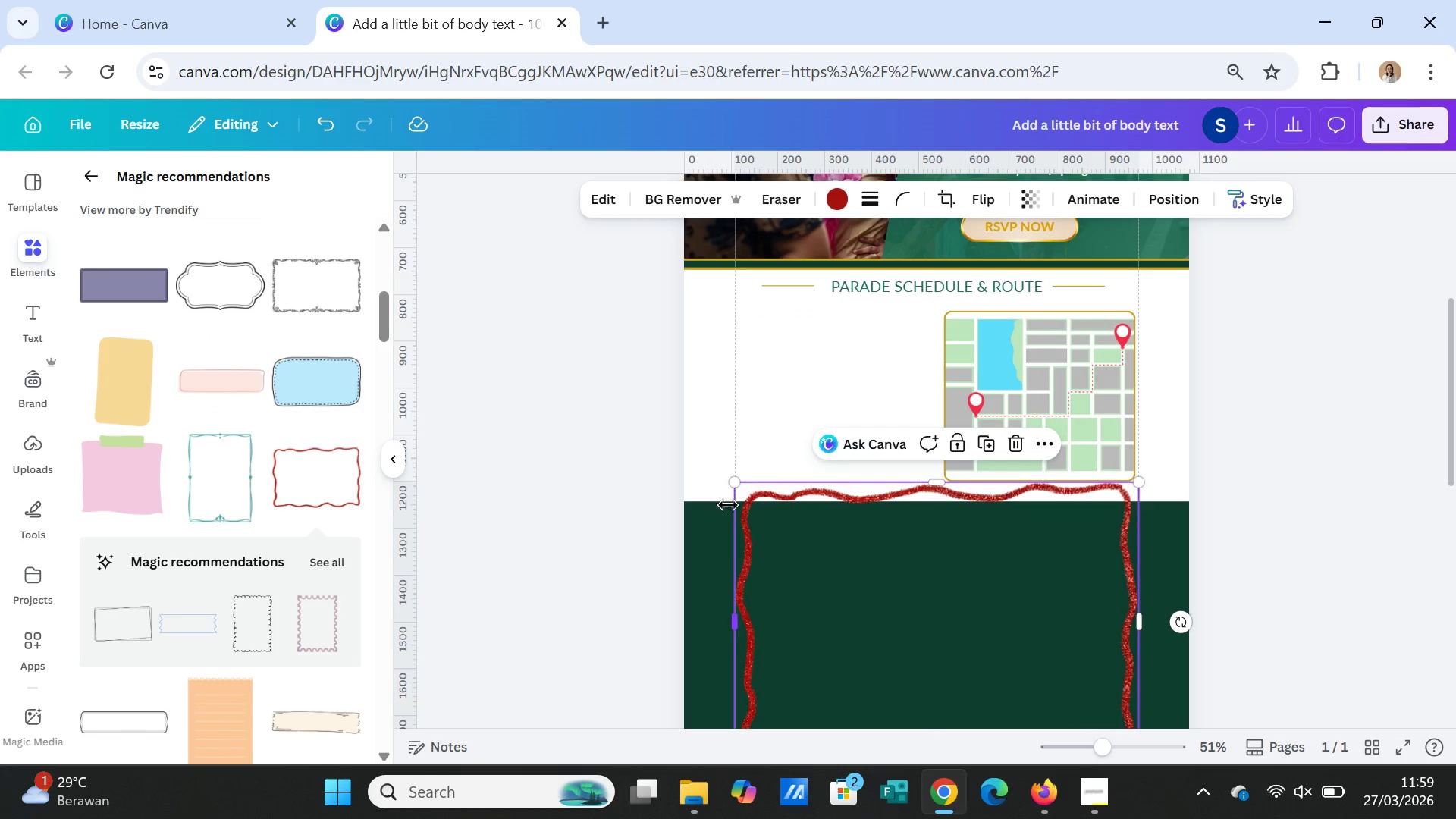 
left_click_drag(start_coordinate=[736, 485], to_coordinate=[839, 579])
 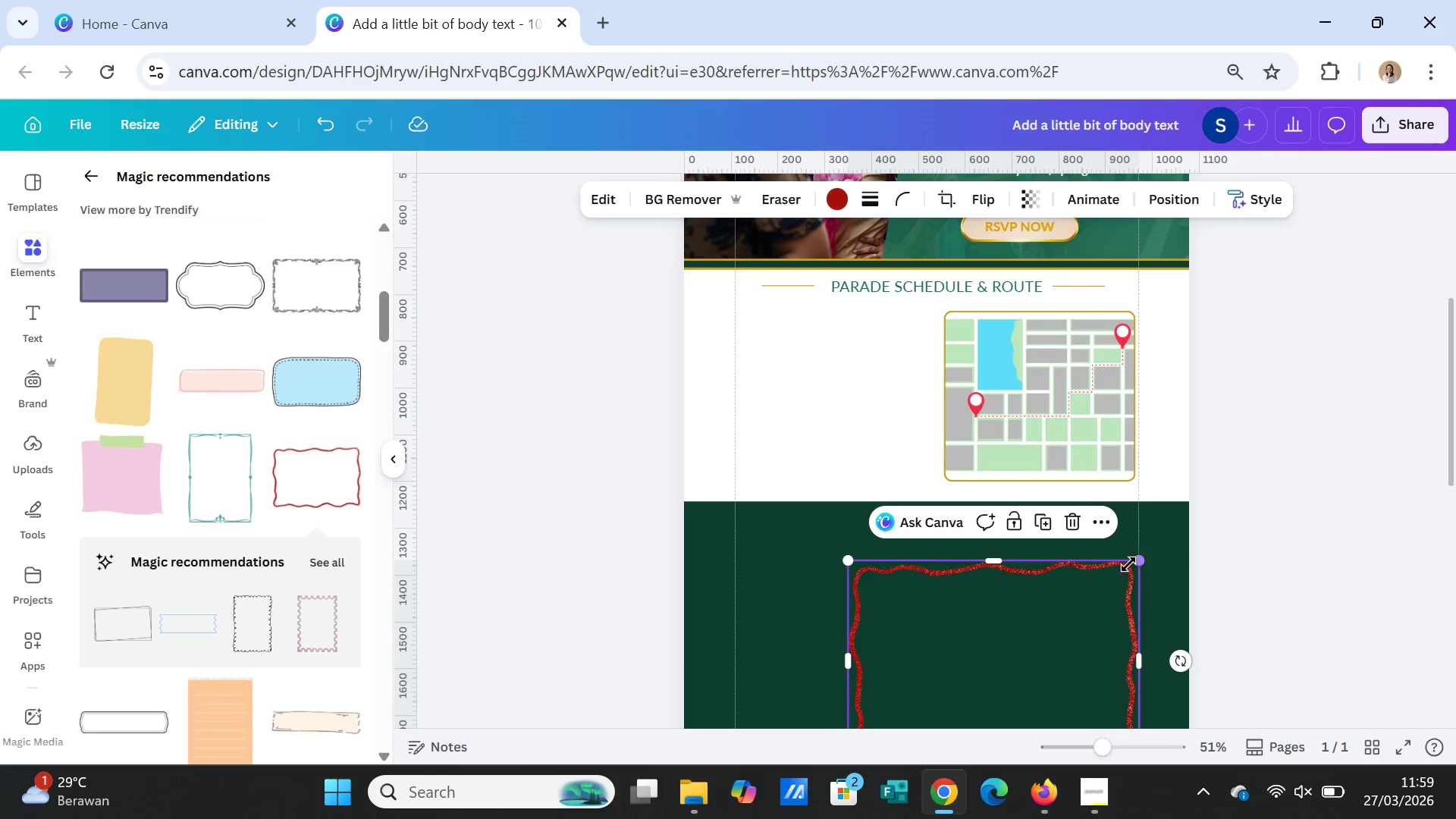 
left_click_drag(start_coordinate=[1087, 612], to_coordinate=[920, 388])
 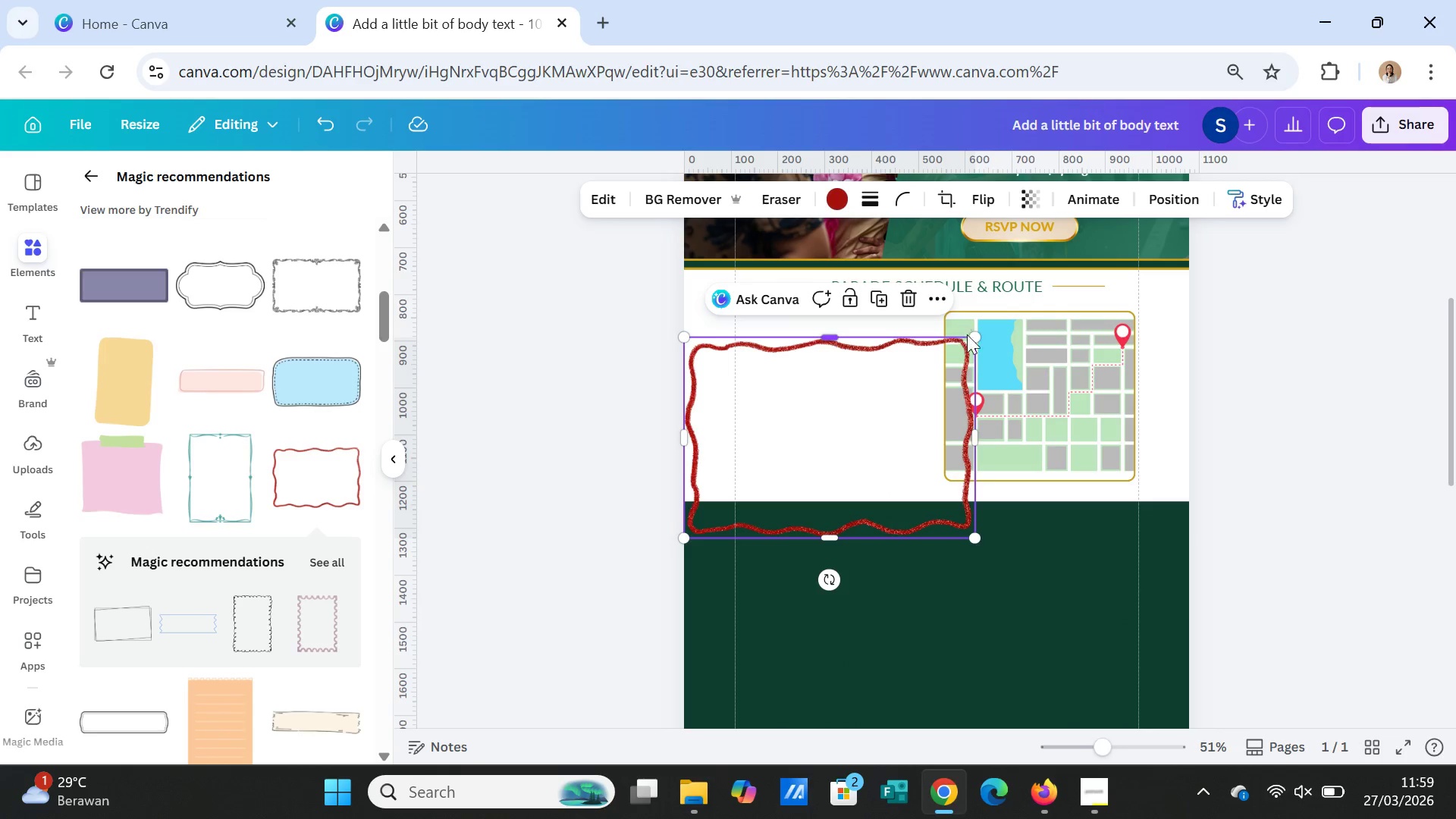 
left_click_drag(start_coordinate=[971, 336], to_coordinate=[921, 414])
 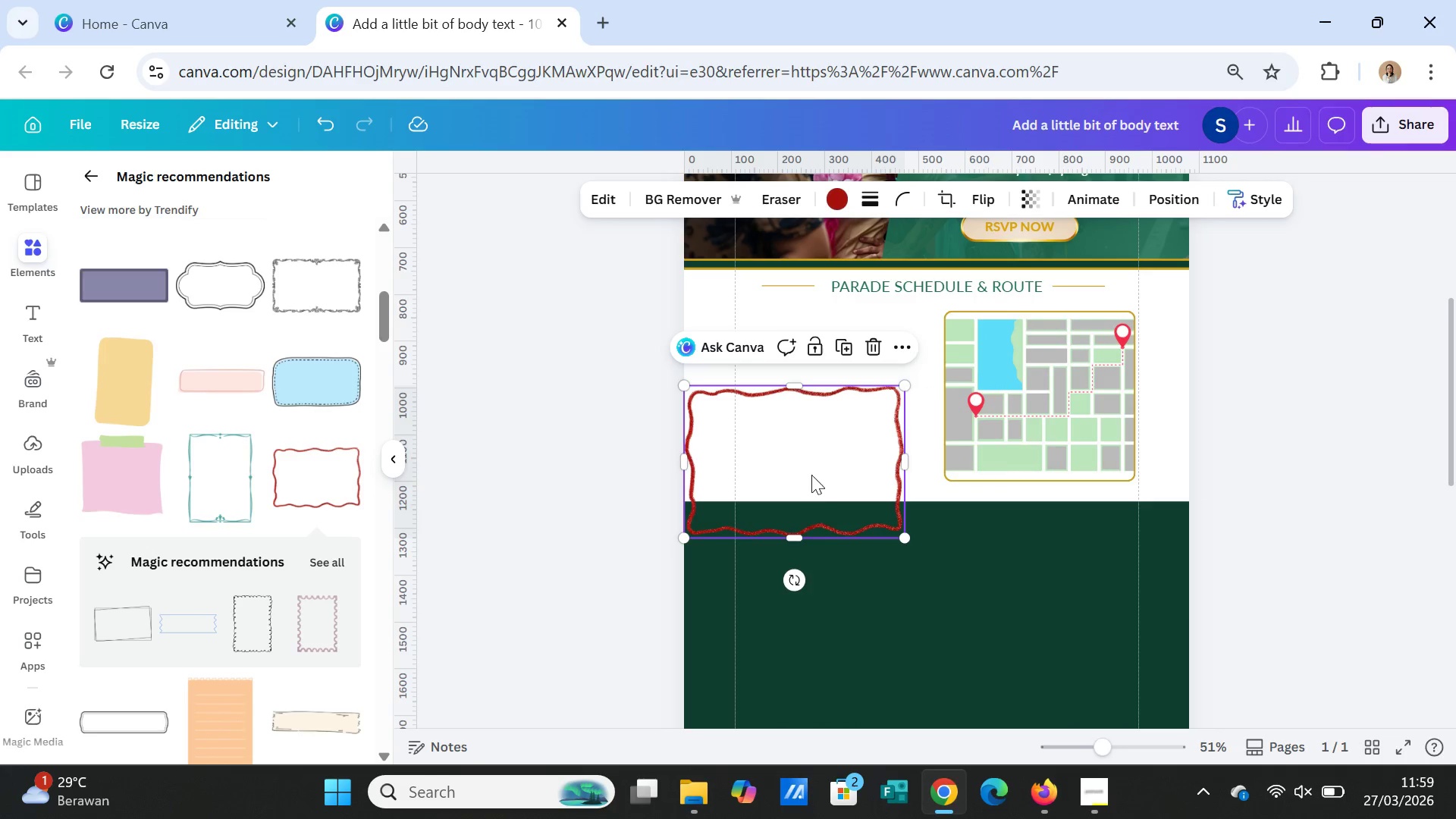 
left_click_drag(start_coordinate=[809, 485], to_coordinate=[841, 417])
 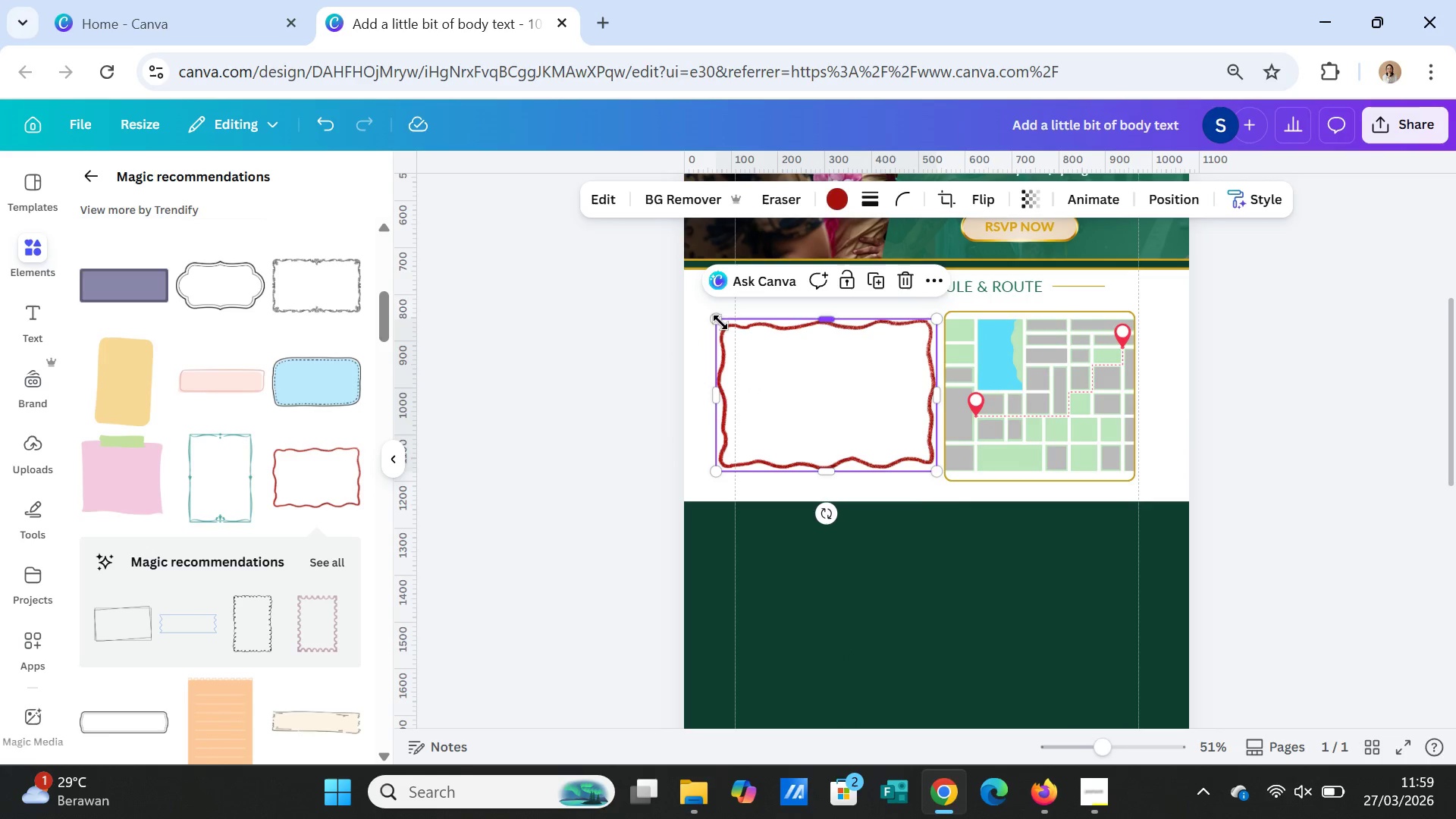 
left_click_drag(start_coordinate=[719, 322], to_coordinate=[748, 334])
 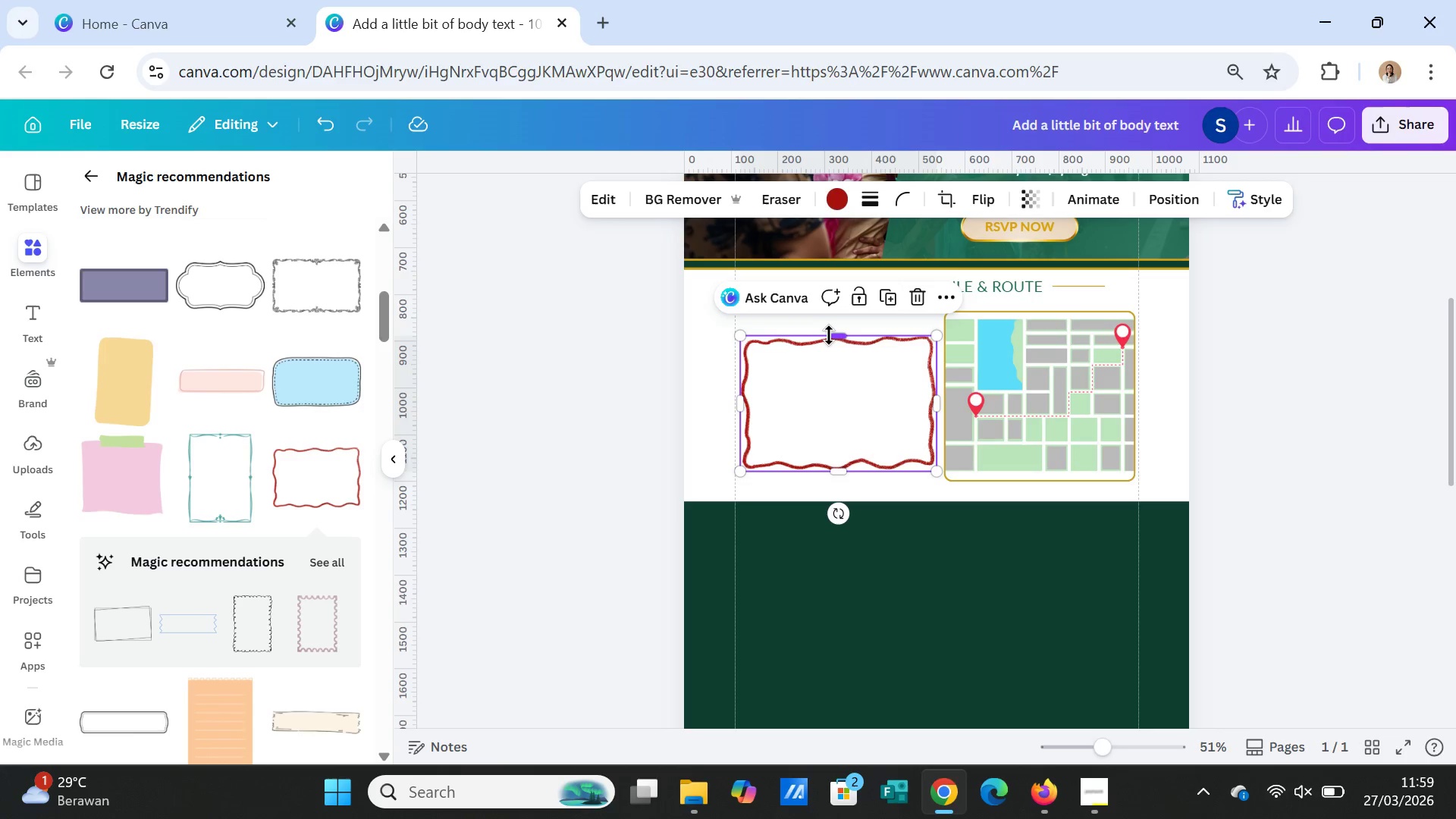 
left_click_drag(start_coordinate=[830, 334], to_coordinate=[829, 314])
 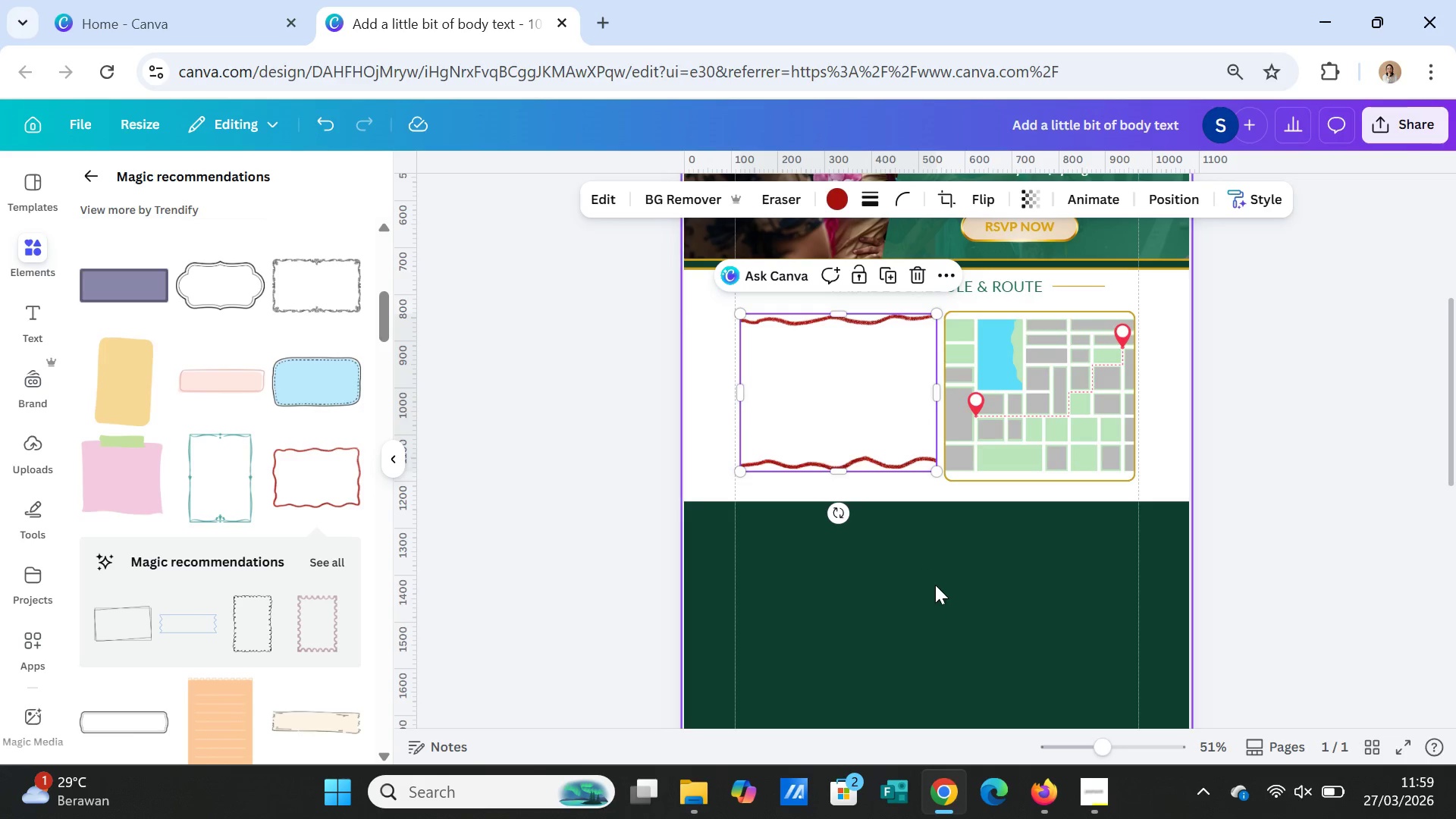 
left_click([935, 585])
 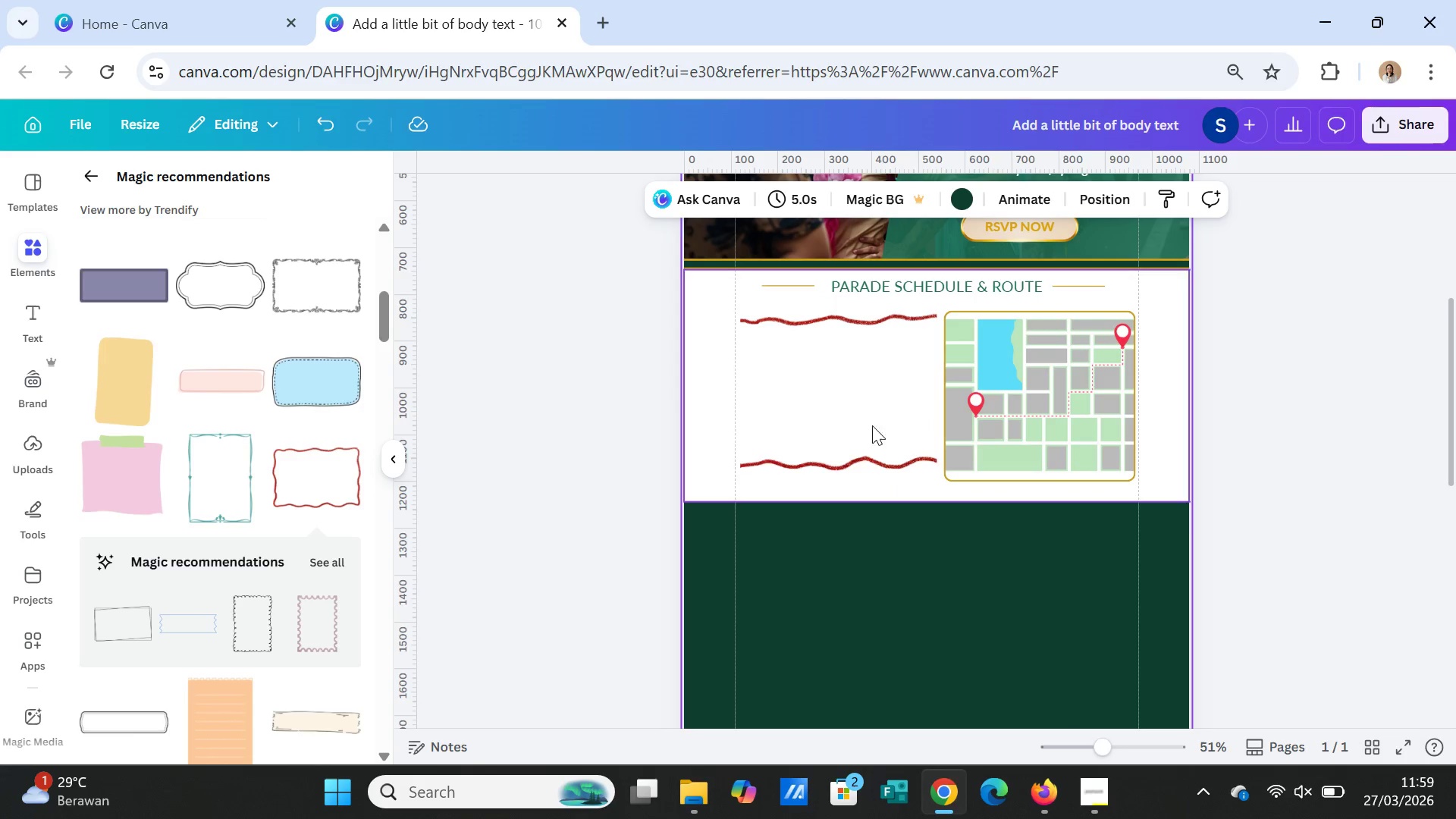 
left_click([861, 403])
 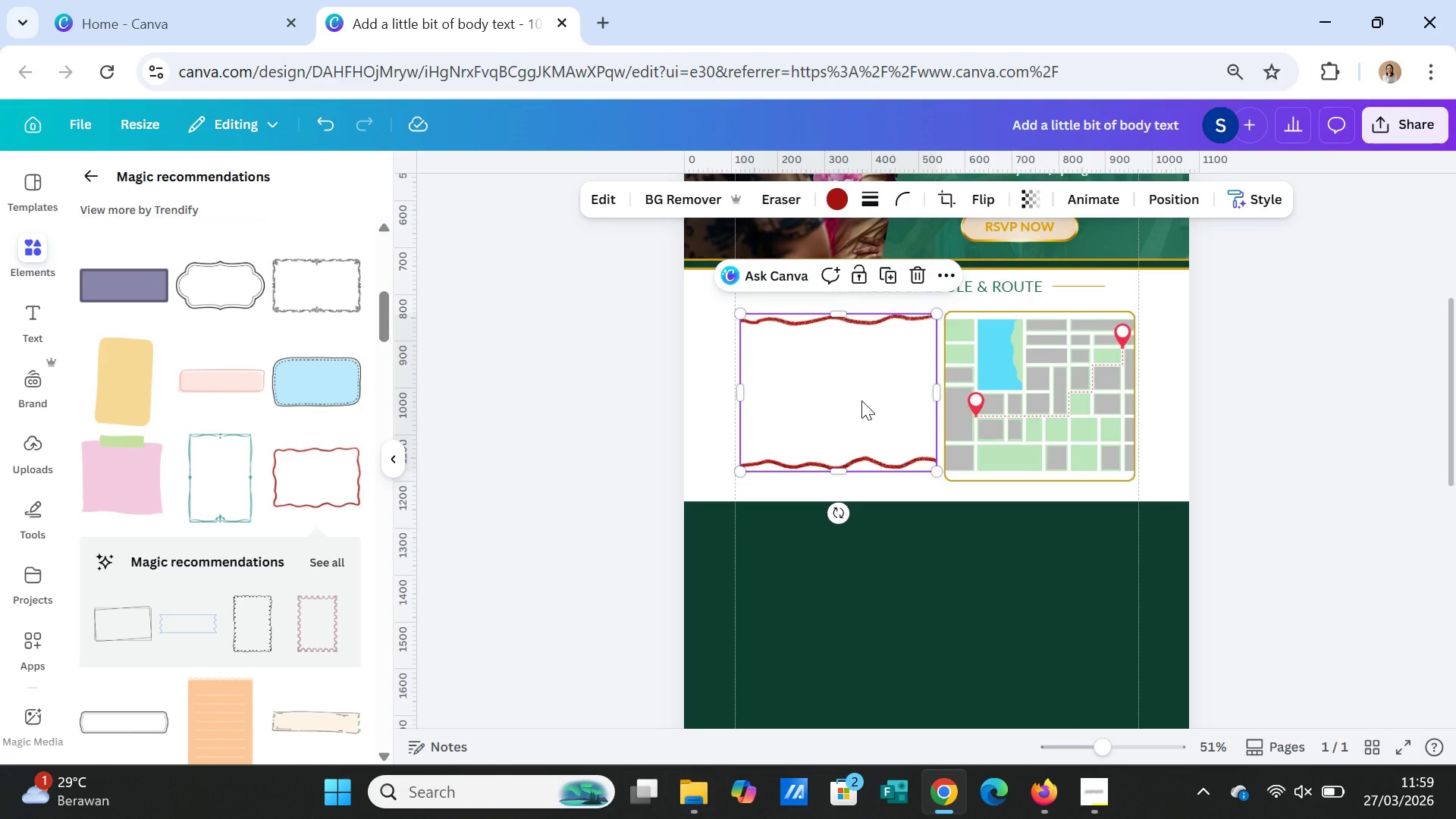 
key(Delete)
 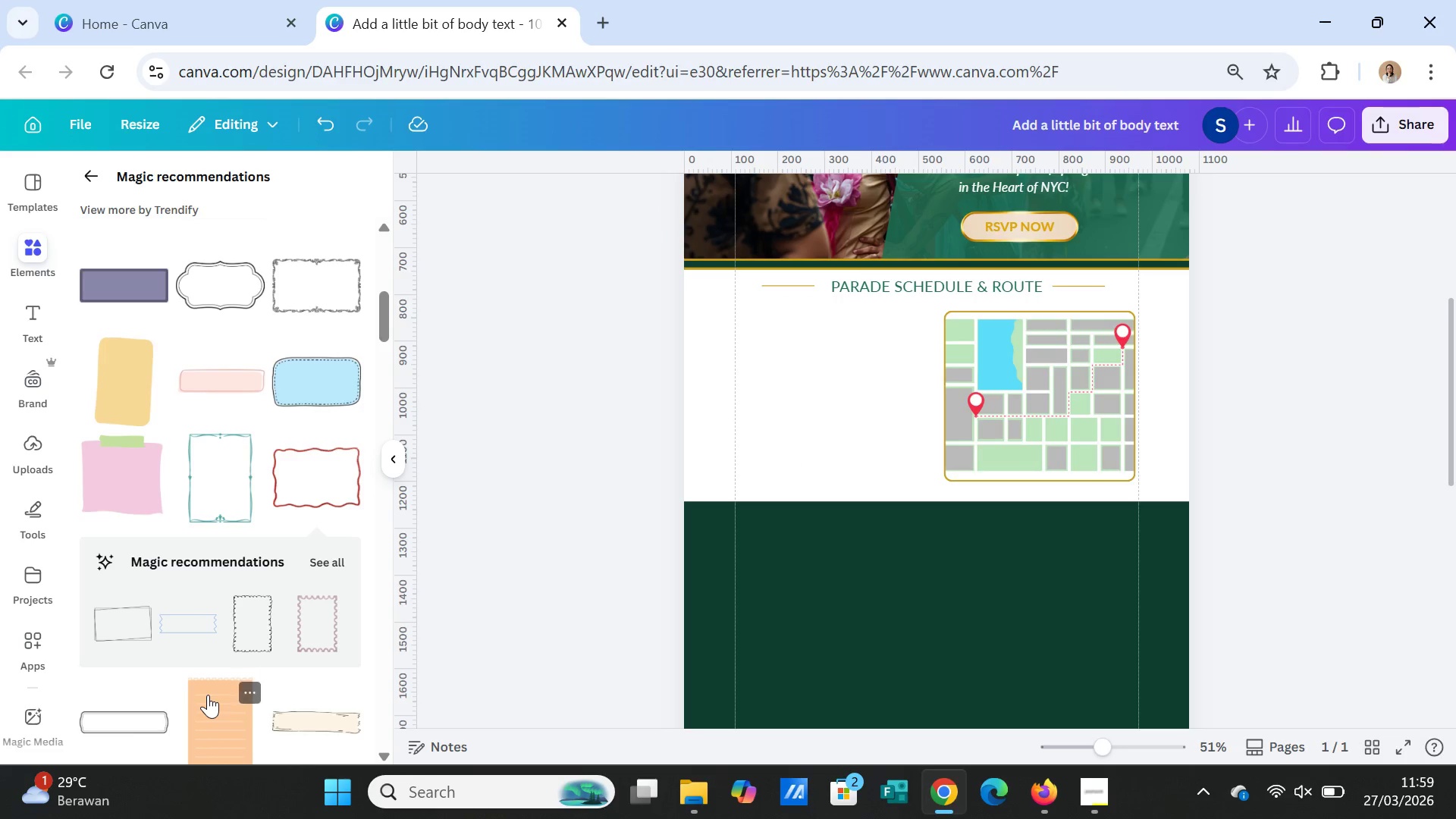 
scroll: coordinate [201, 689], scroll_direction: down, amount: 4.0
 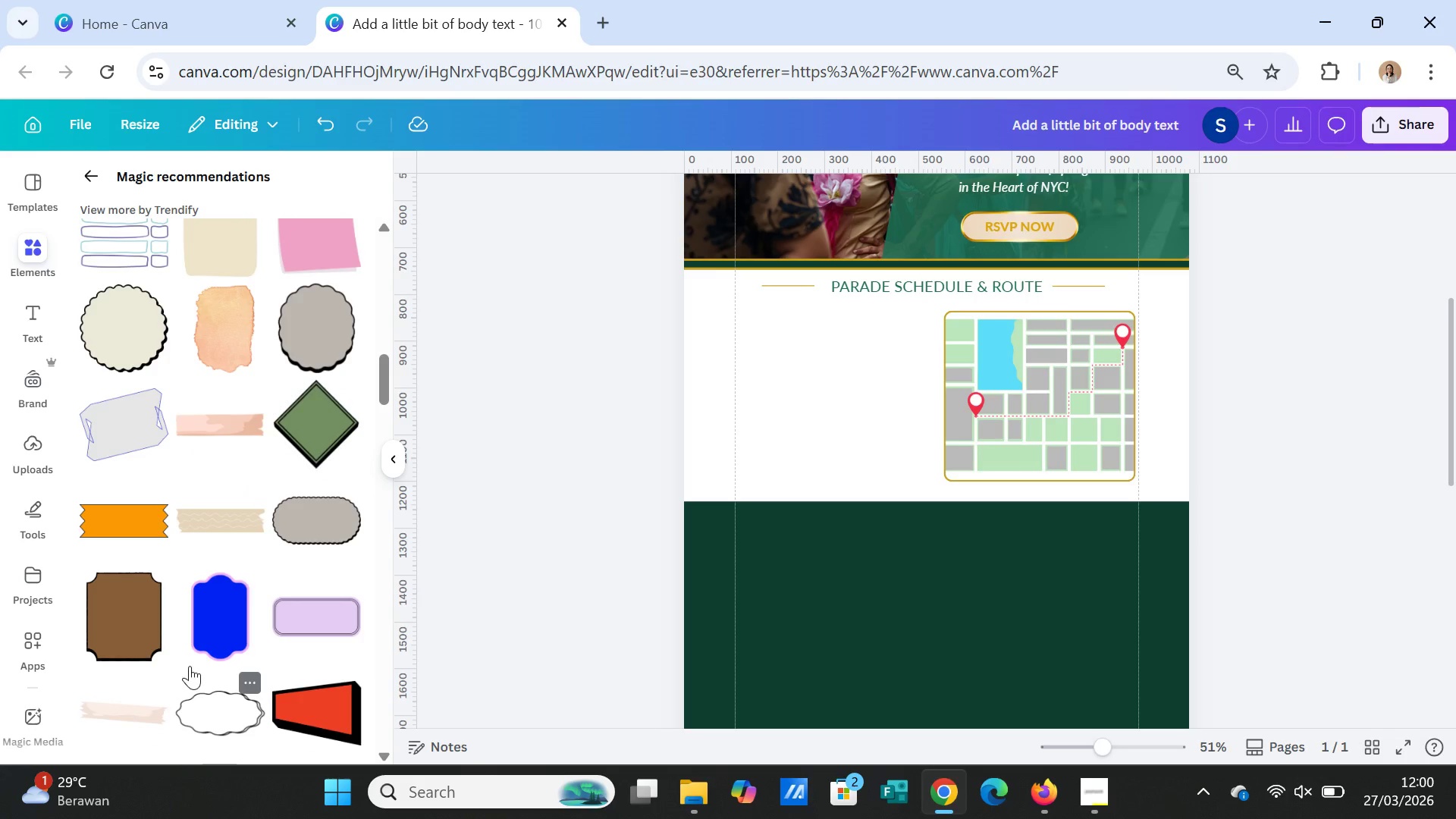 
left_click([127, 528])
 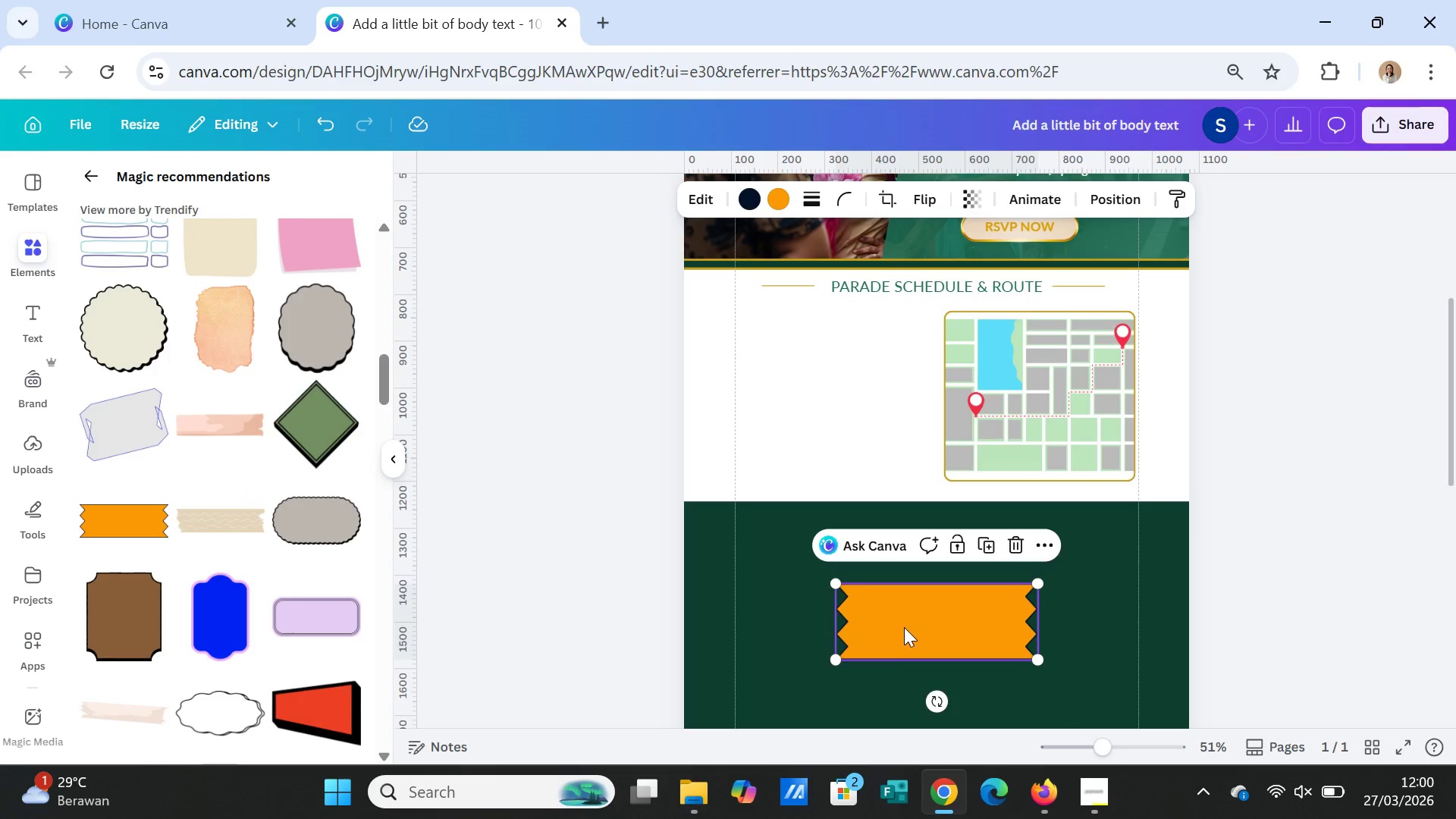 
left_click_drag(start_coordinate=[905, 626], to_coordinate=[811, 388])
 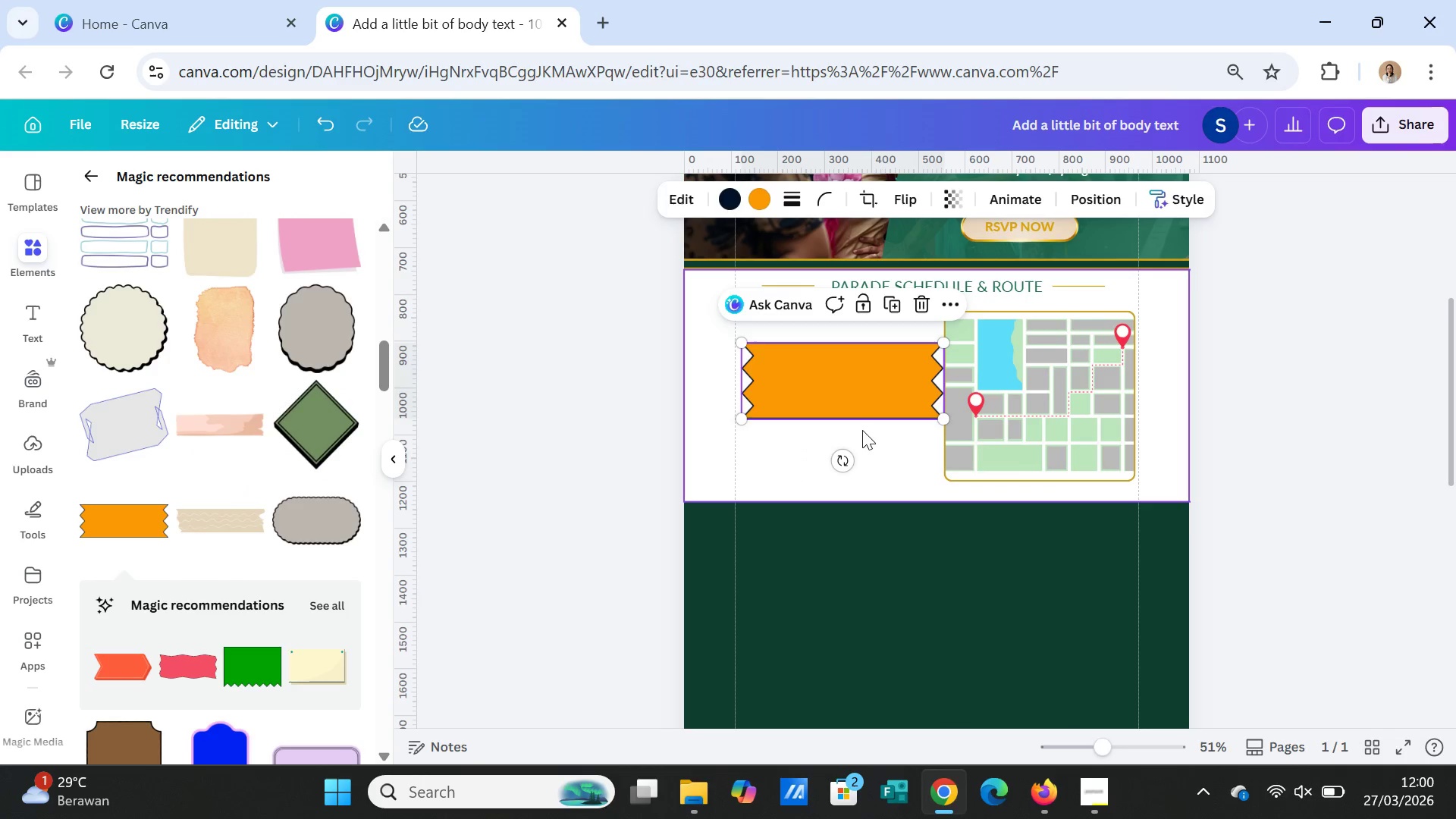 
key(Delete)
 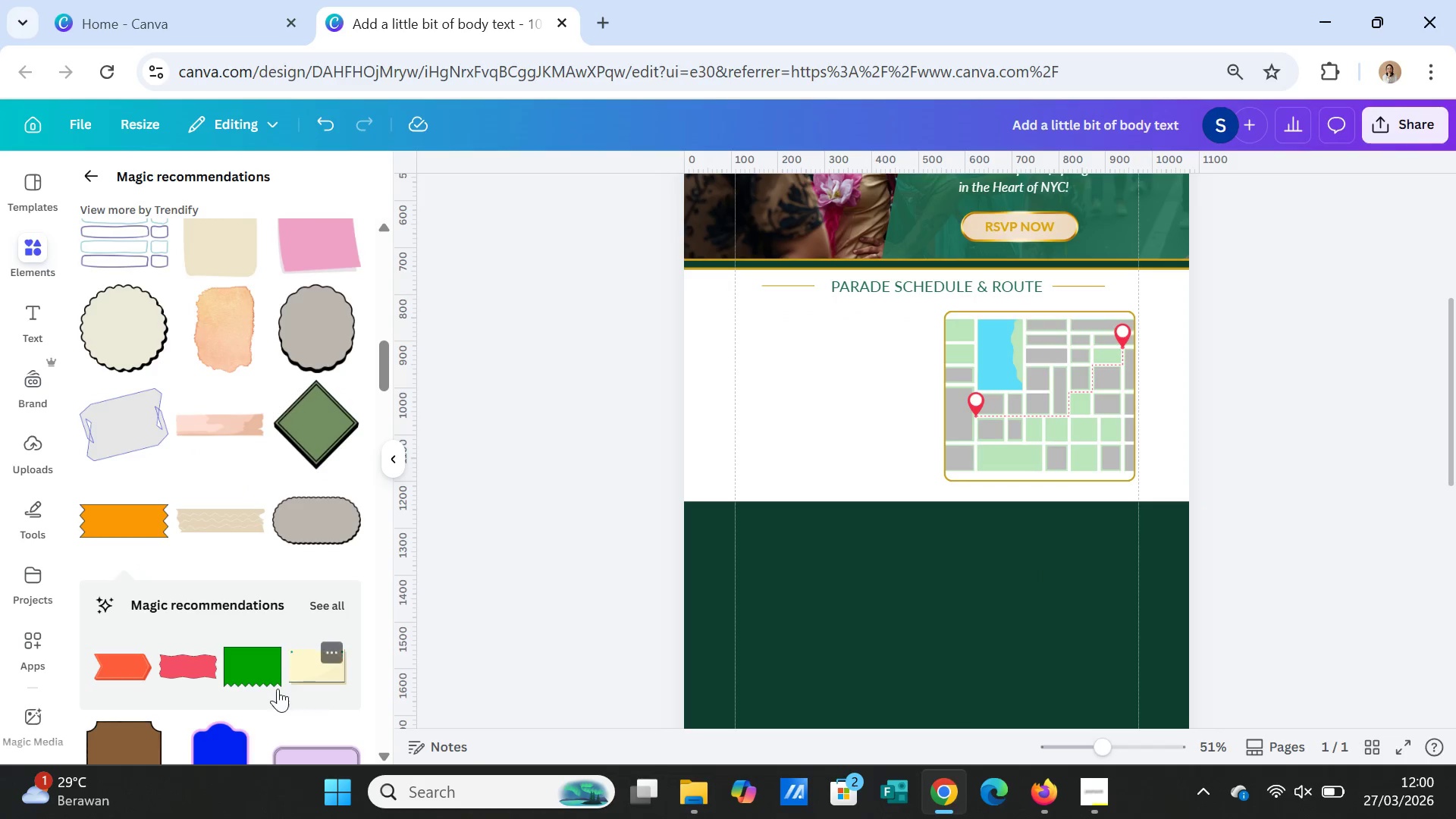 
left_click([259, 672])
 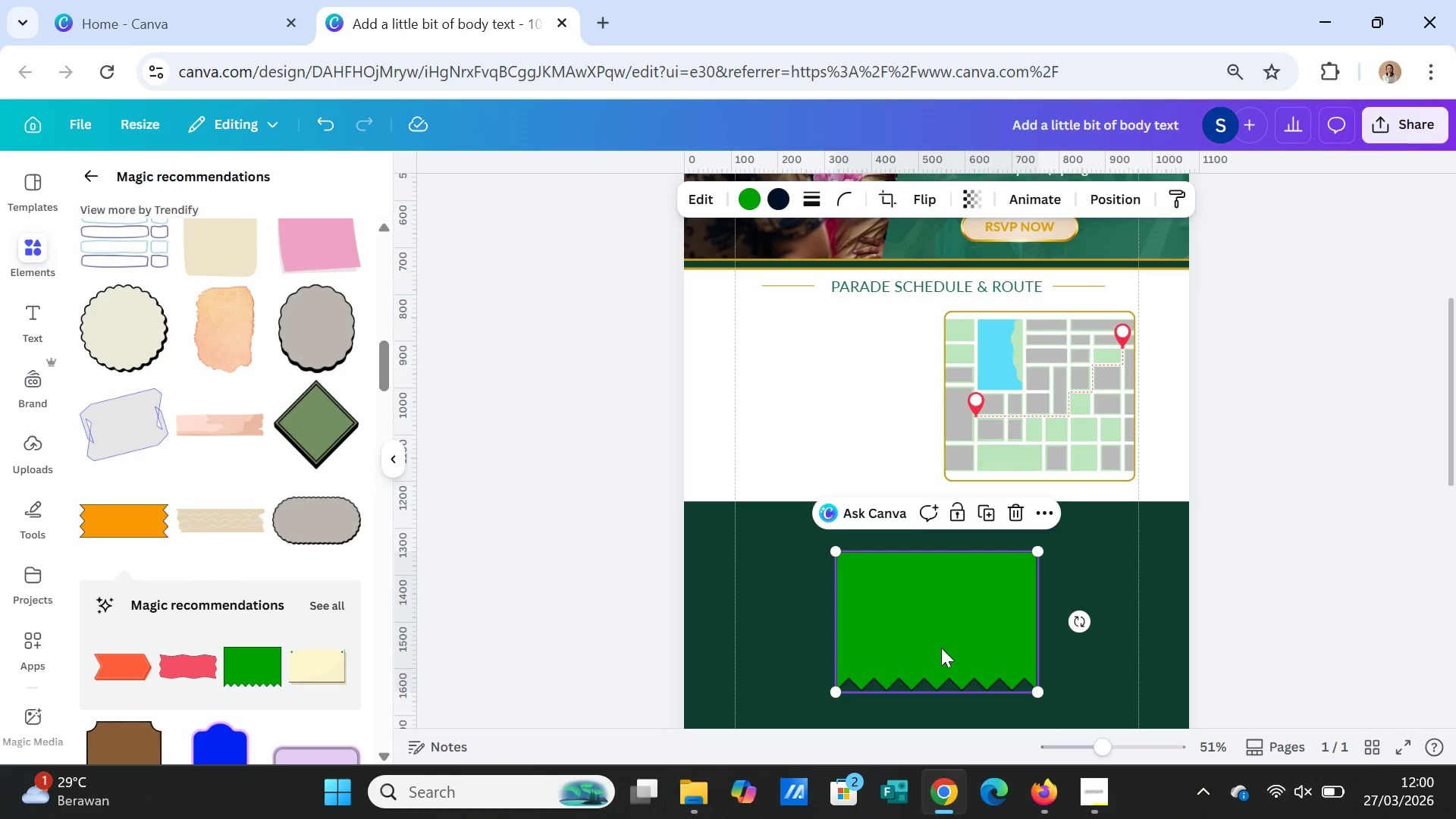 
left_click_drag(start_coordinate=[940, 645], to_coordinate=[842, 410])
 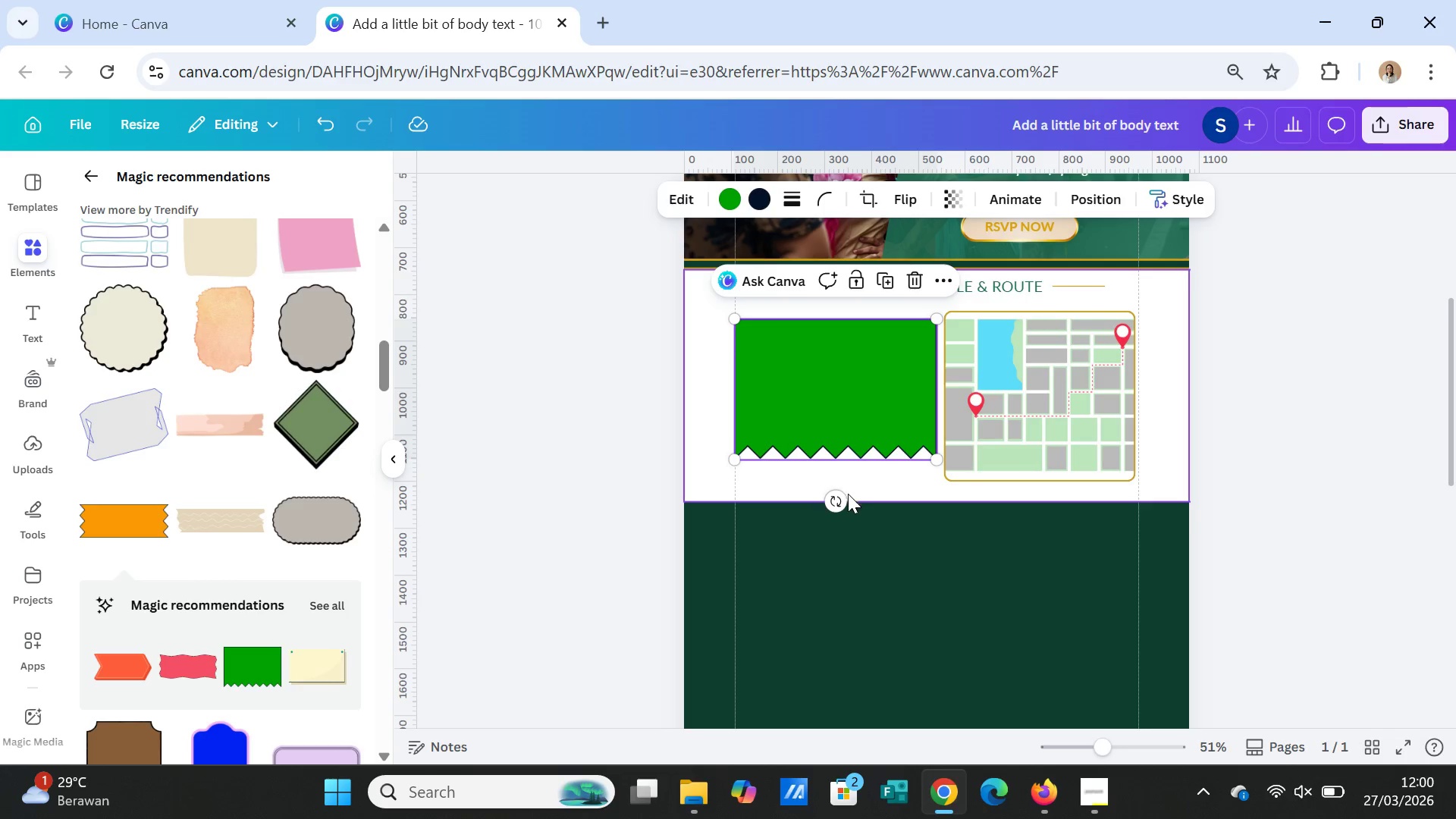 
left_click([1009, 584])
 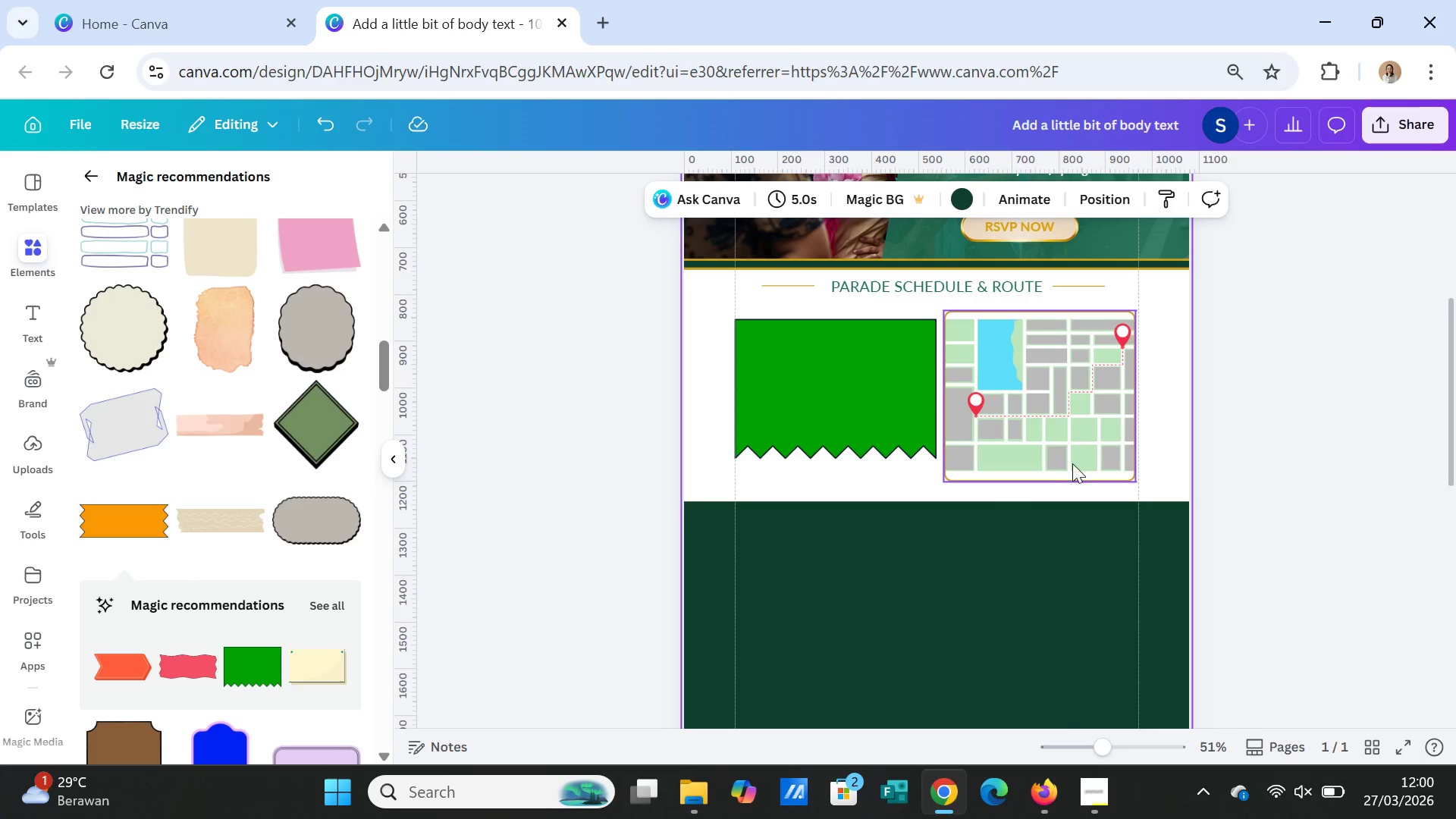 
left_click([1069, 455])
 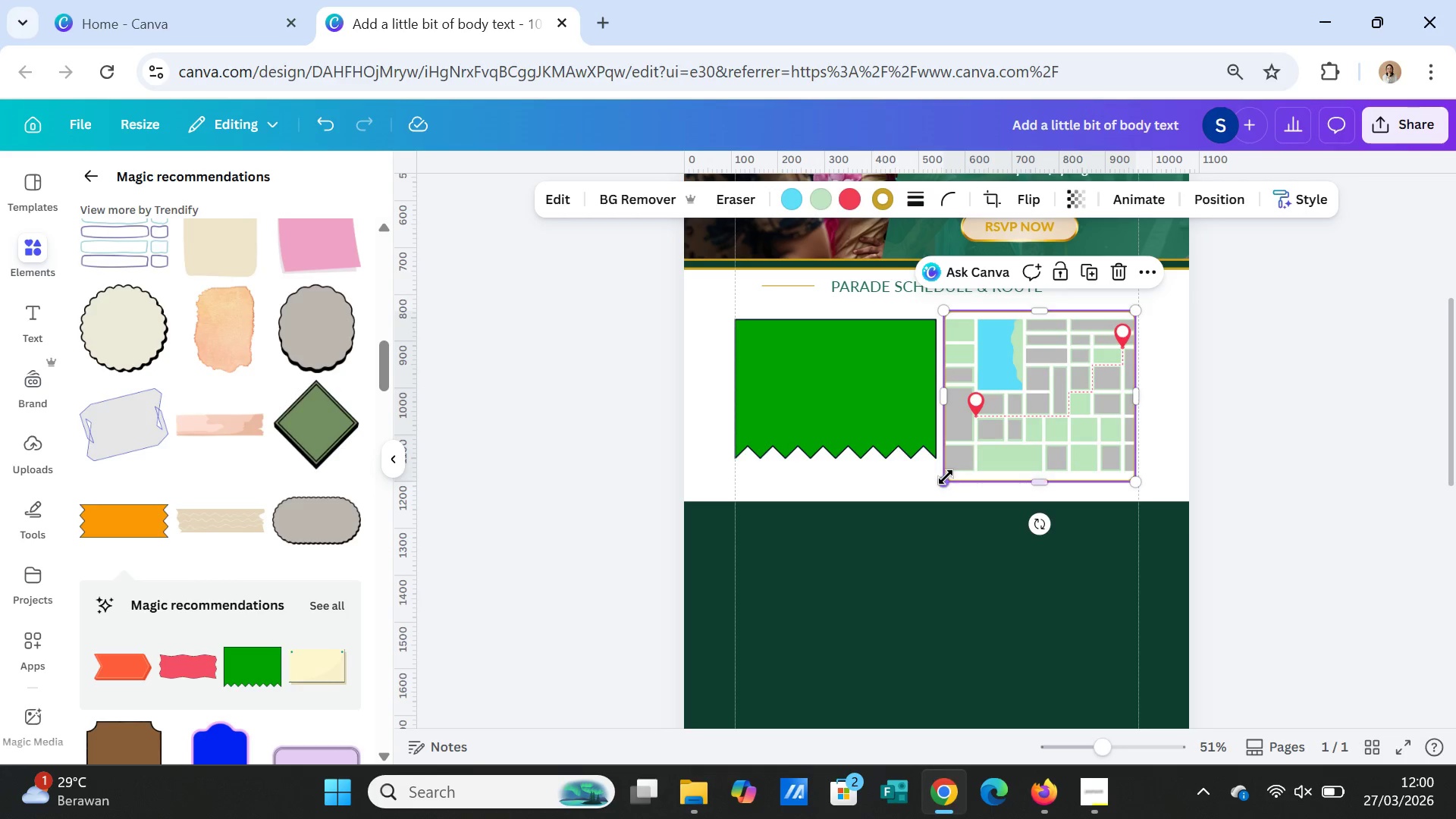 
left_click_drag(start_coordinate=[946, 477], to_coordinate=[950, 466])
 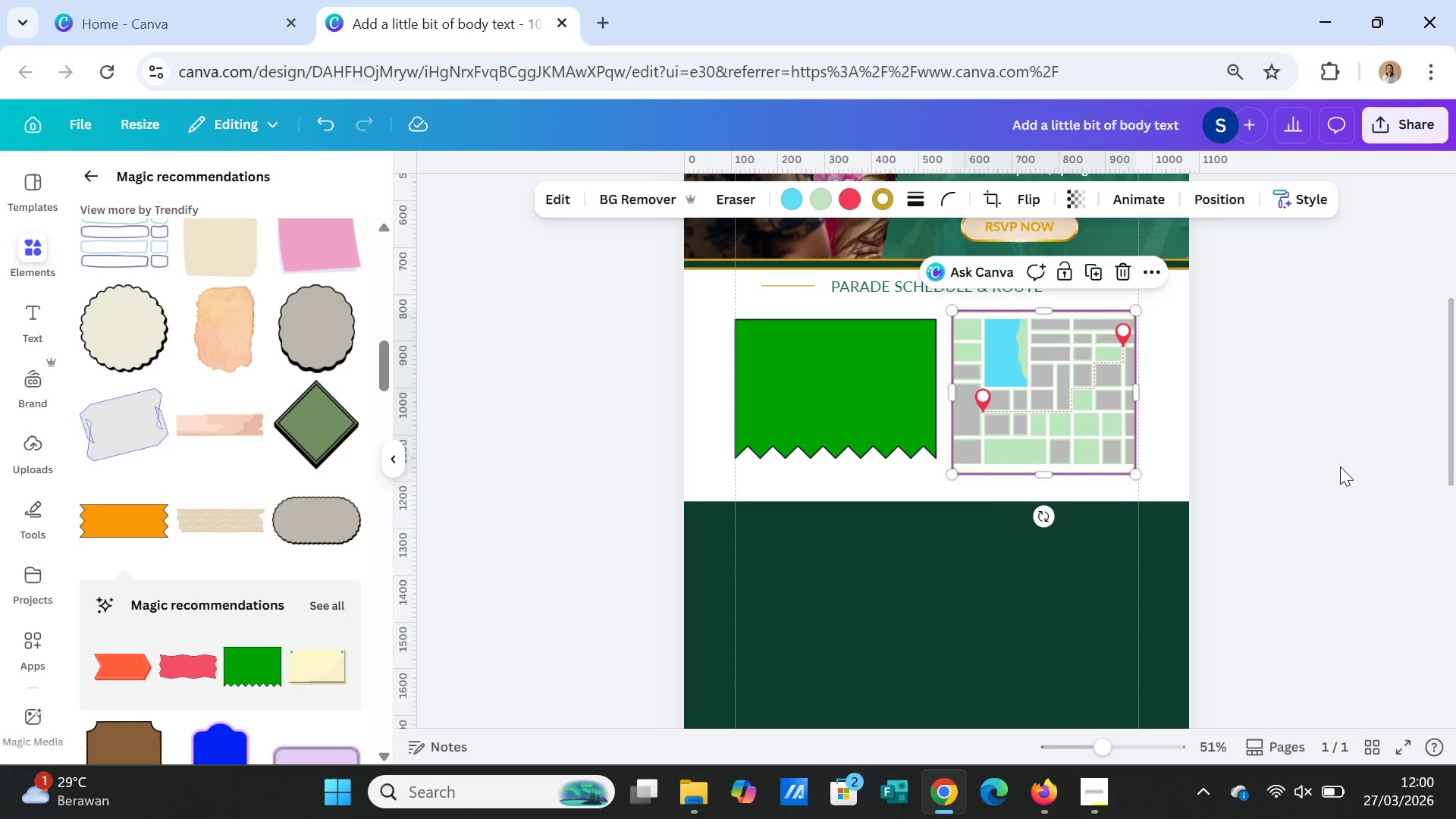 
left_click([1340, 466])
 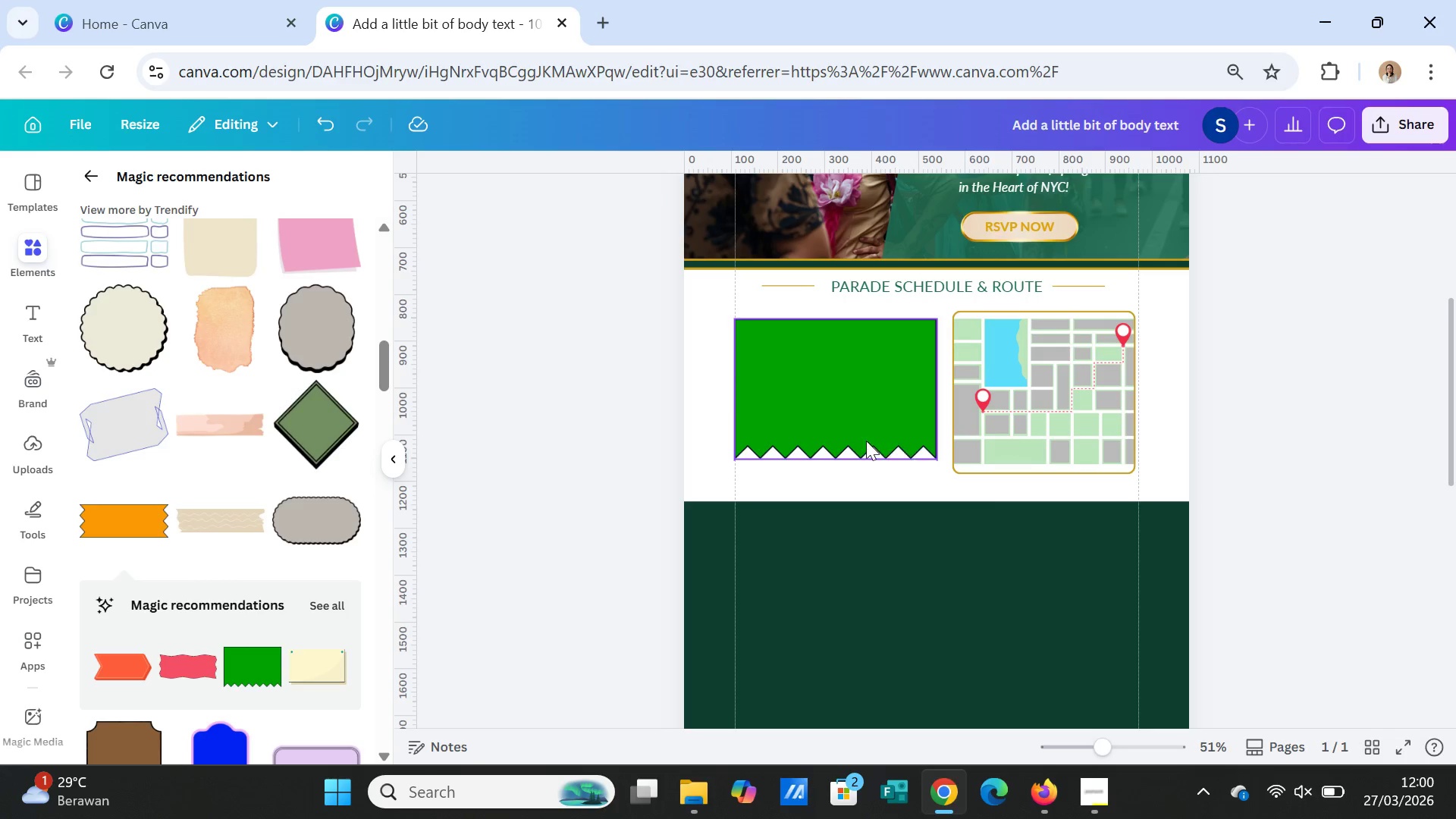 
left_click([861, 438])
 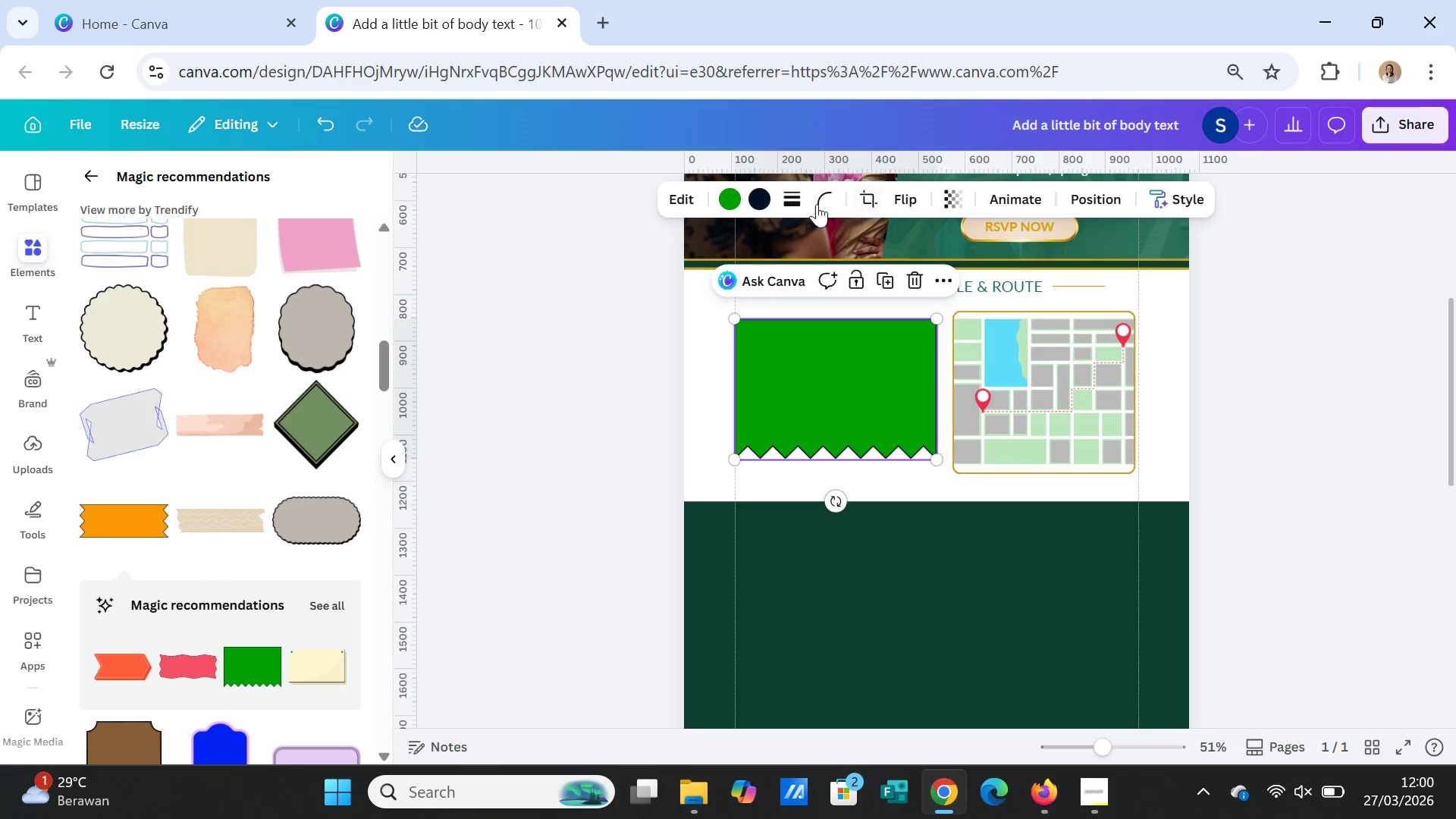 
left_click([735, 199])
 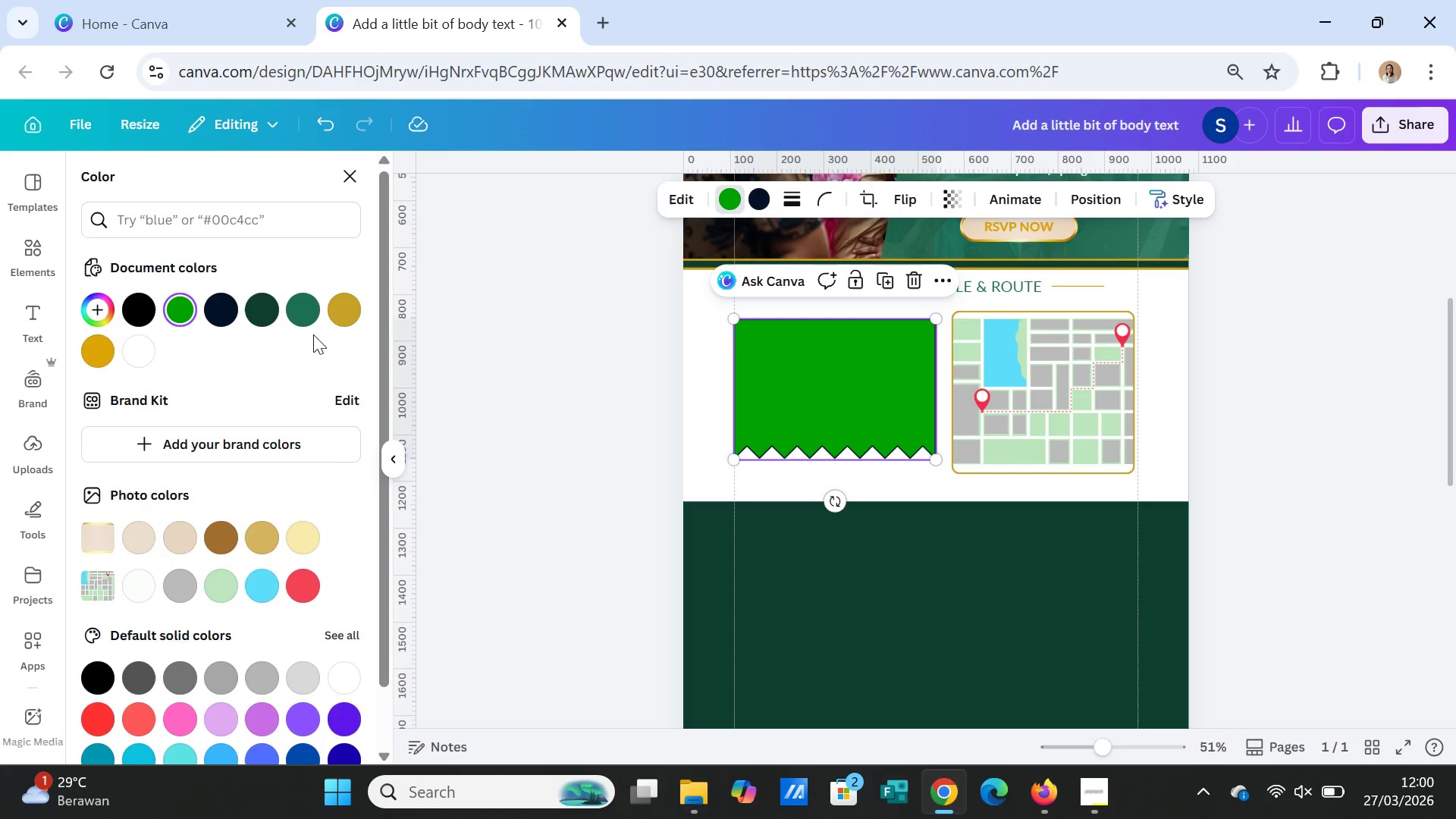 
left_click([141, 349])
 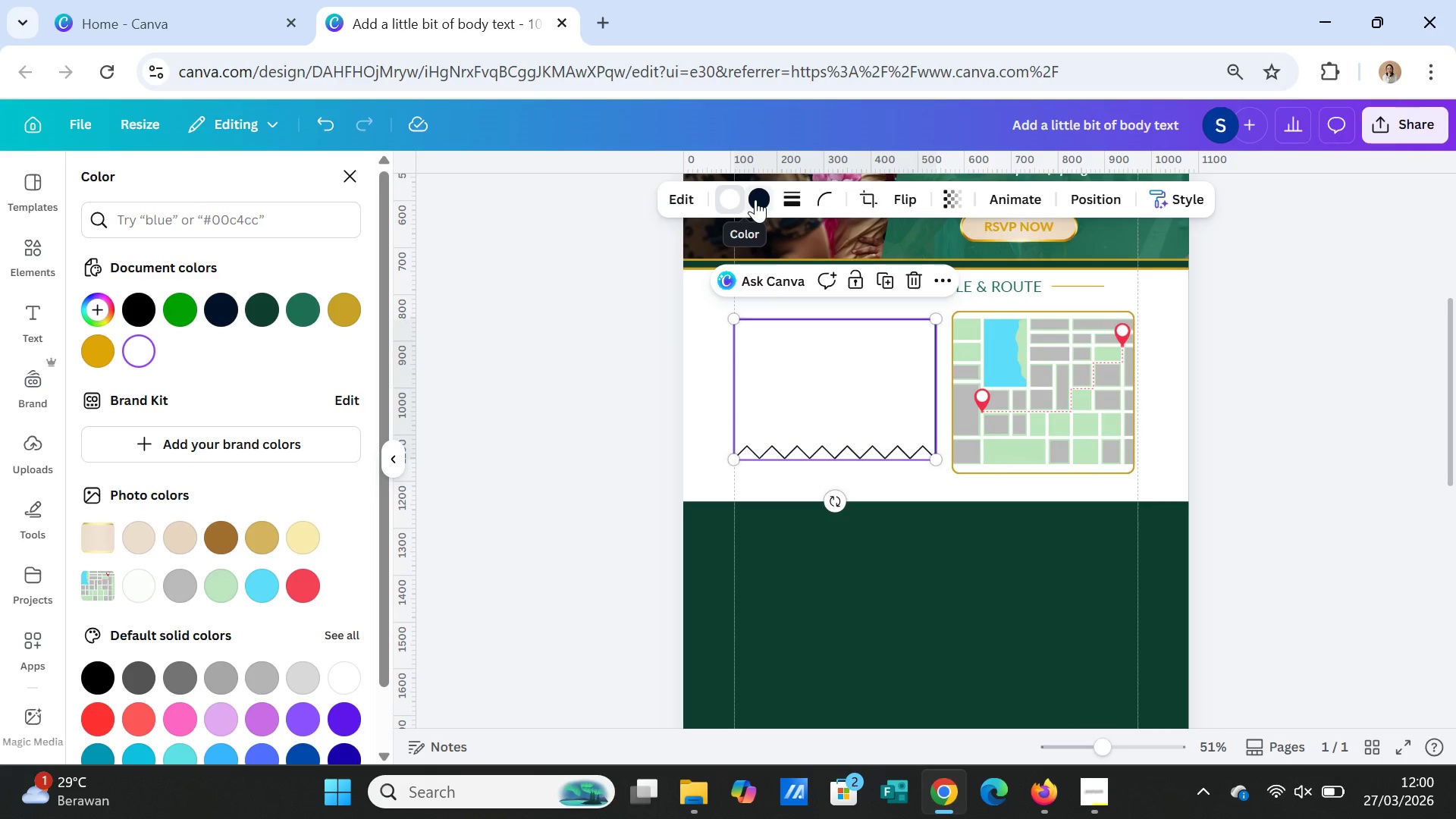 
left_click([756, 199])
 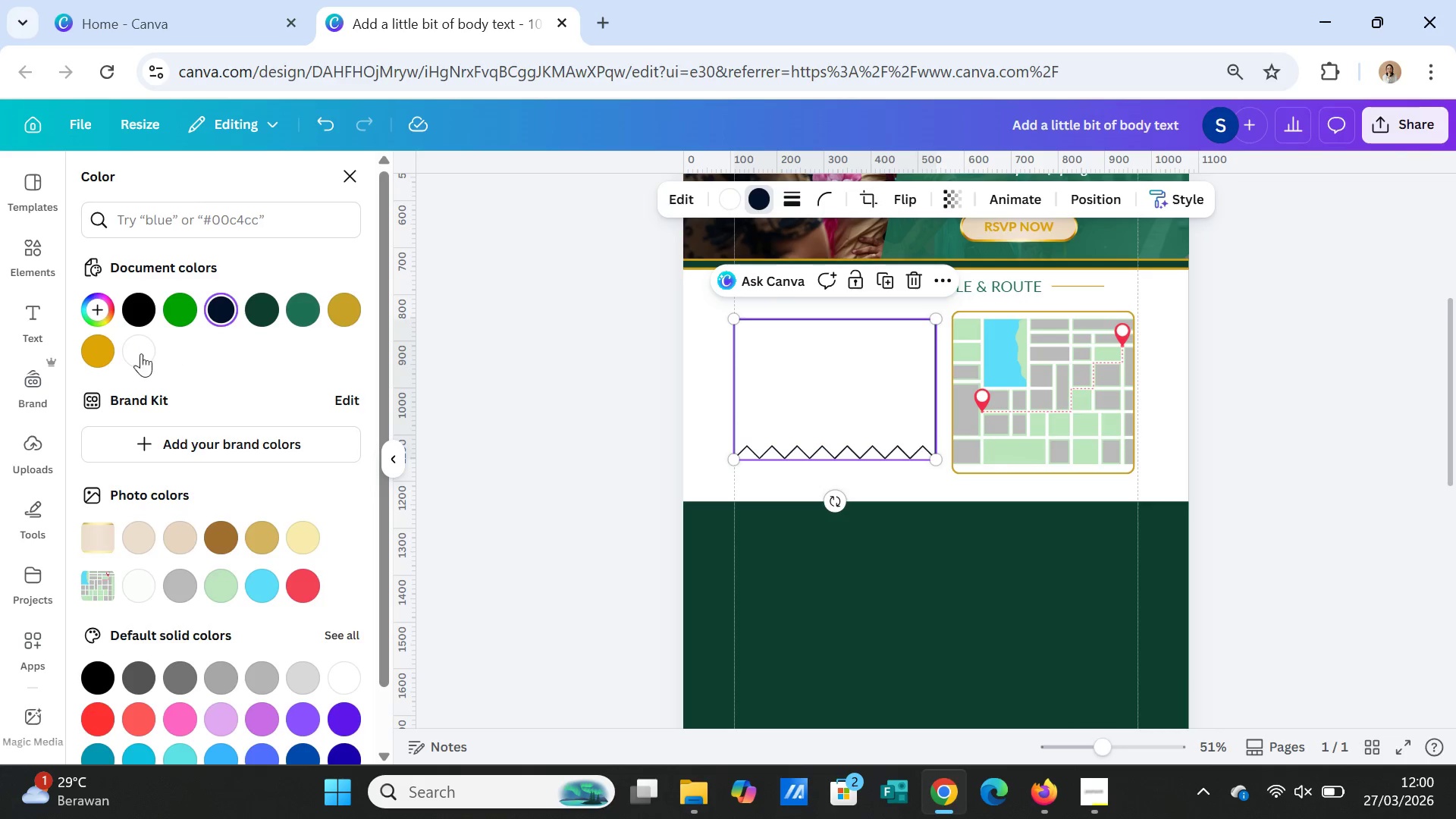 
left_click([110, 354])
 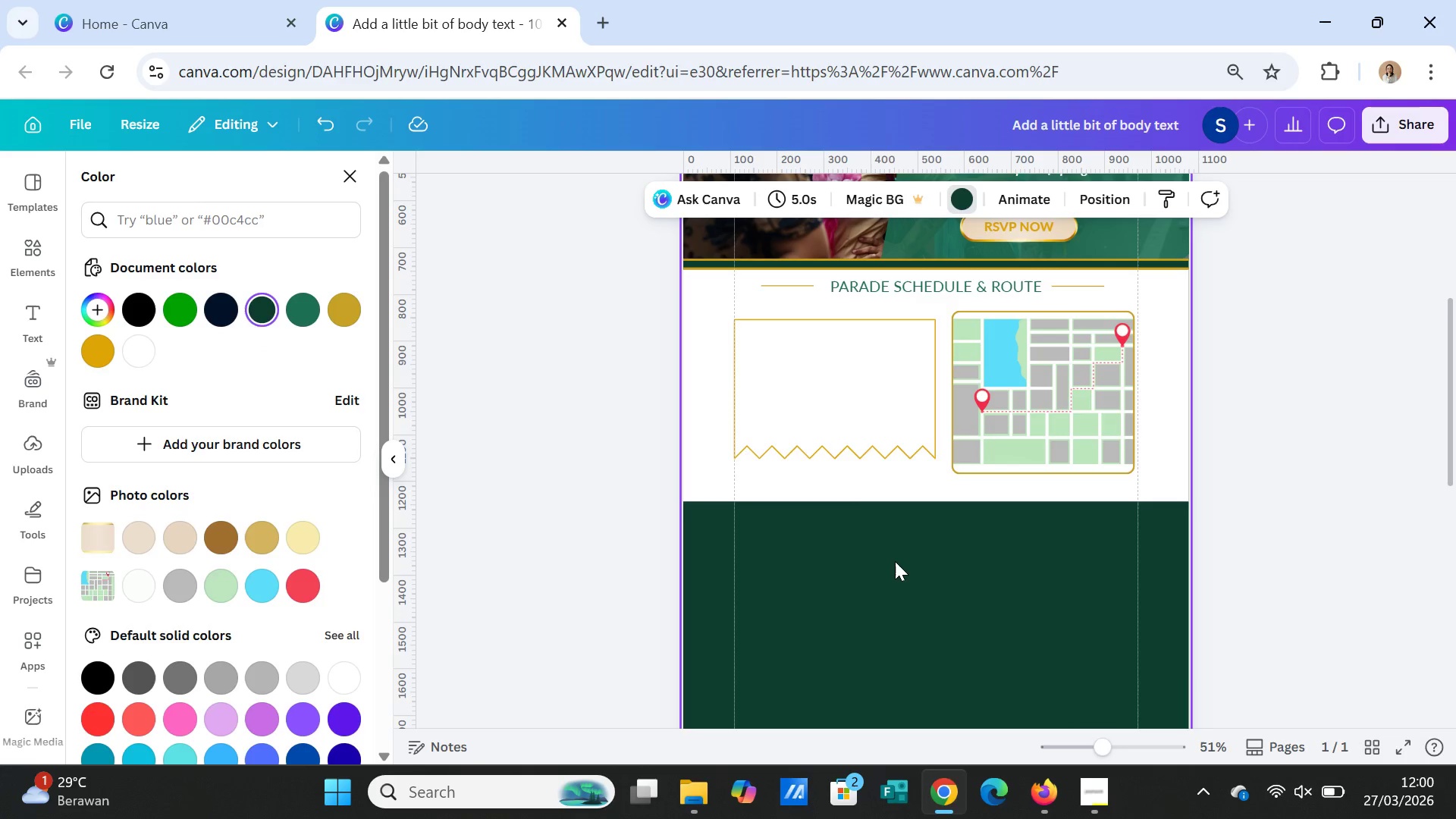 
double_click([926, 560])
 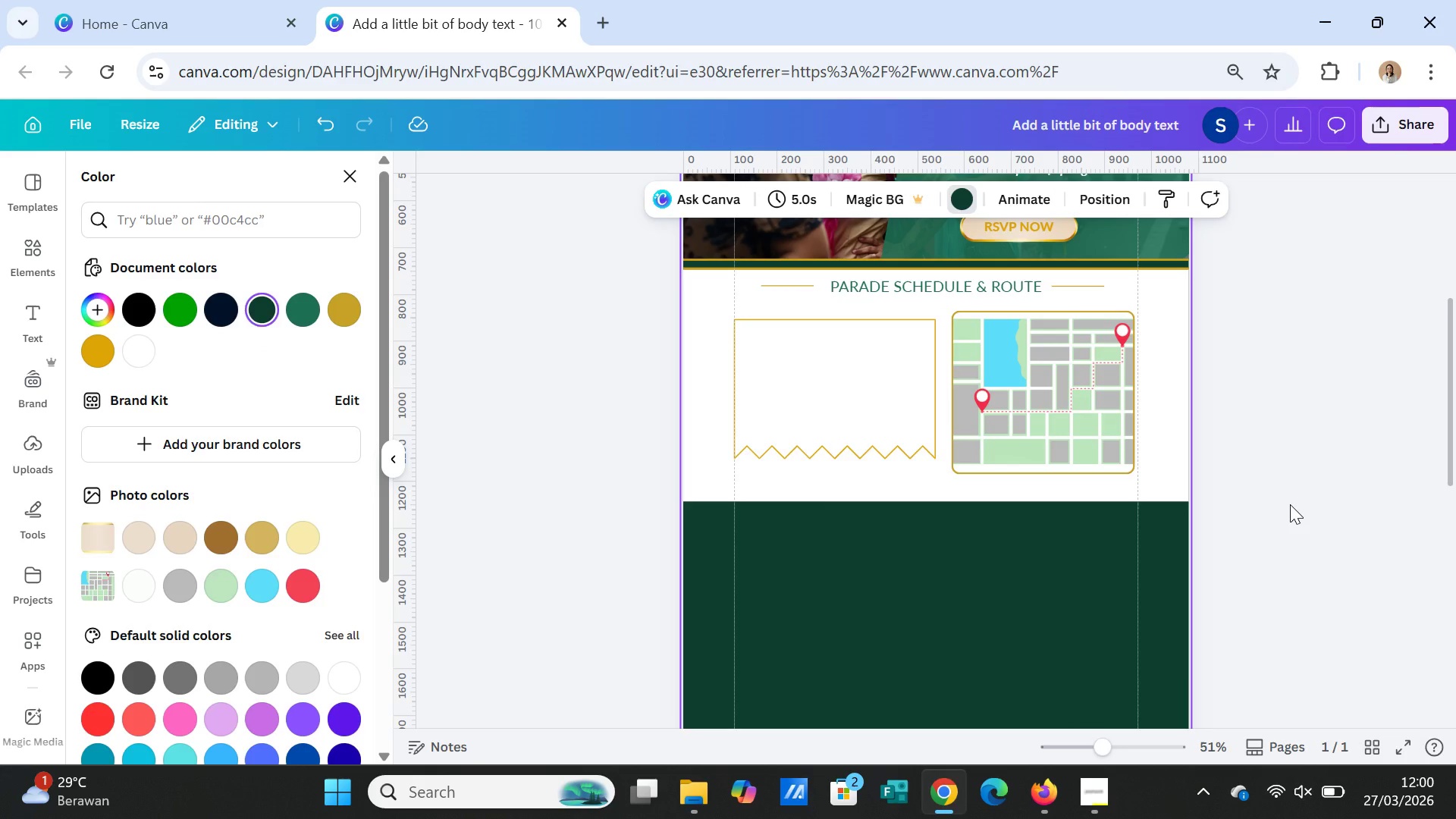 
wait(5.62)
 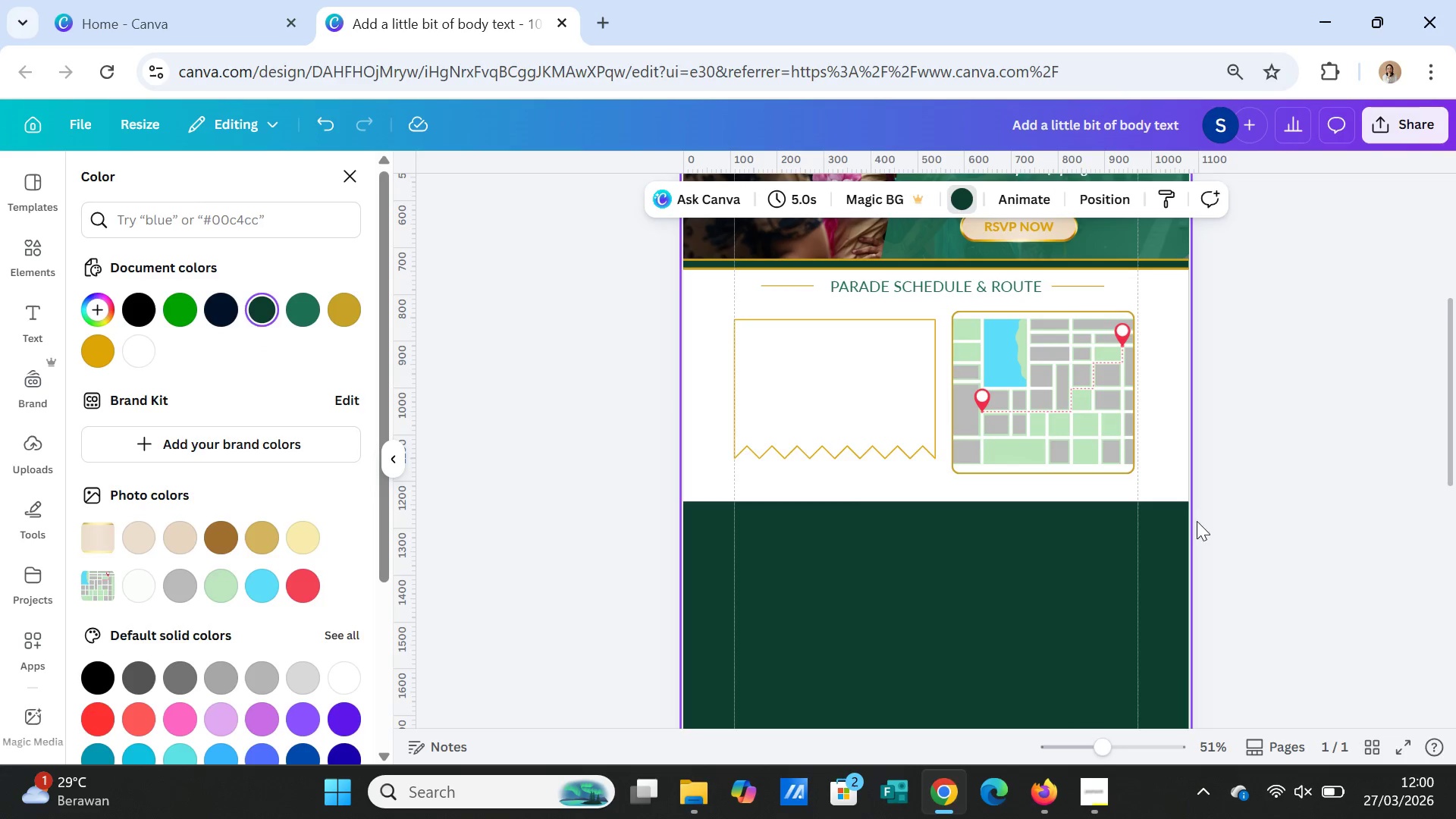 
scroll: coordinate [1316, 502], scroll_direction: up, amount: 2.0
 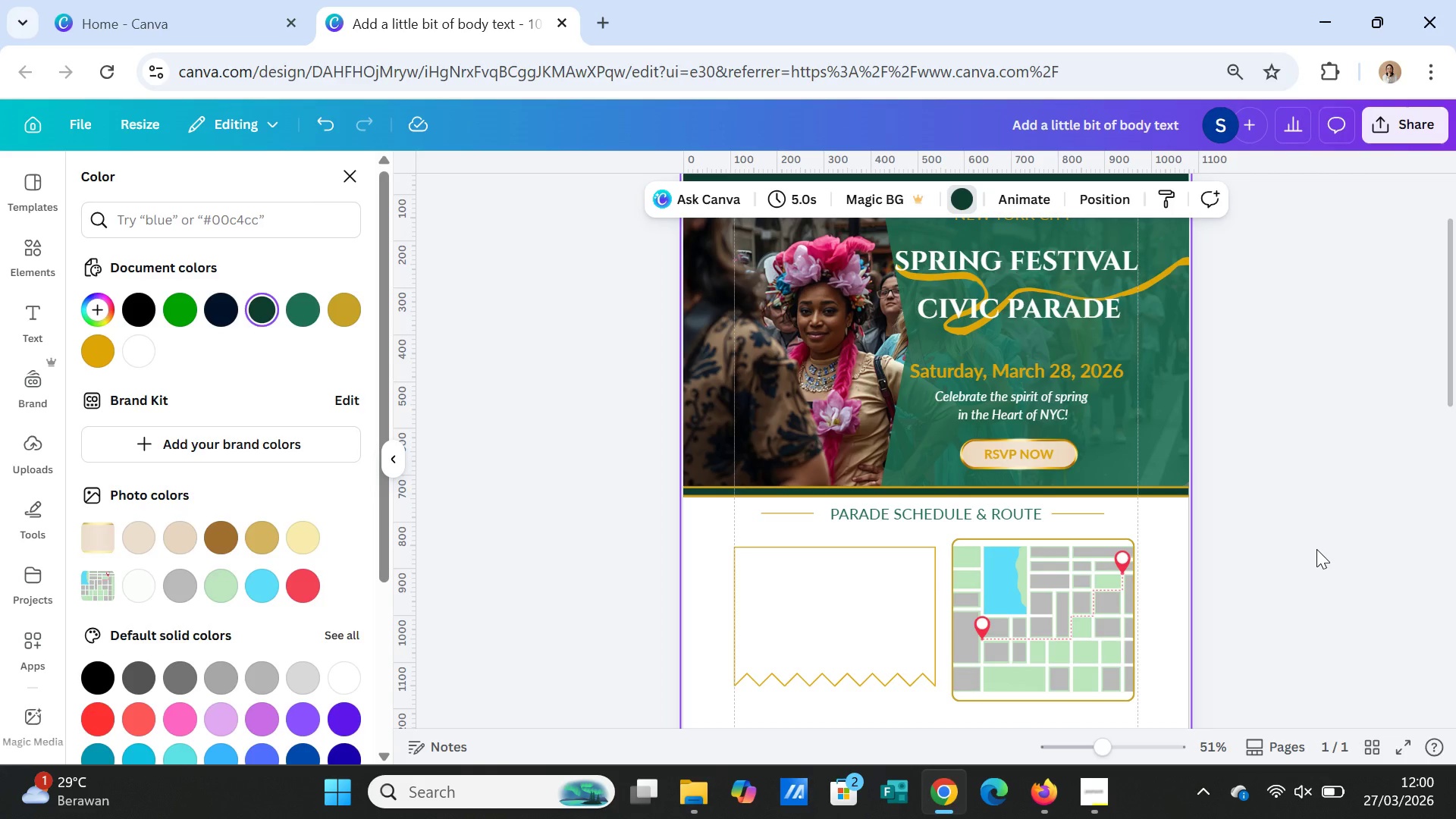 
scroll: coordinate [1316, 549], scroll_direction: down, amount: 1.0
 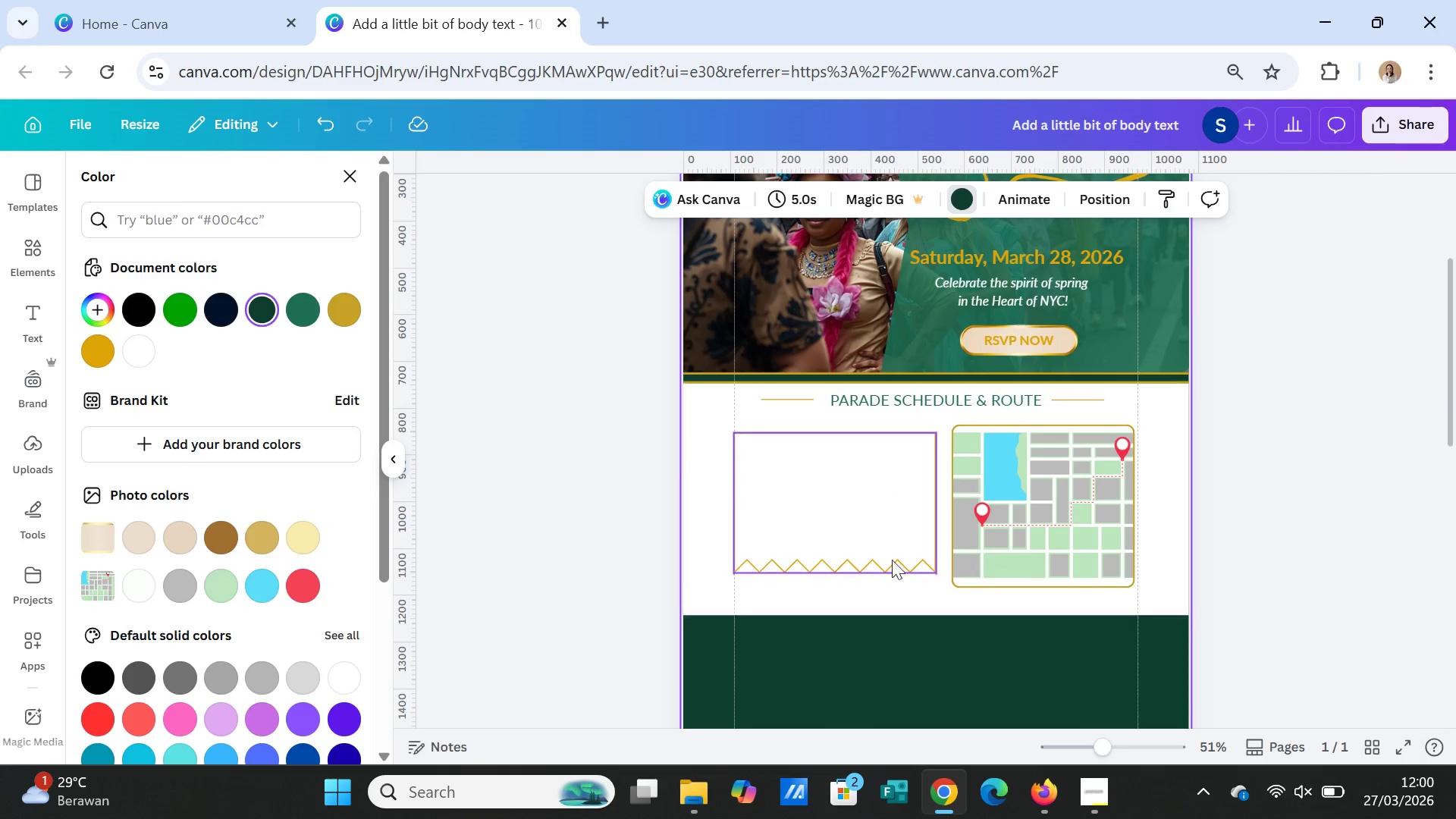 
left_click([866, 542])
 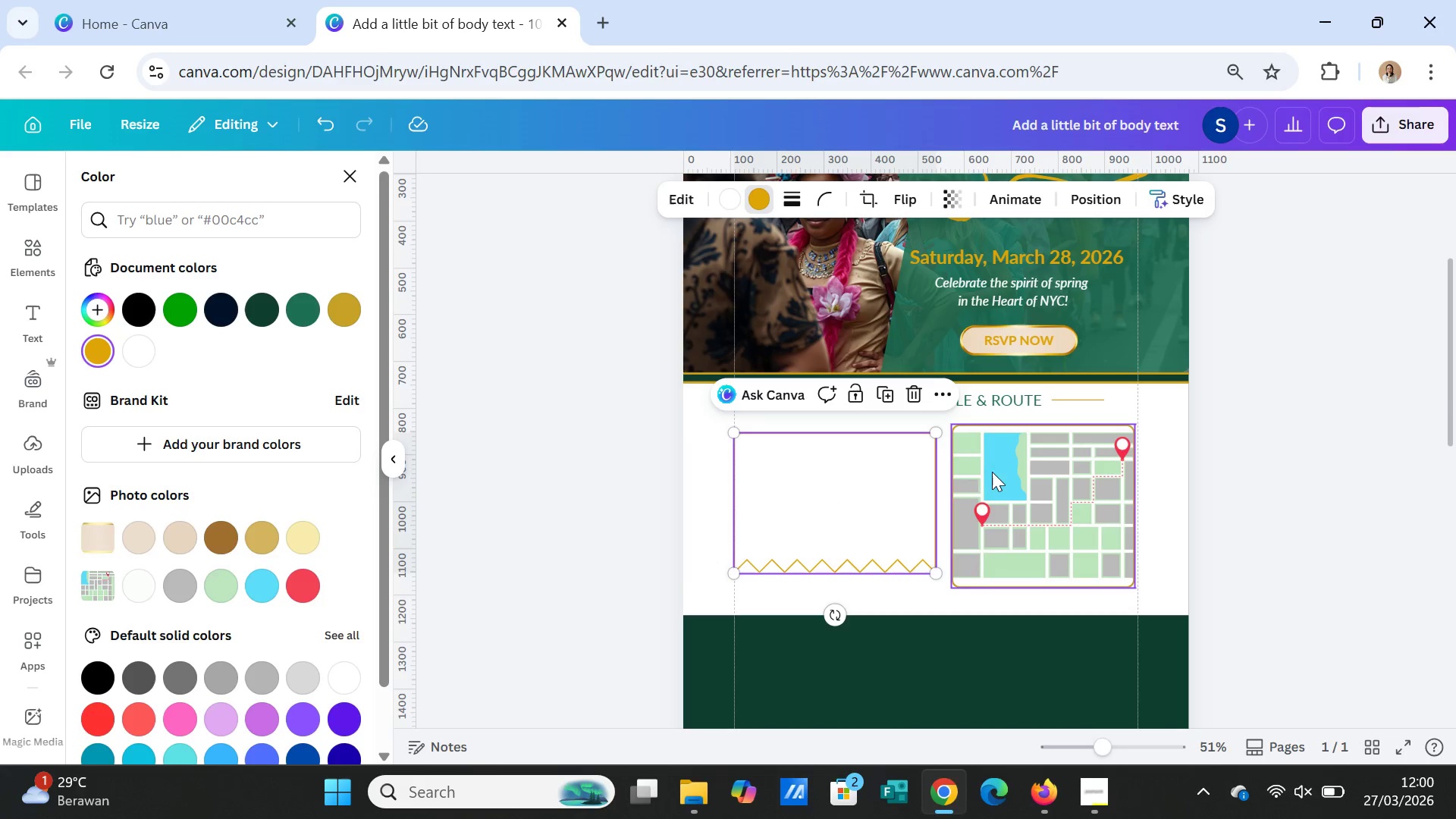 
left_click([1036, 472])
 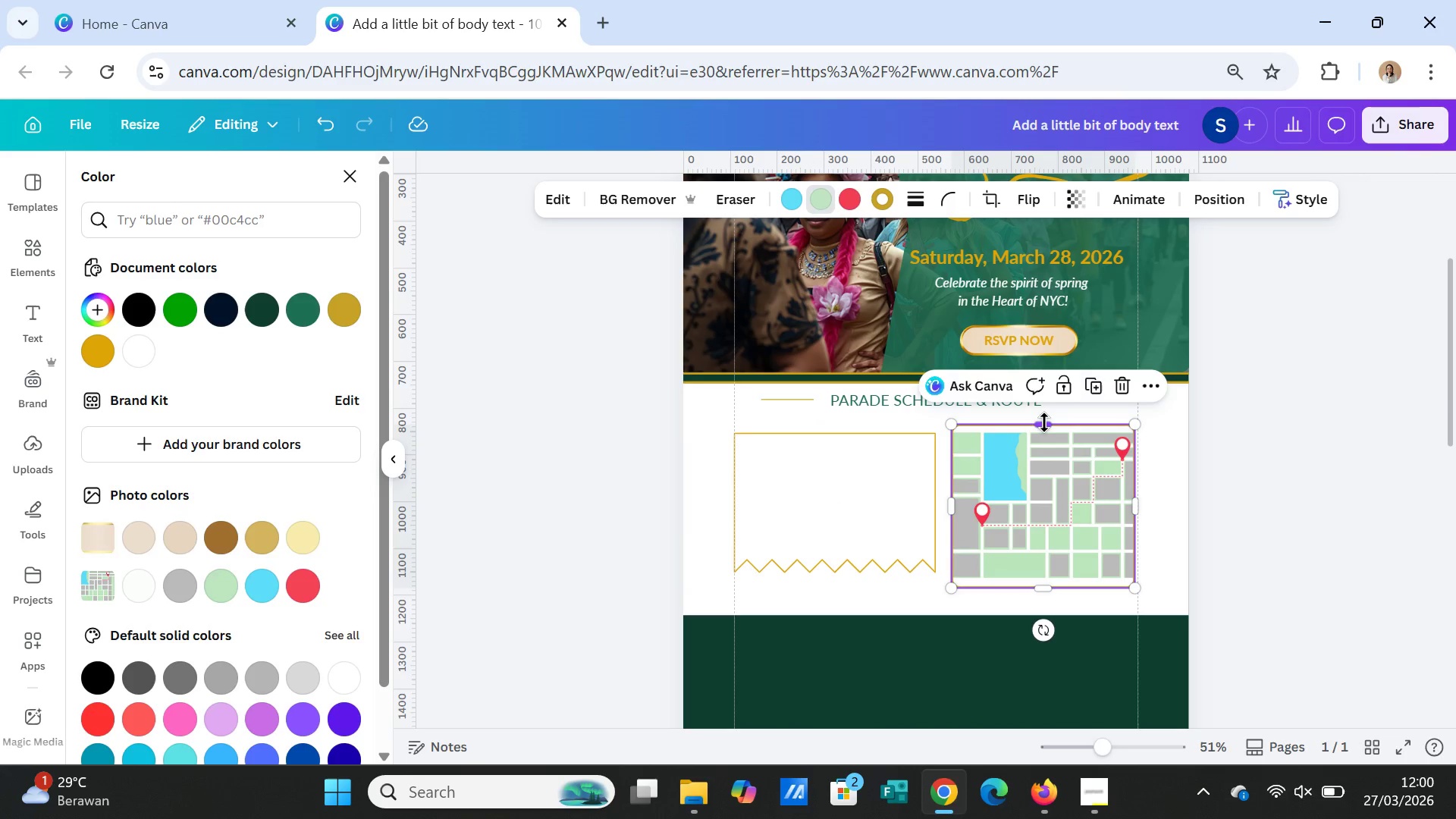 
left_click_drag(start_coordinate=[1044, 422], to_coordinate=[1044, 428])
 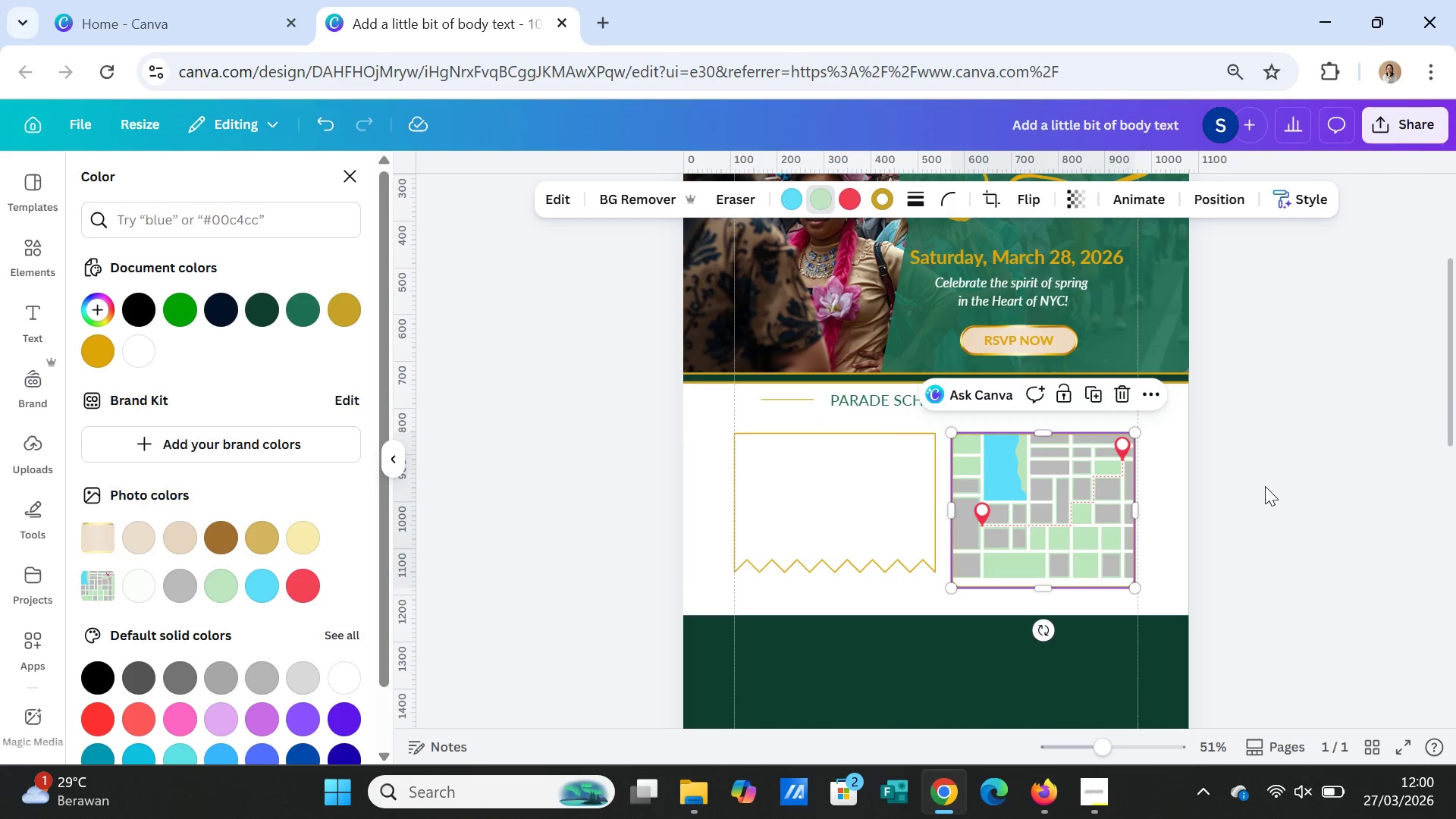 
left_click([1265, 486])
 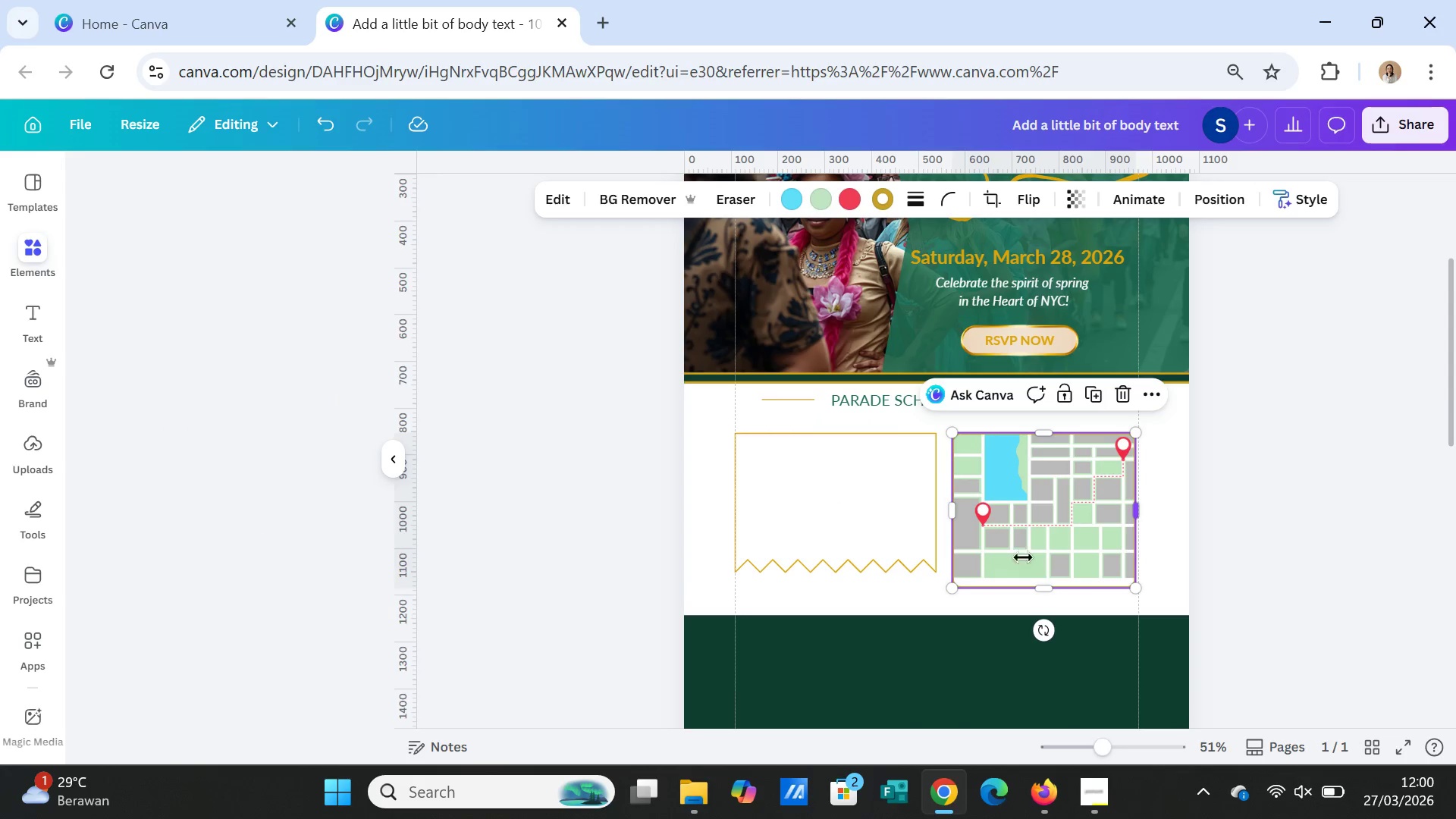 
left_click([1022, 556])
 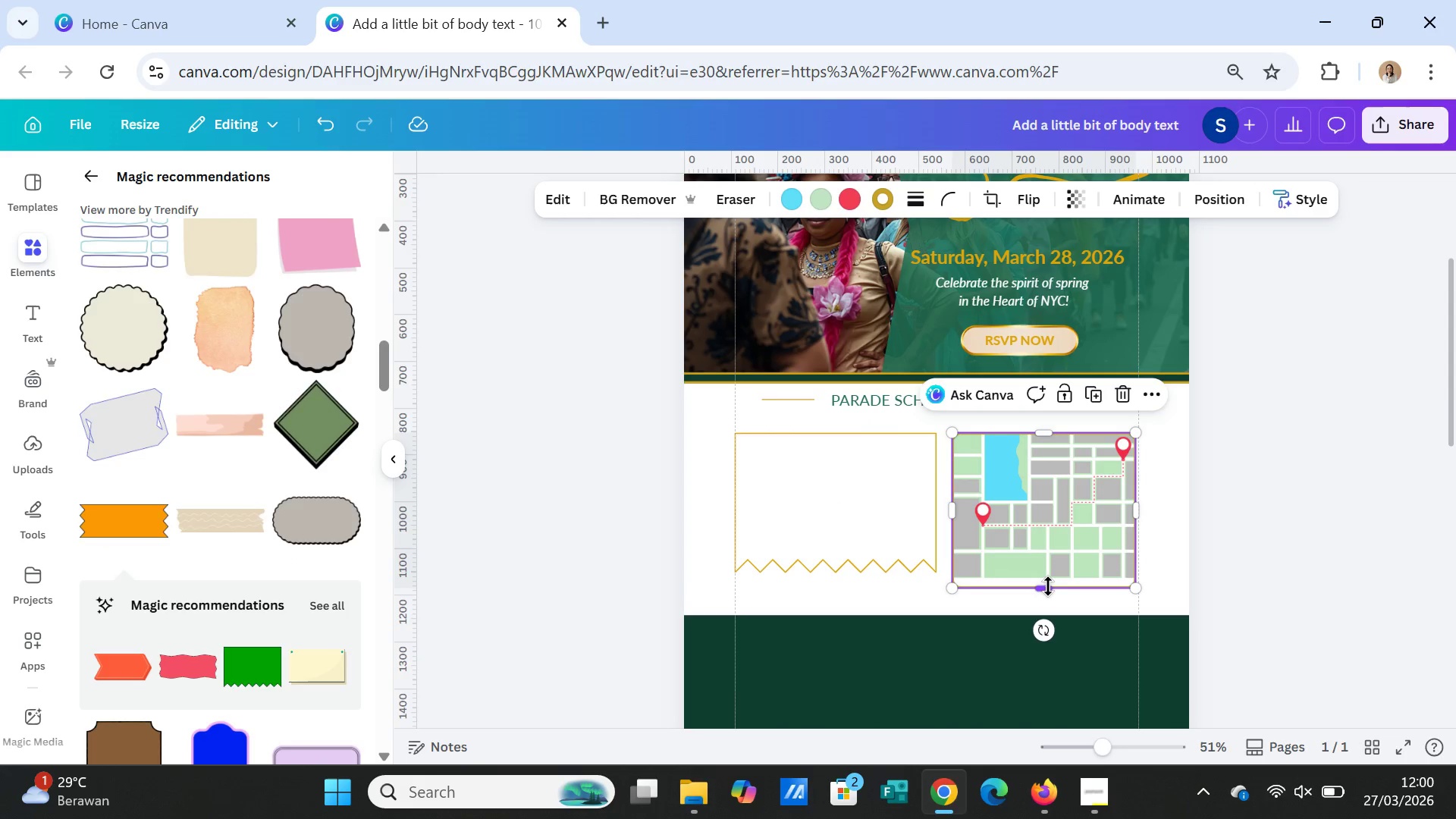 
left_click_drag(start_coordinate=[1048, 586], to_coordinate=[1046, 577])
 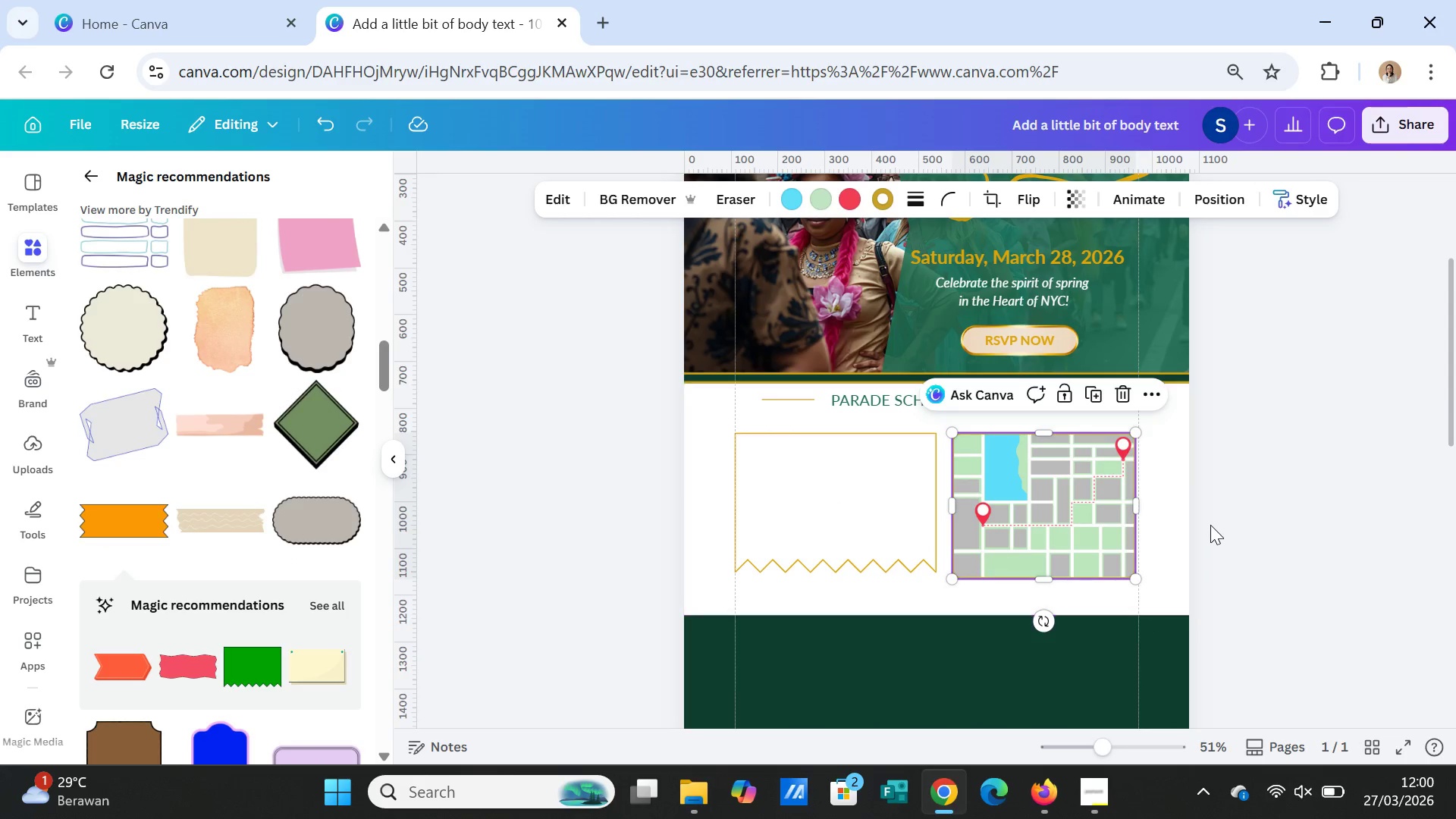 
left_click([1210, 525])
 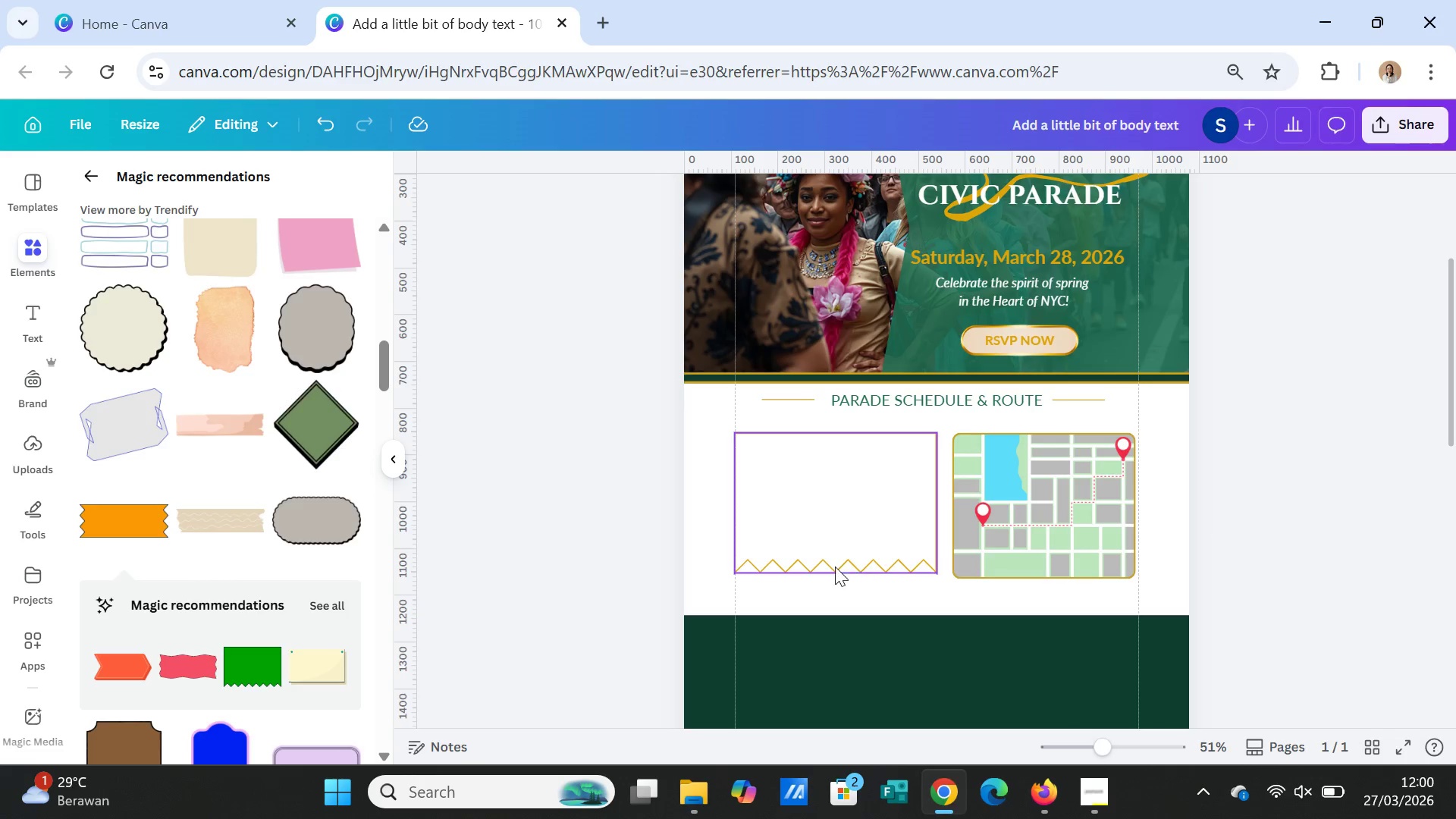 
wait(5.94)
 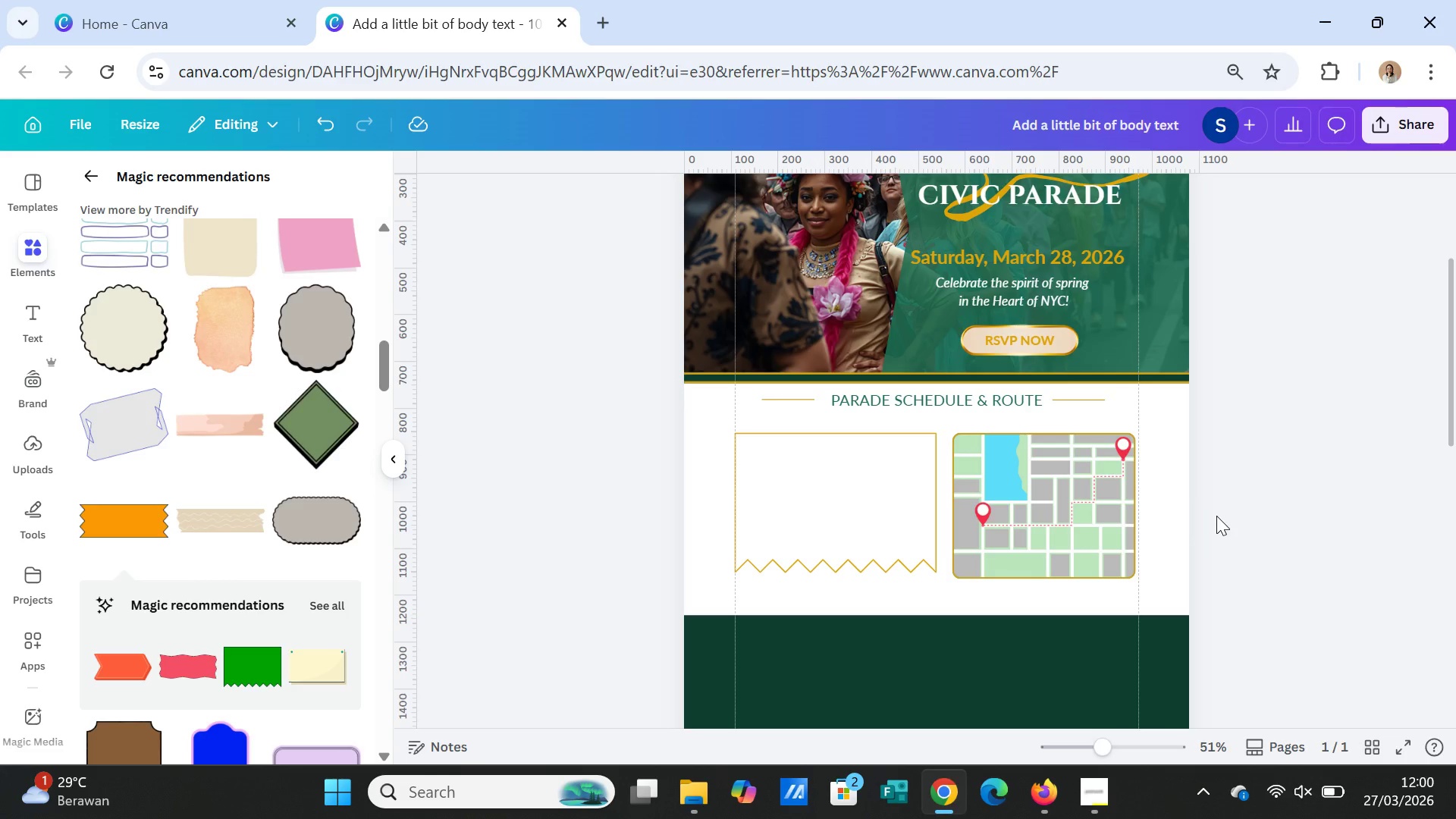 
left_click([896, 660])
 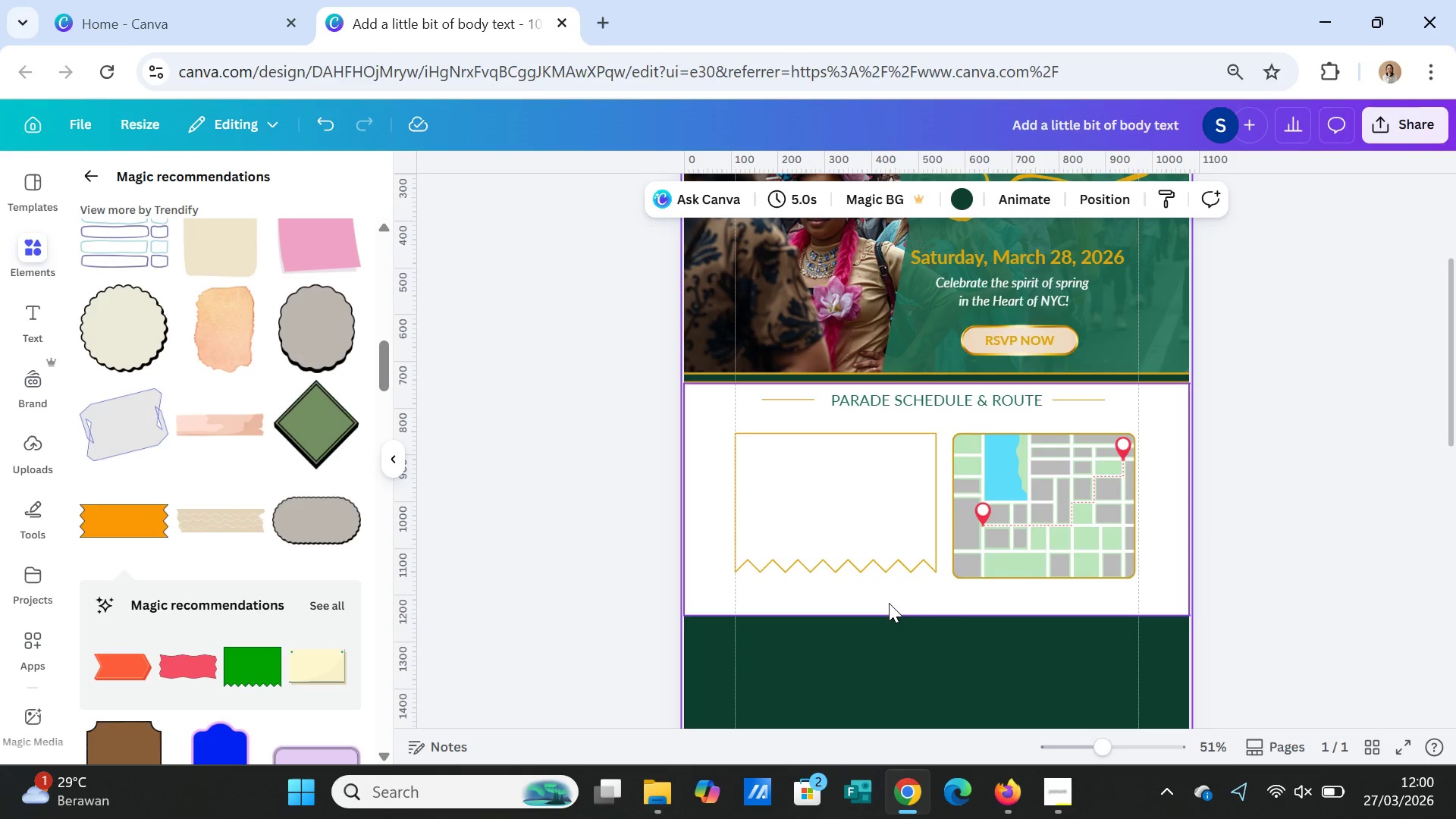 
left_click([874, 541])
 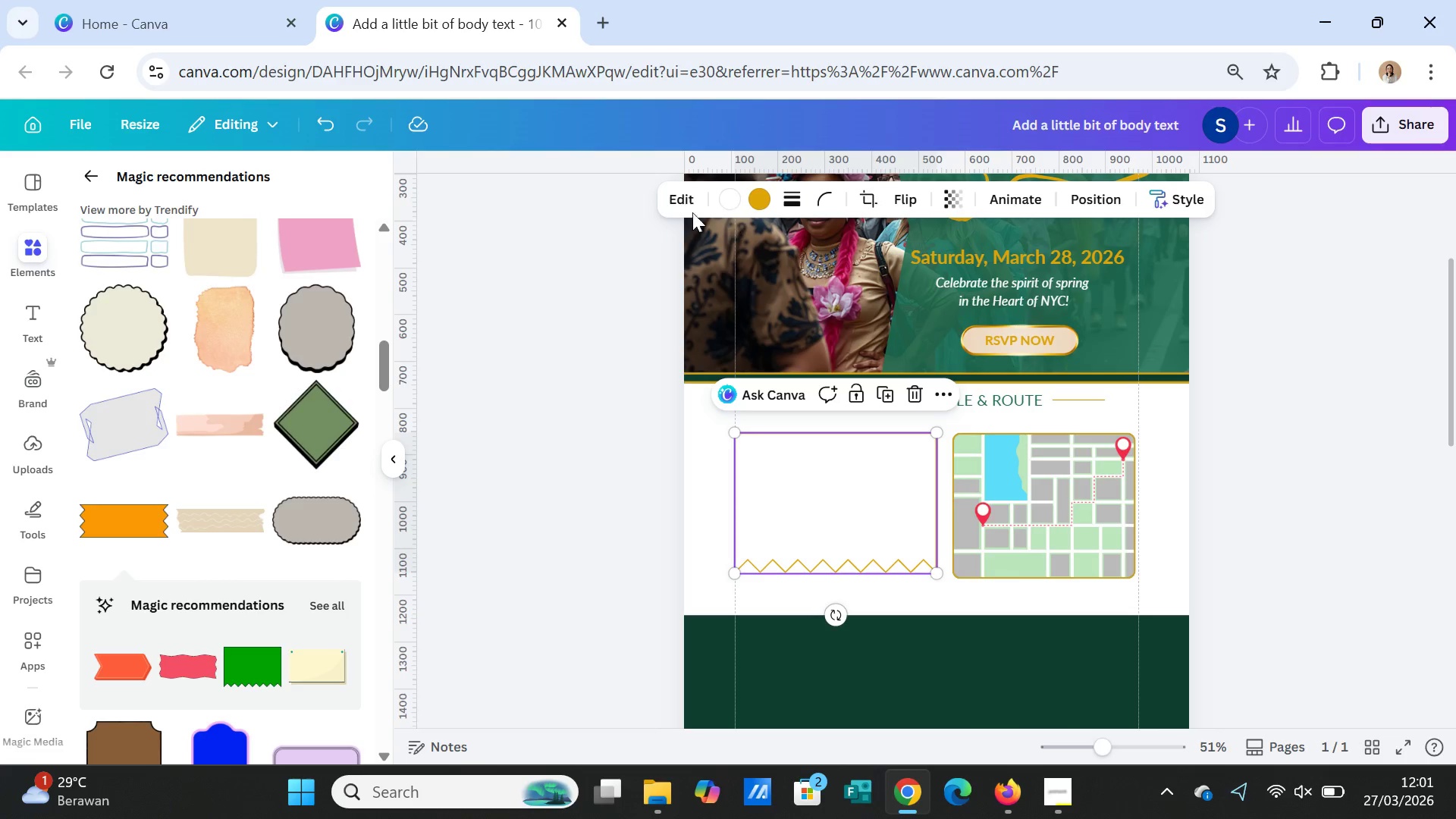 
left_click([676, 205])
 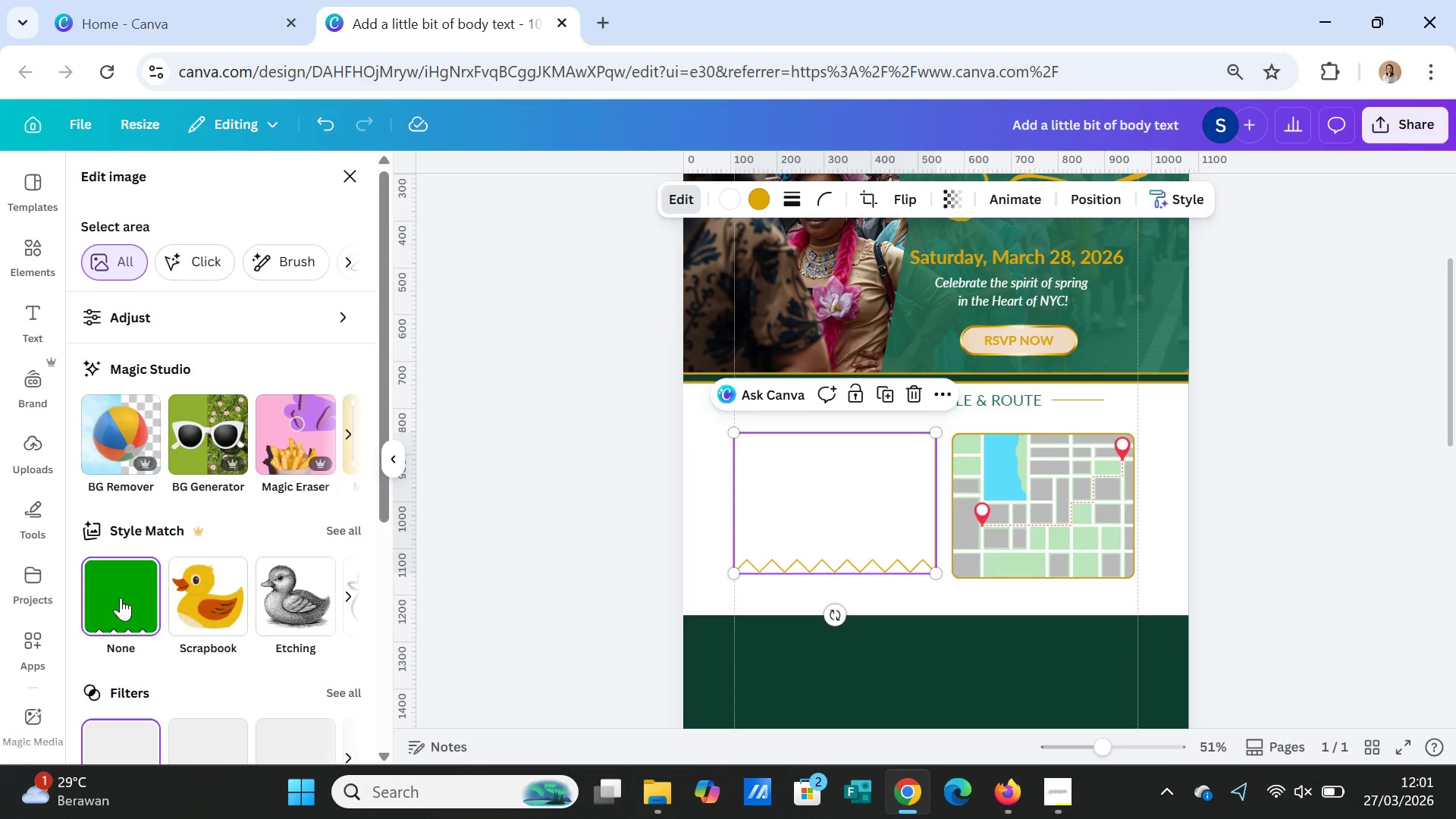 
scroll: coordinate [136, 658], scroll_direction: down, amount: 3.0
 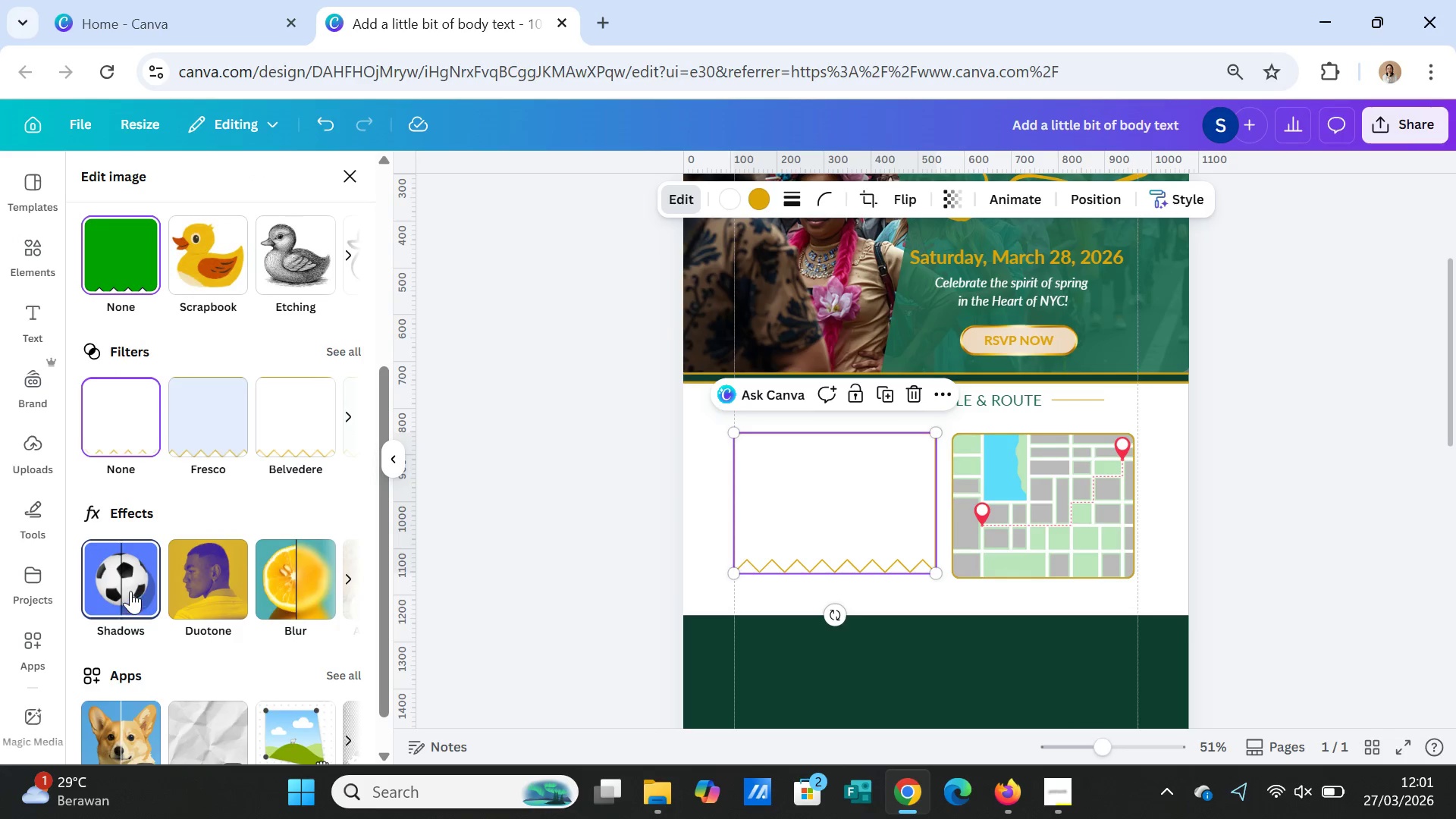 
left_click([130, 589])
 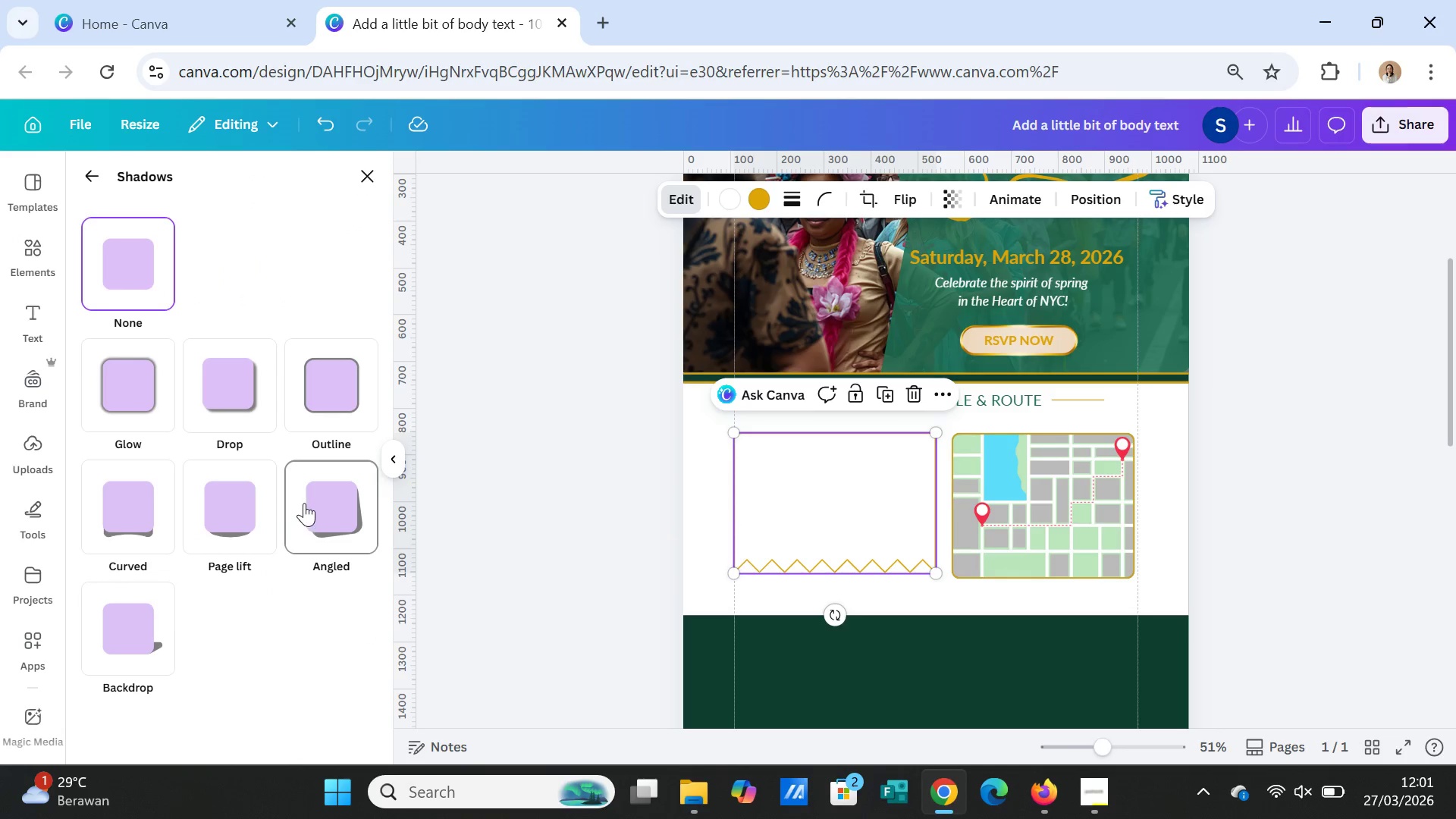 
left_click([238, 415])
 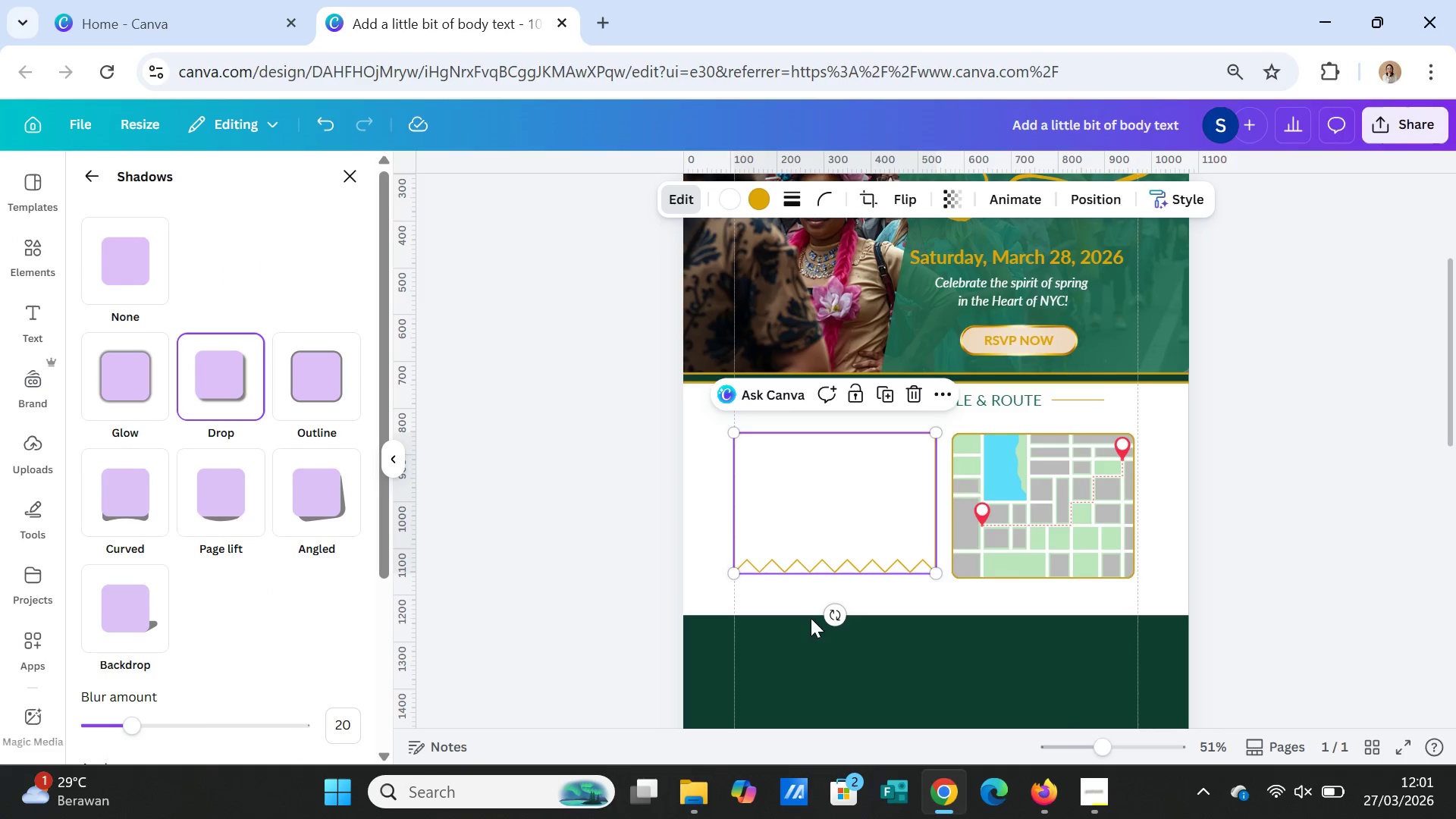 
left_click([962, 689])
 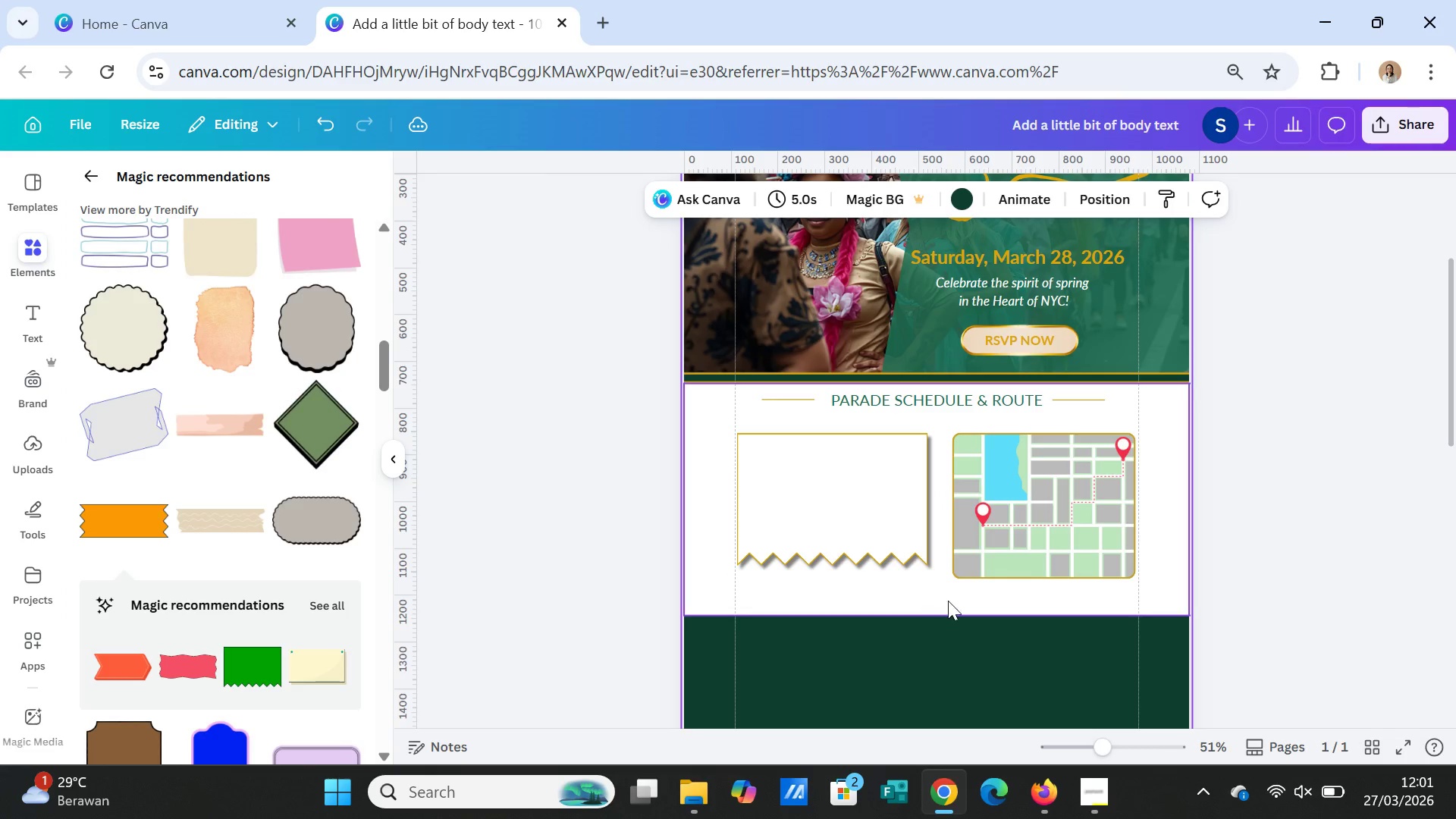 
left_click([984, 565])
 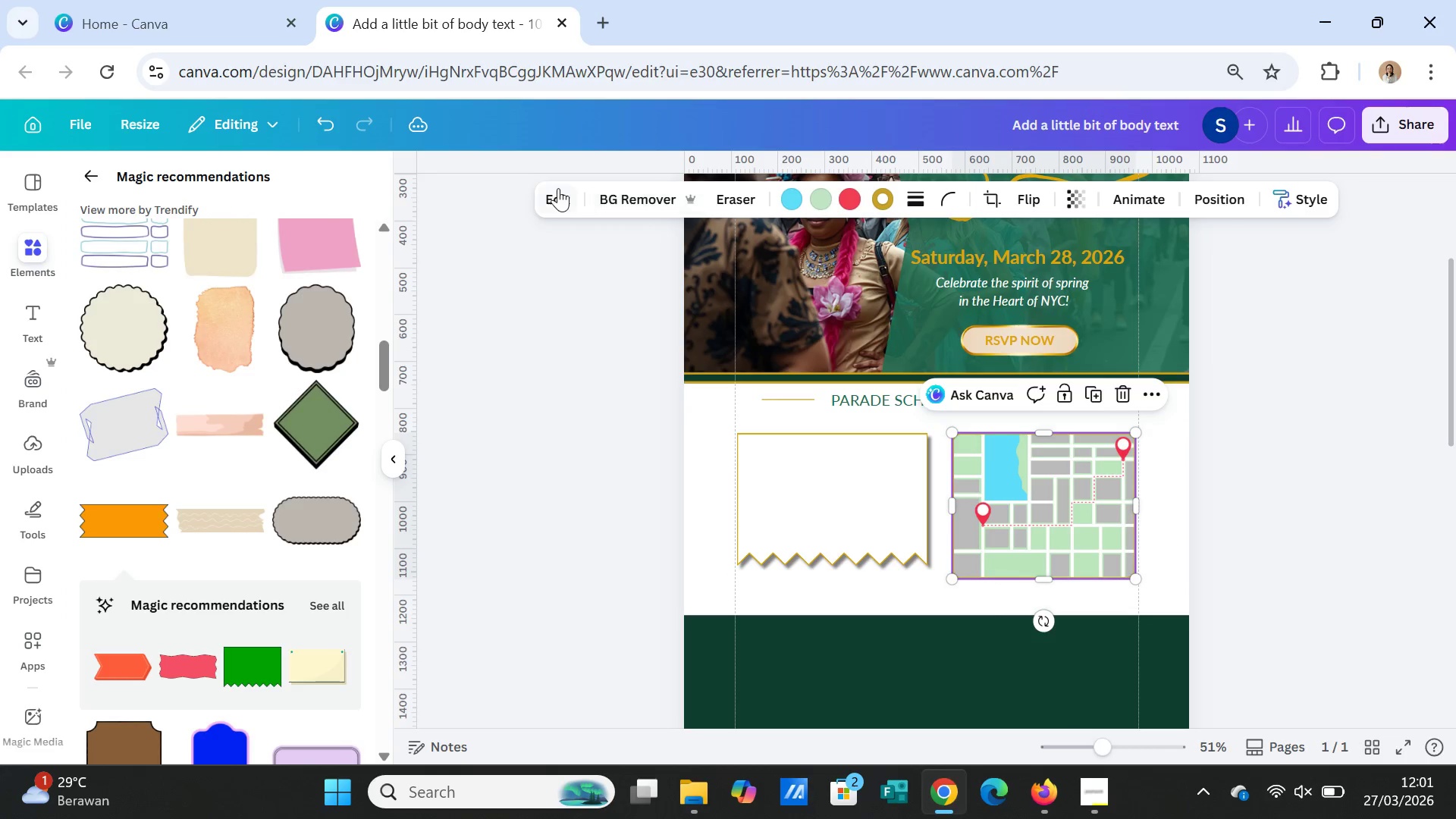 
left_click([554, 188])
 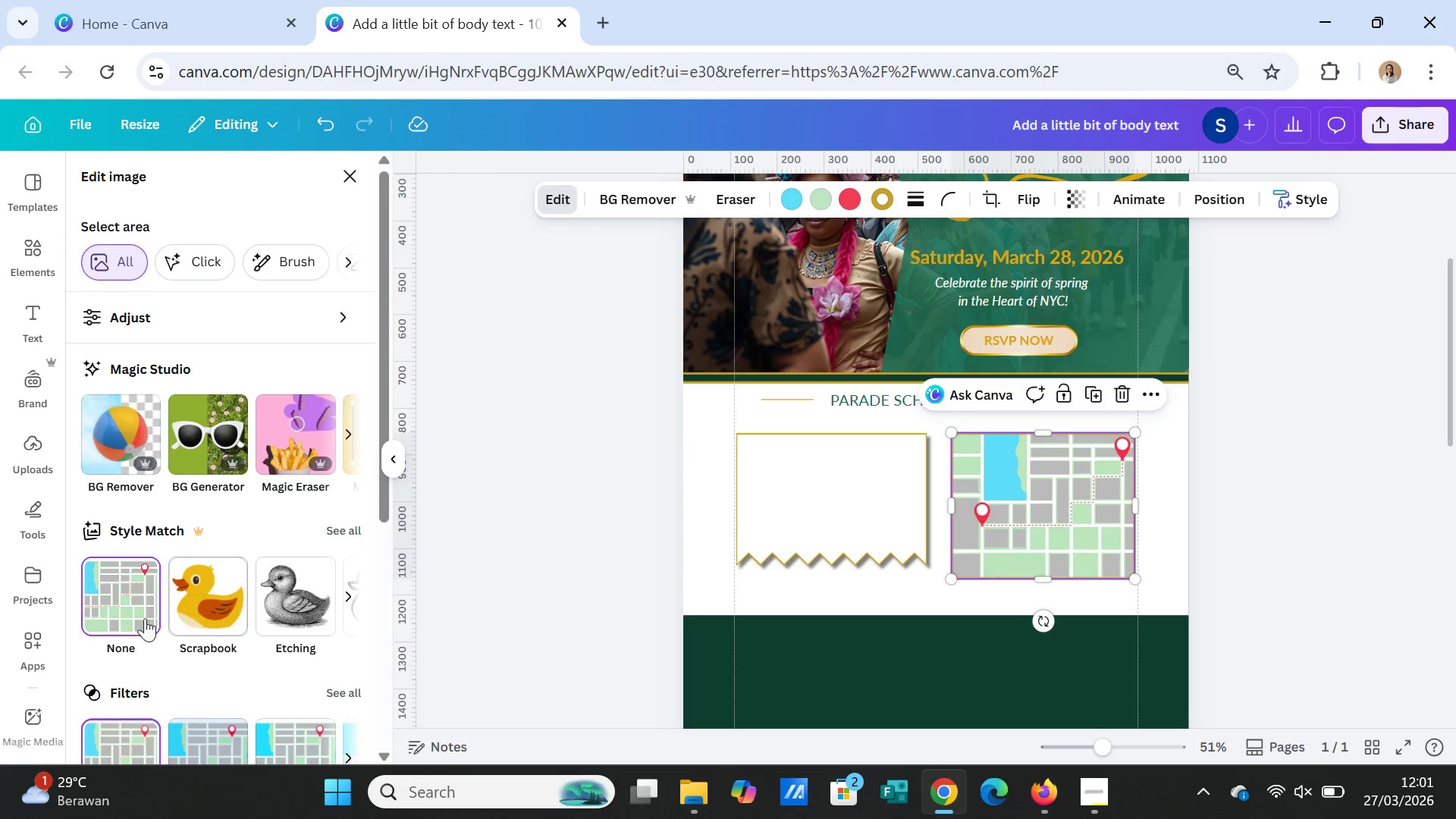 
scroll: coordinate [106, 674], scroll_direction: down, amount: 3.0
 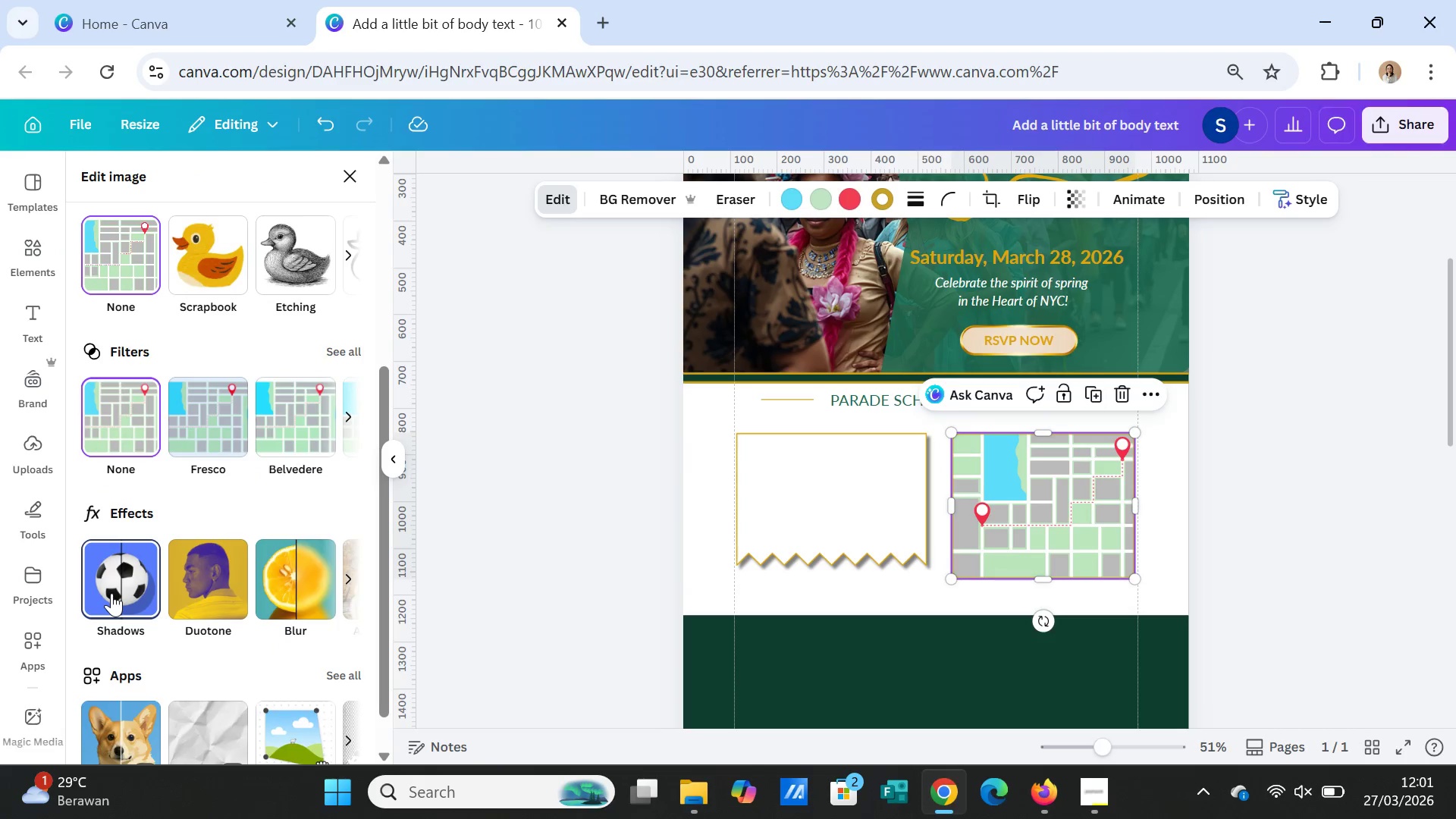 
left_click([111, 593])
 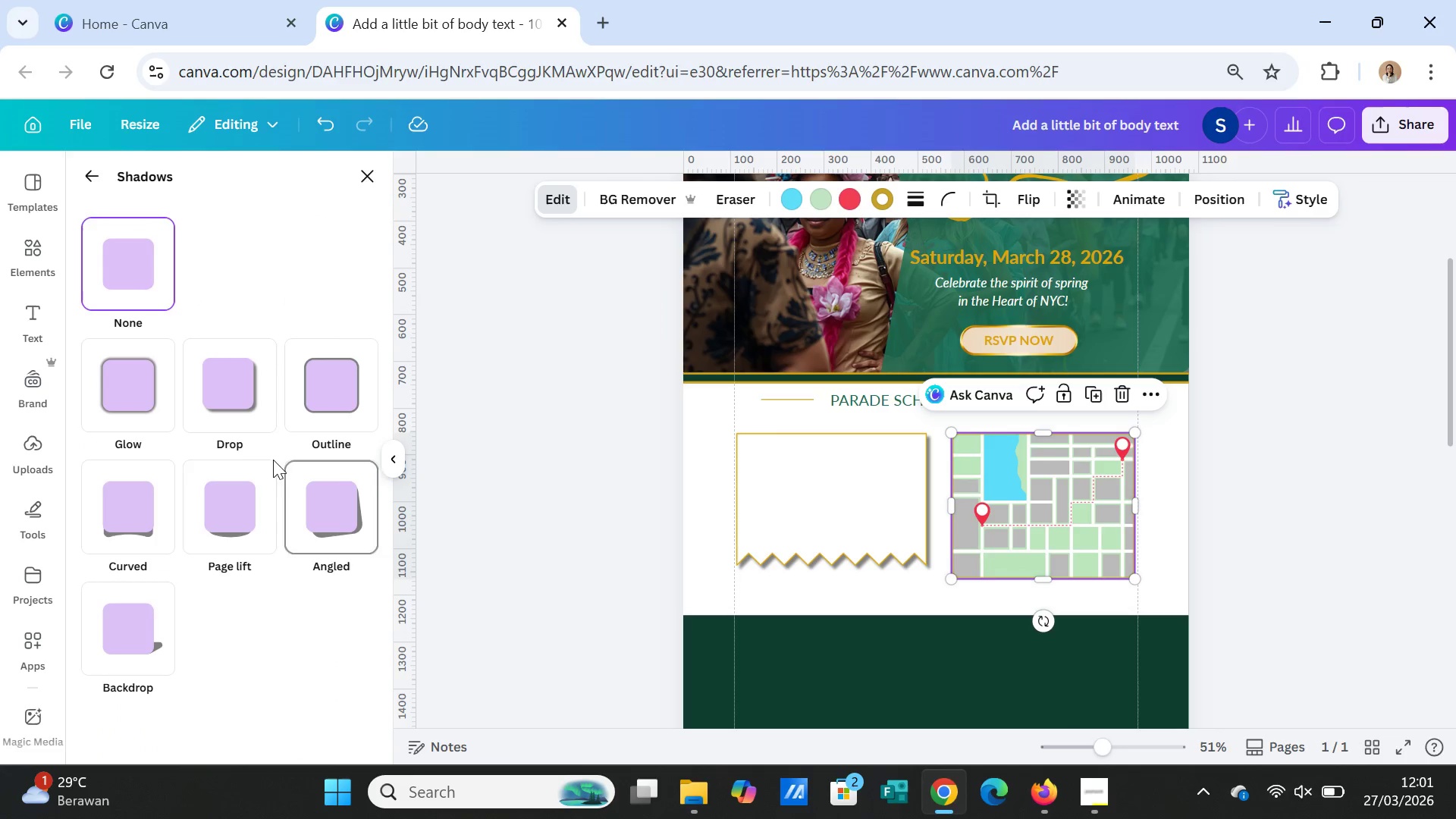 
left_click([242, 404])
 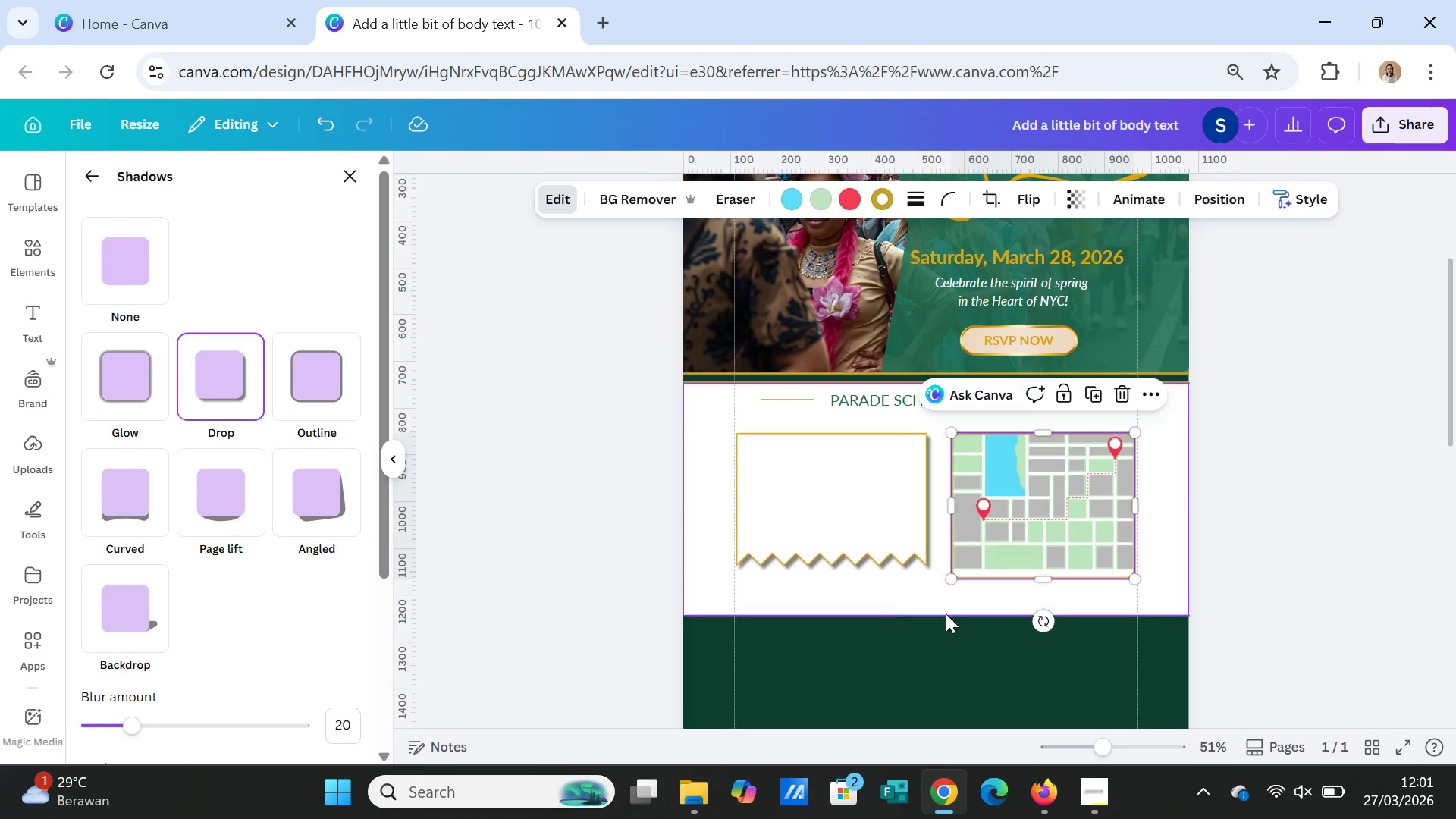 
left_click([1103, 648])
 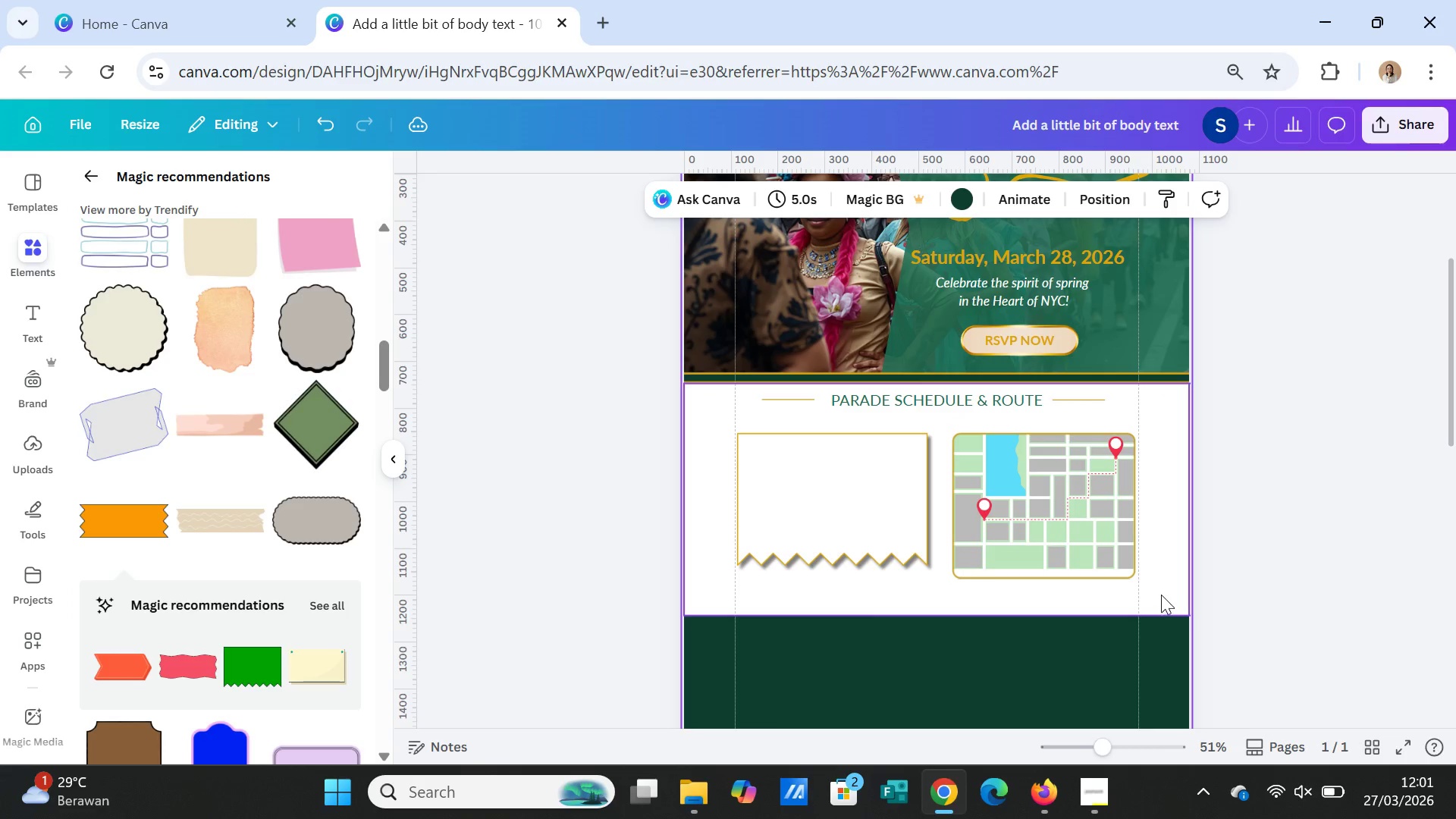 
left_click([1279, 547])
 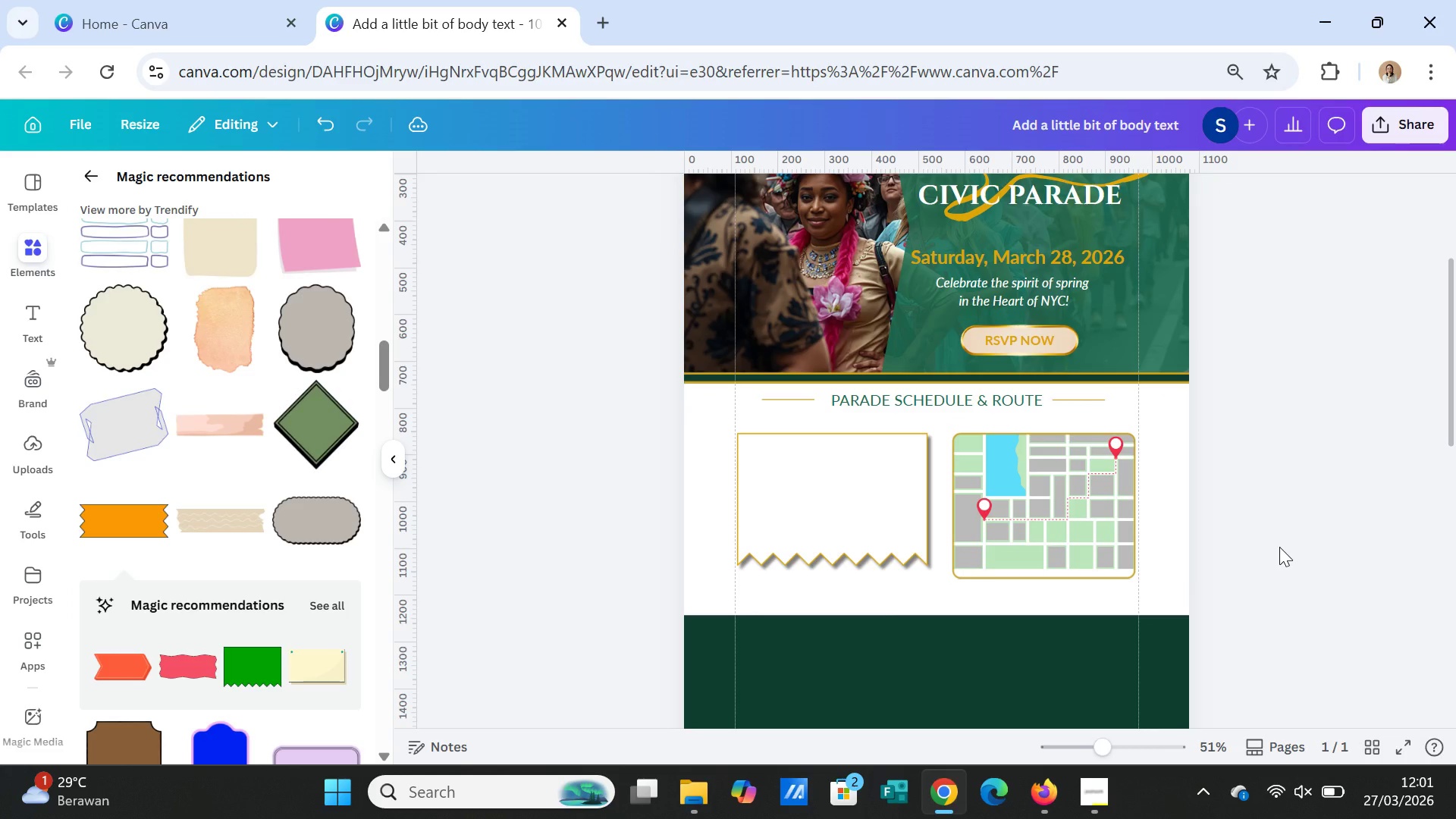 
left_click([1279, 547])
 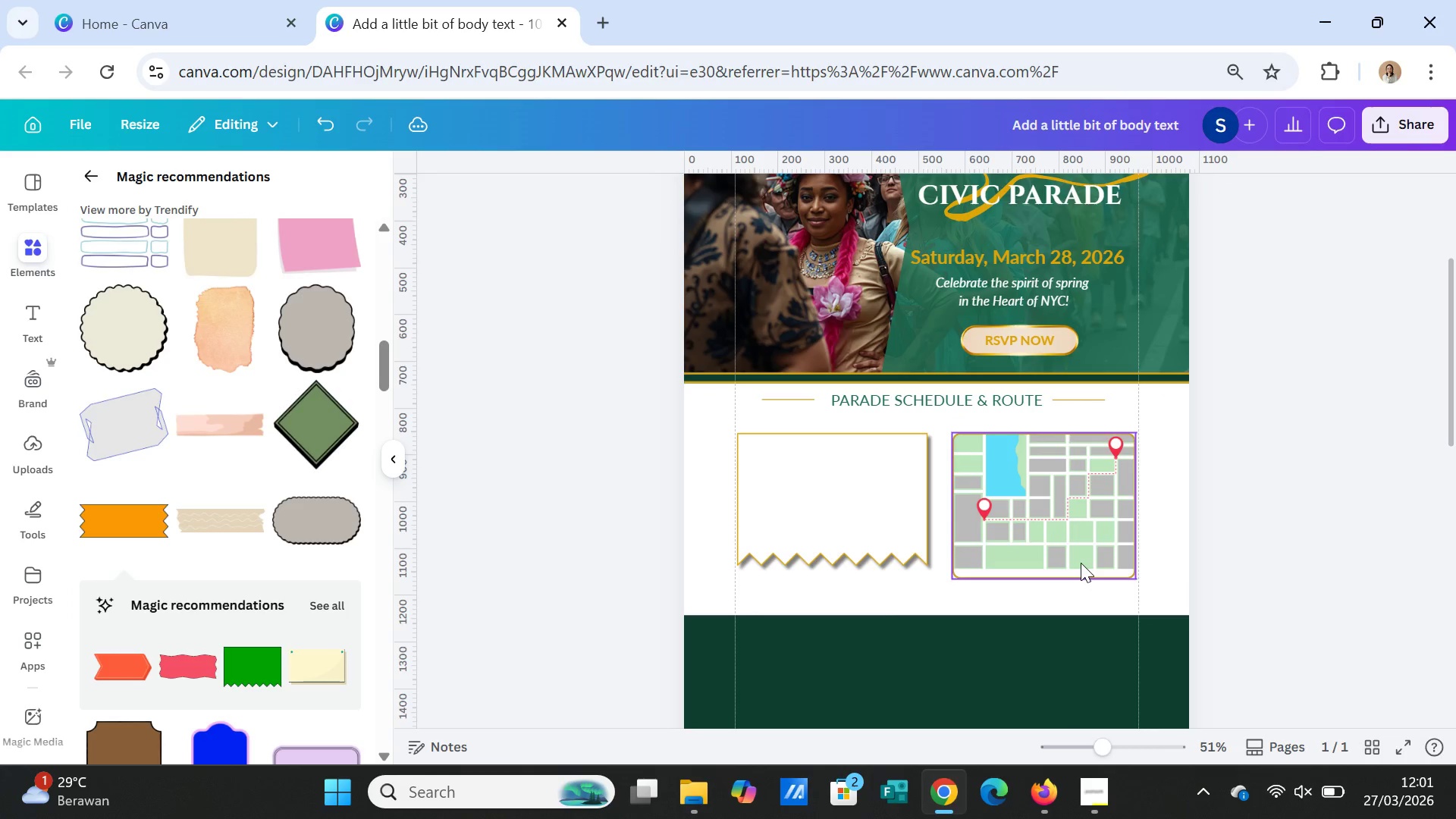 
left_click([1081, 563])
 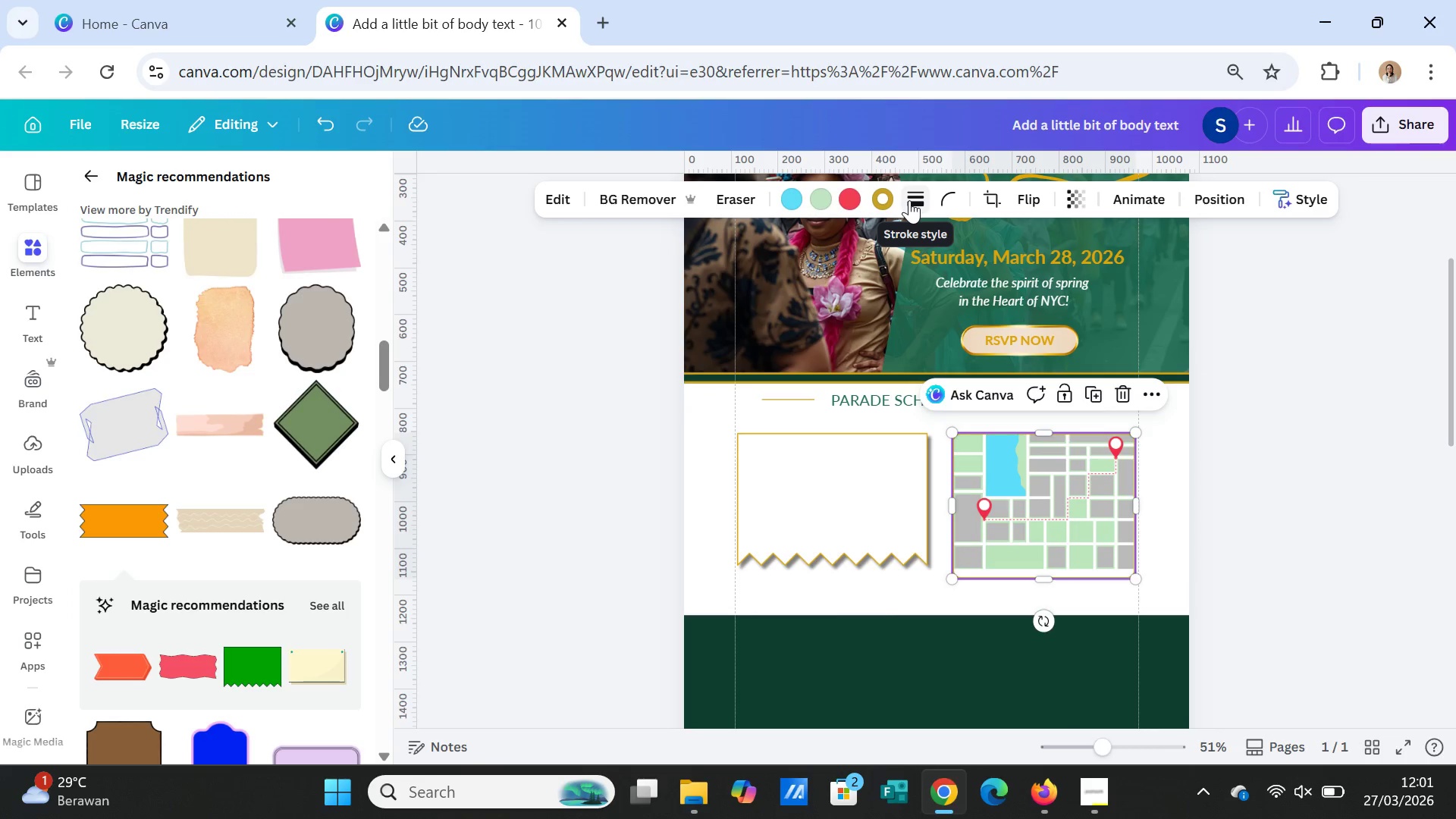 
left_click([1025, 326])
 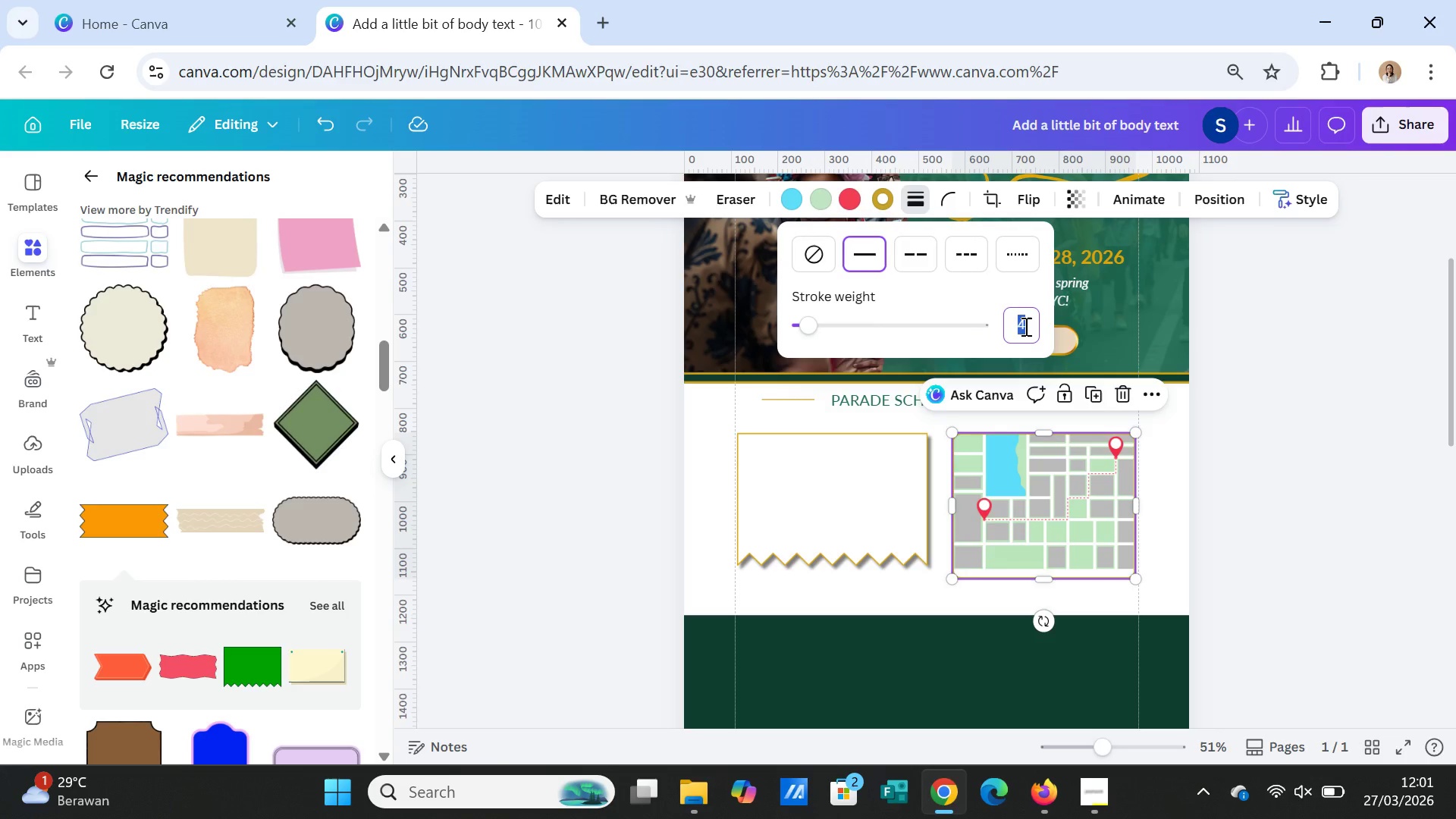 
key(1)
 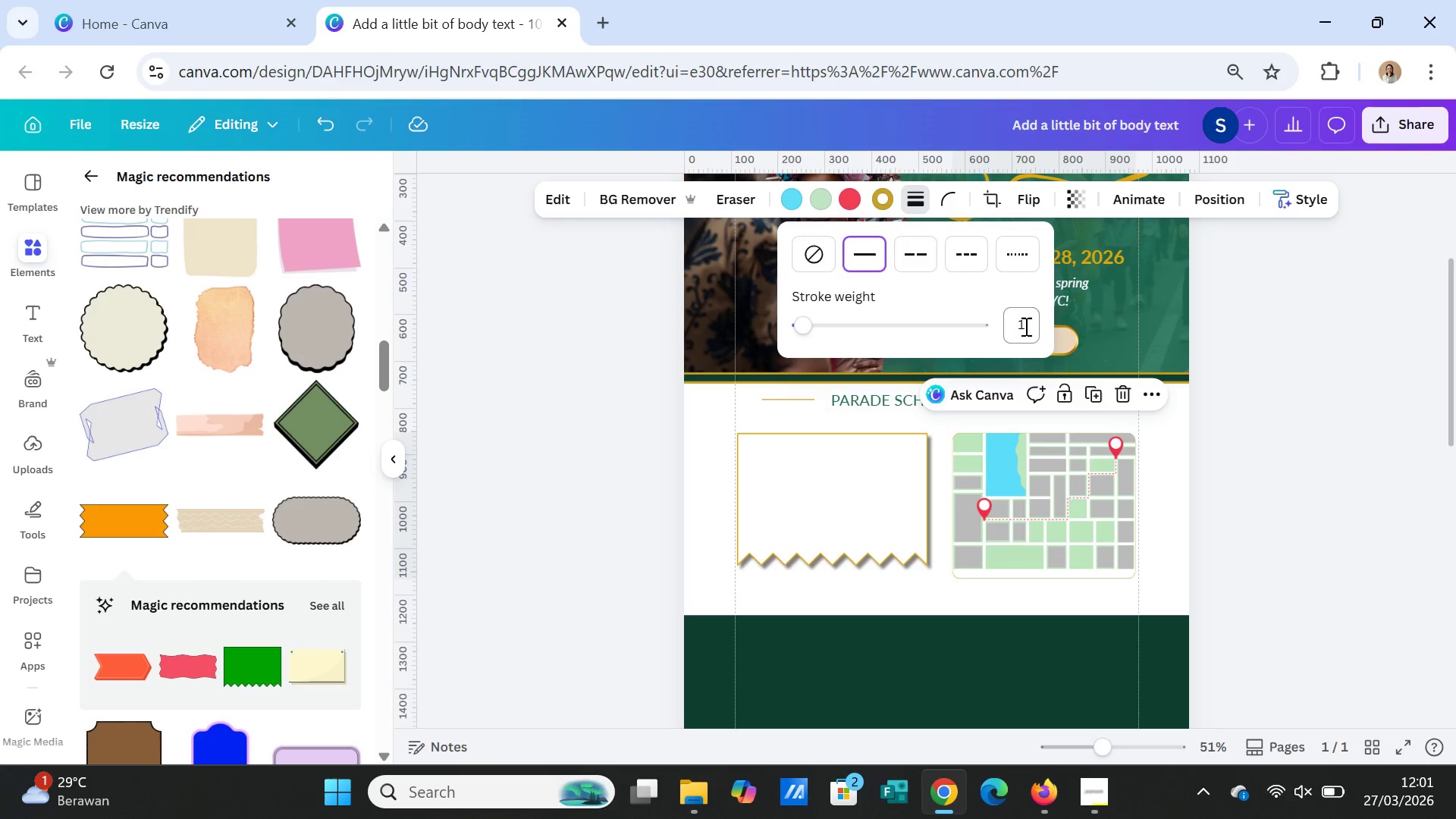 
key(Enter)
 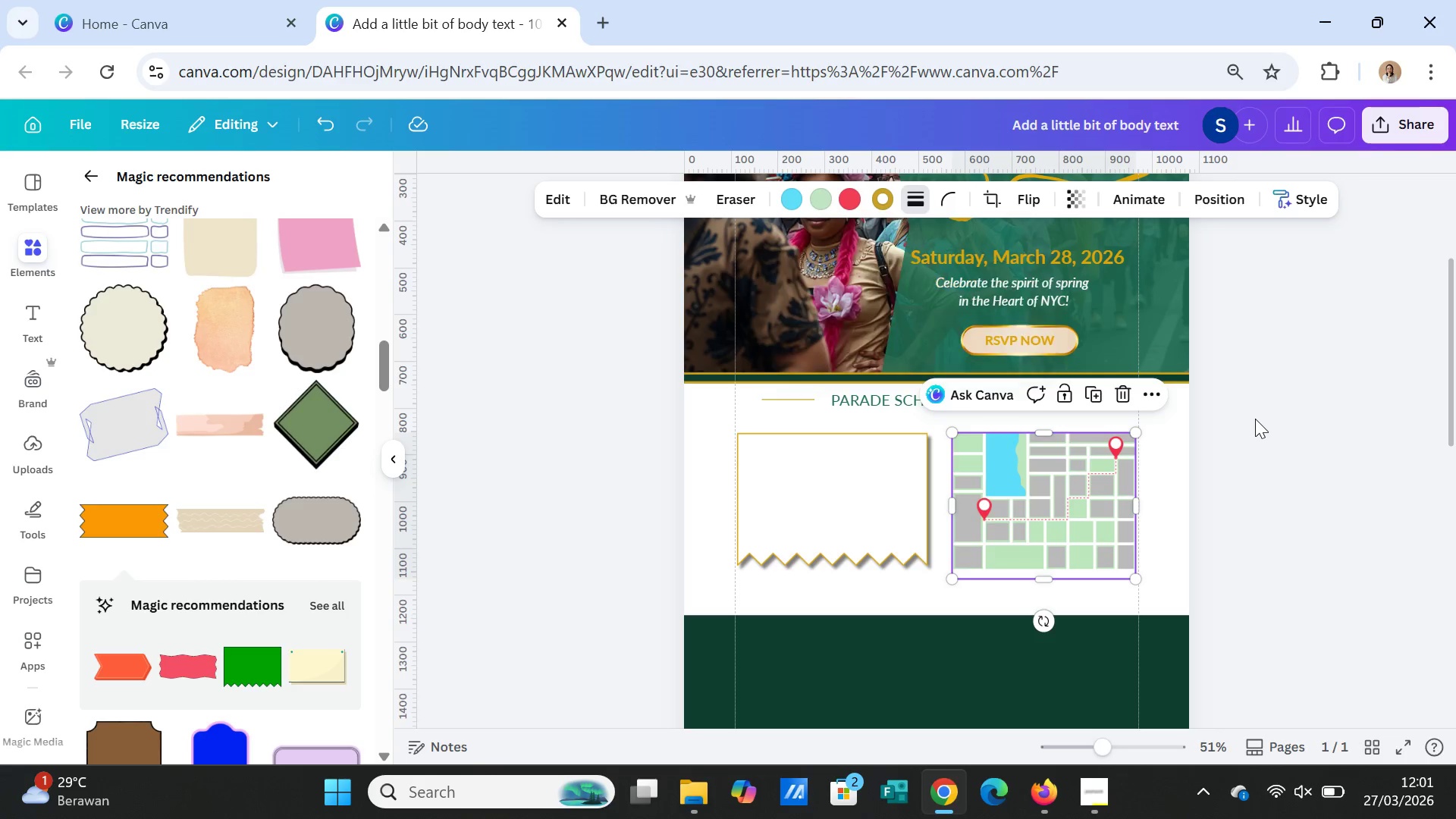 
double_click([1255, 418])
 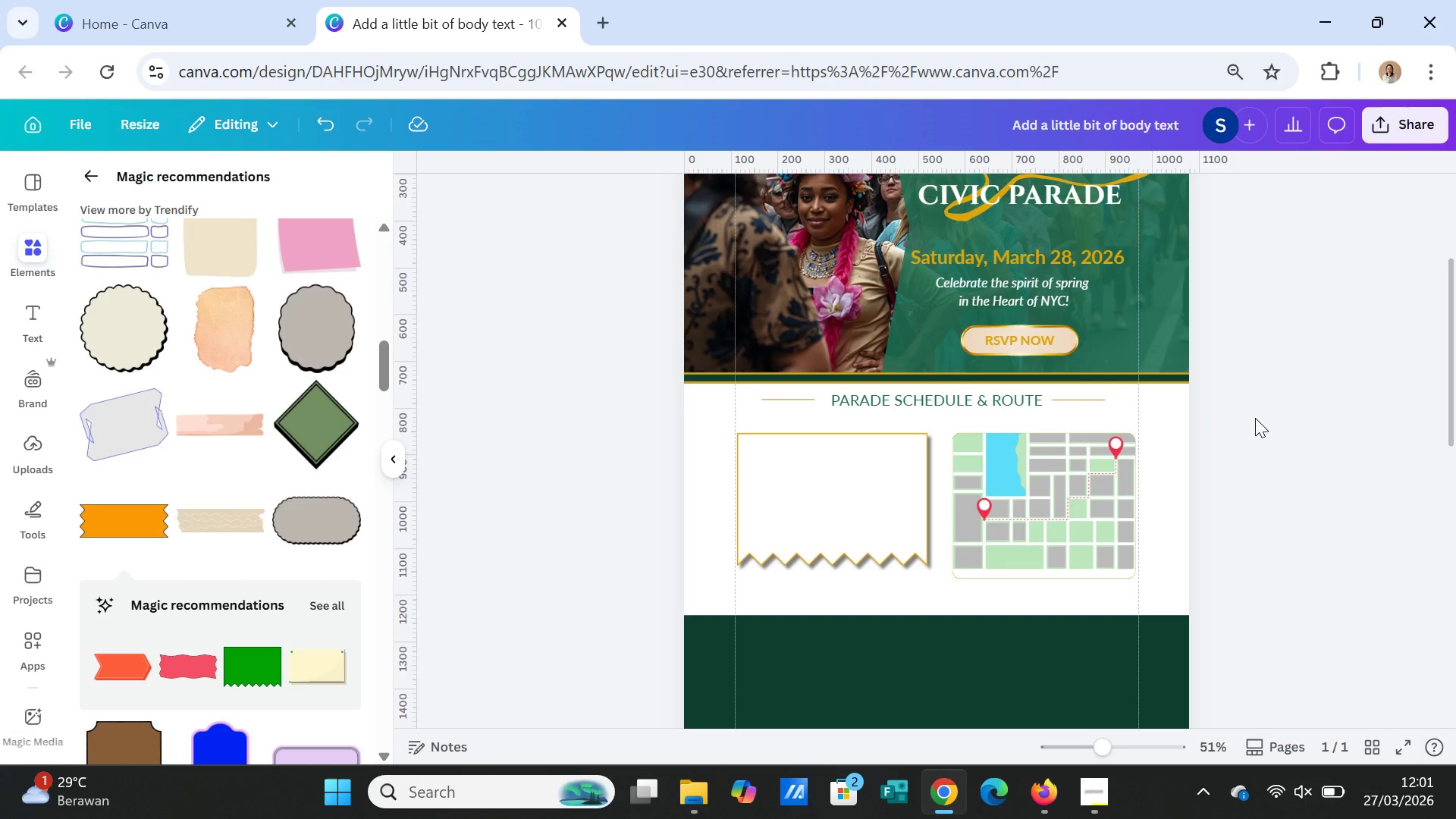 
left_click([1278, 504])
 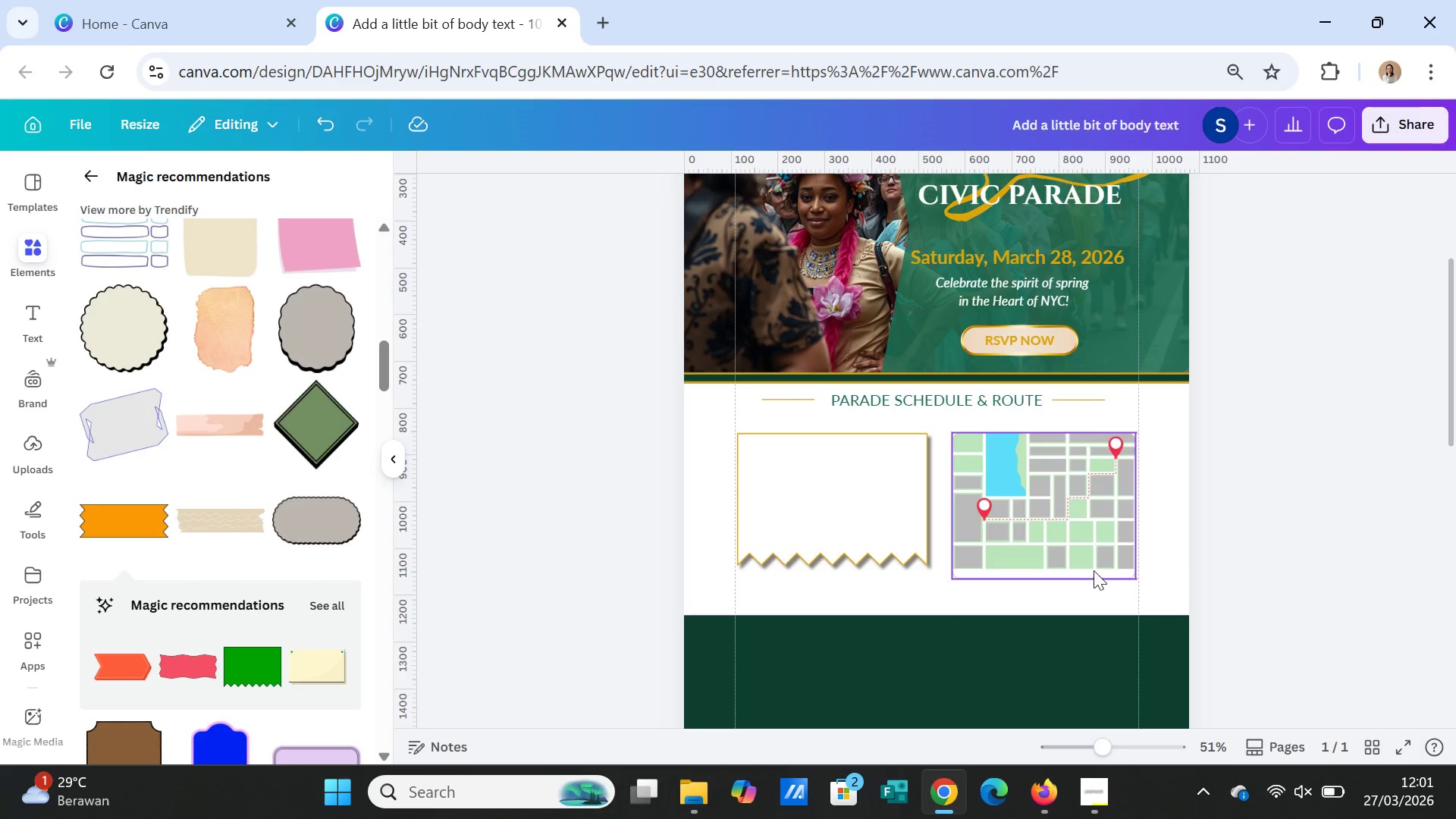 
left_click([1094, 570])
 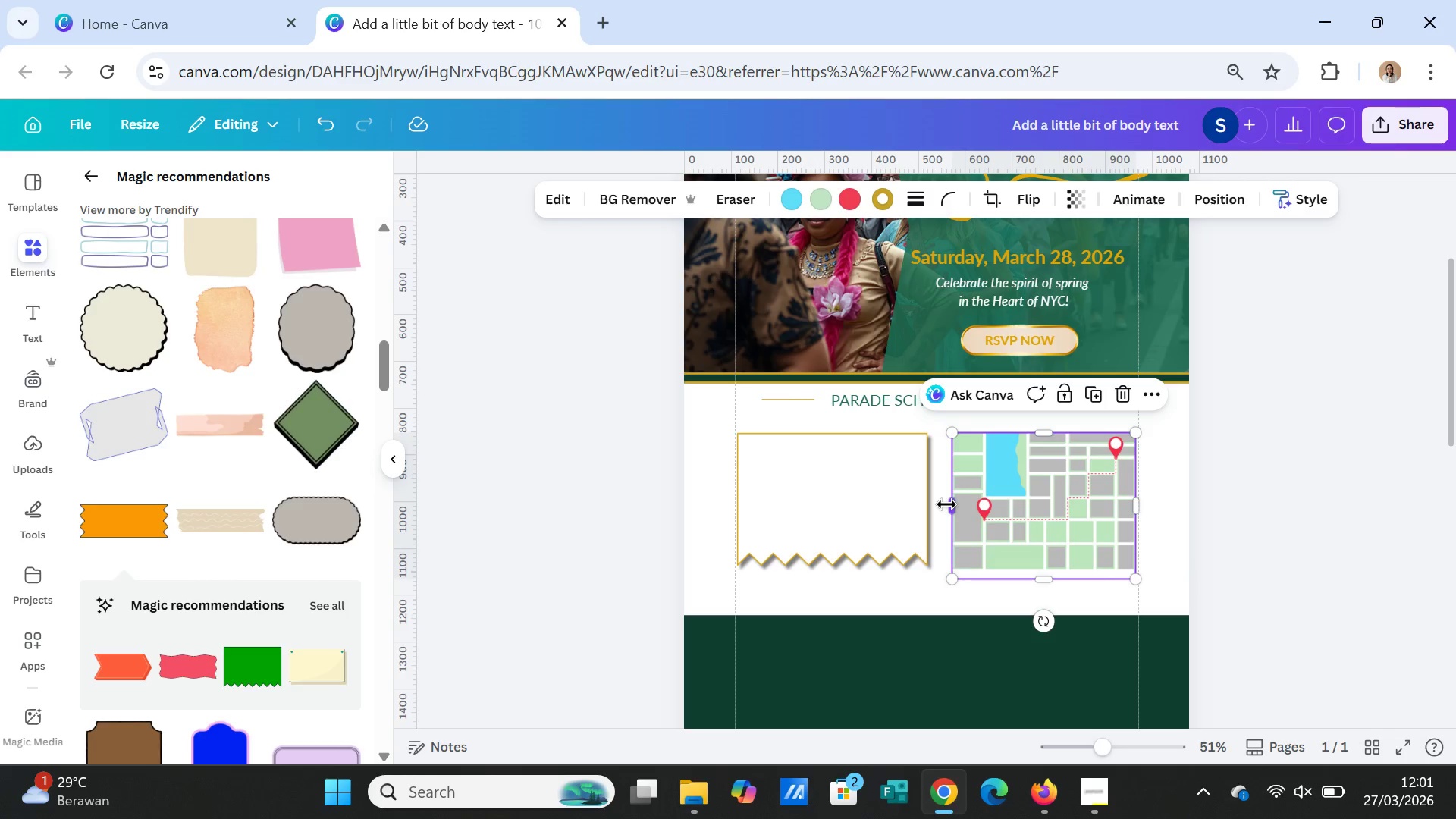 
left_click_drag(start_coordinate=[946, 504], to_coordinate=[940, 504])
 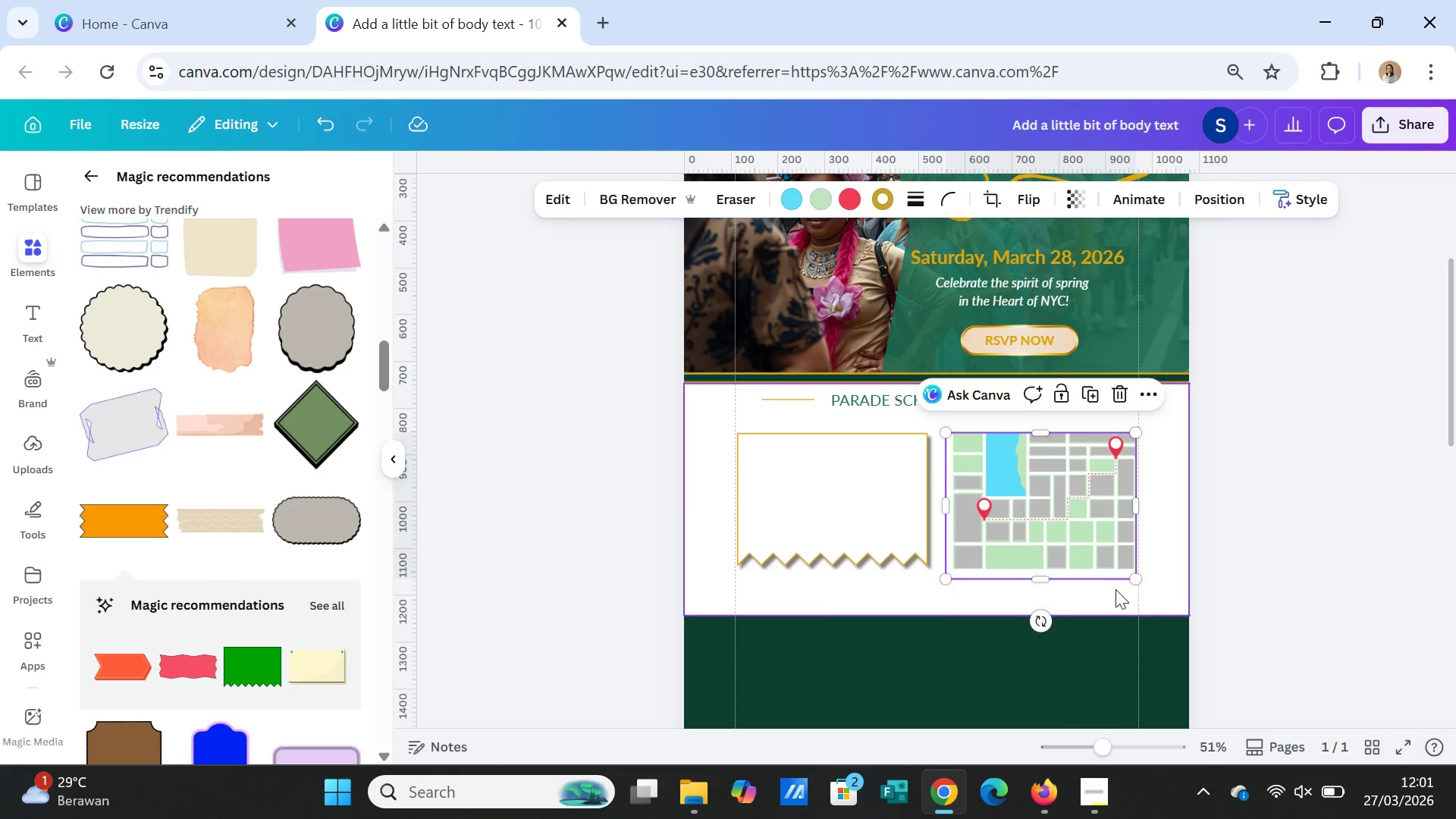 
left_click([1116, 589])
 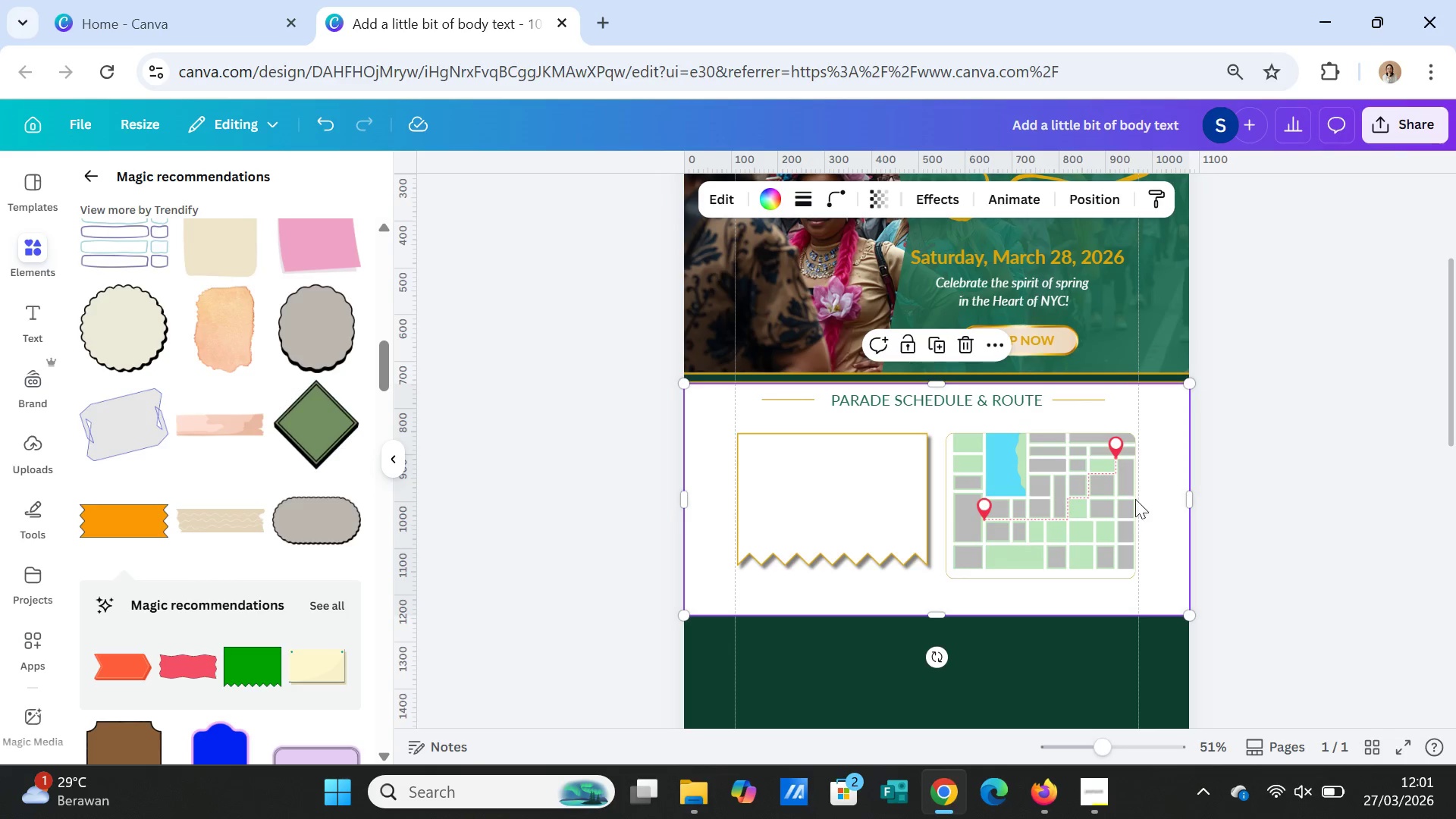 
left_click([1109, 495])
 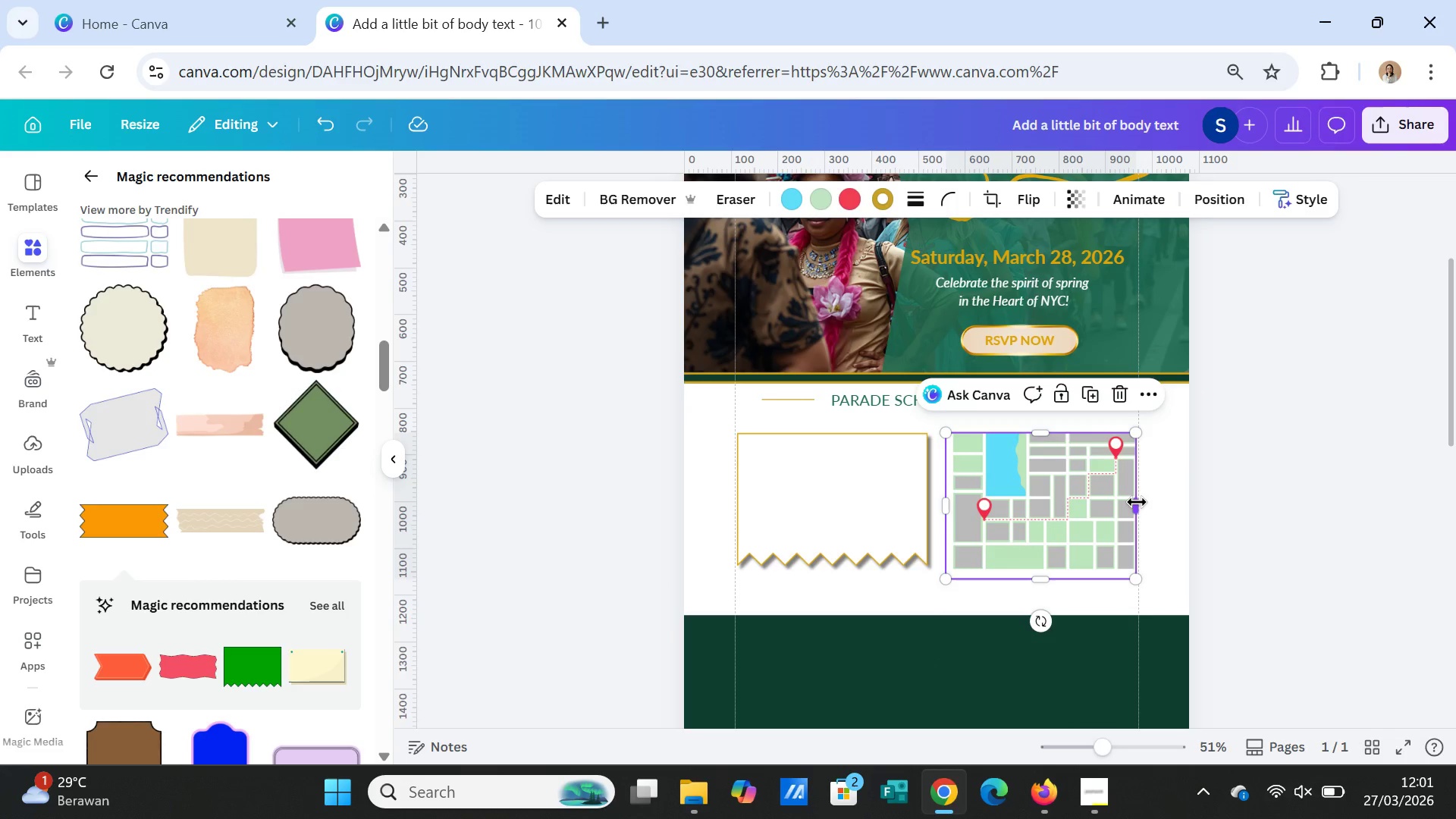 
left_click_drag(start_coordinate=[1137, 502], to_coordinate=[1141, 500])
 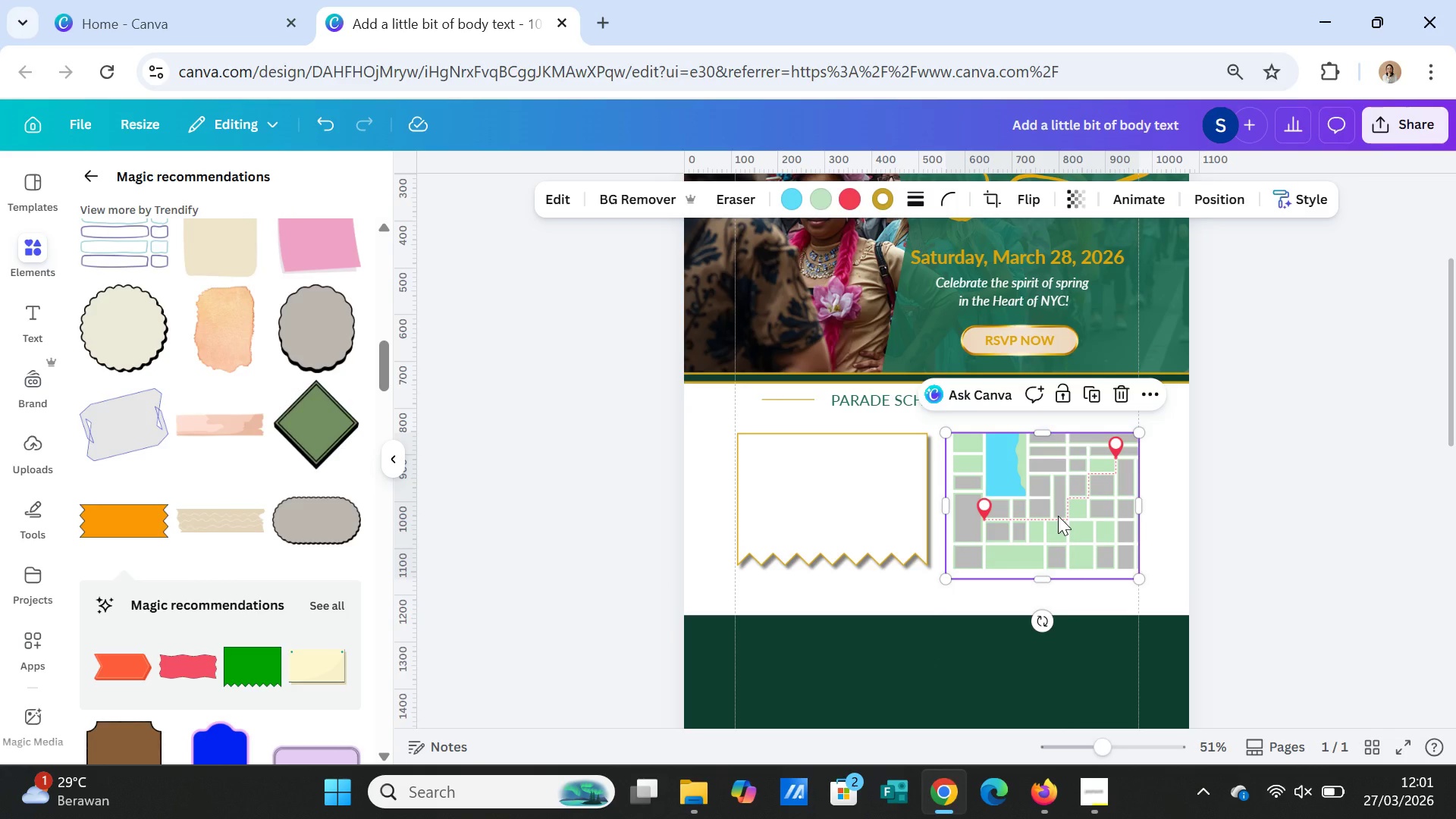 
left_click_drag(start_coordinate=[1058, 516], to_coordinate=[1052, 515])
 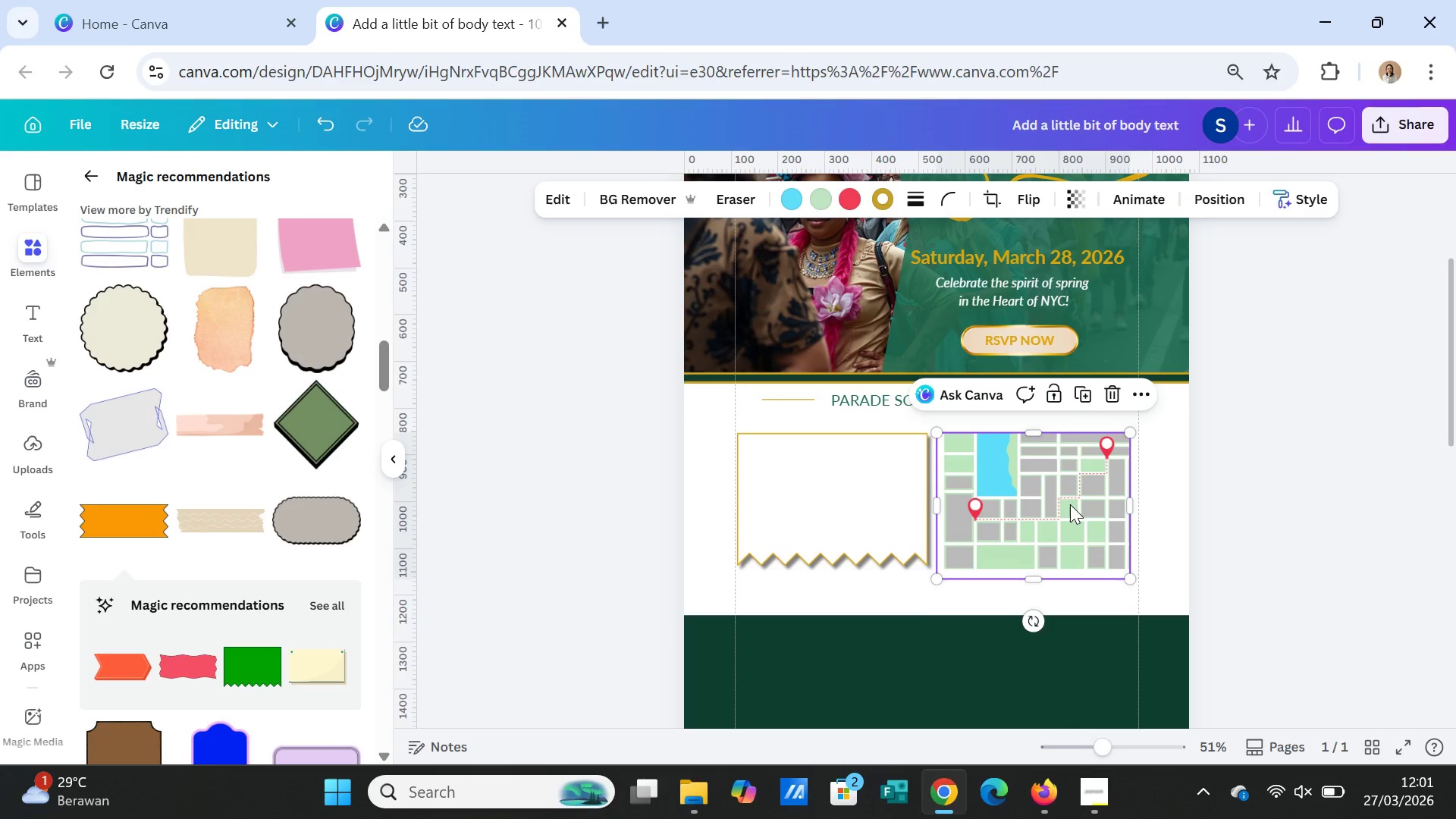 
left_click_drag(start_coordinate=[1069, 504], to_coordinate=[1076, 504])
 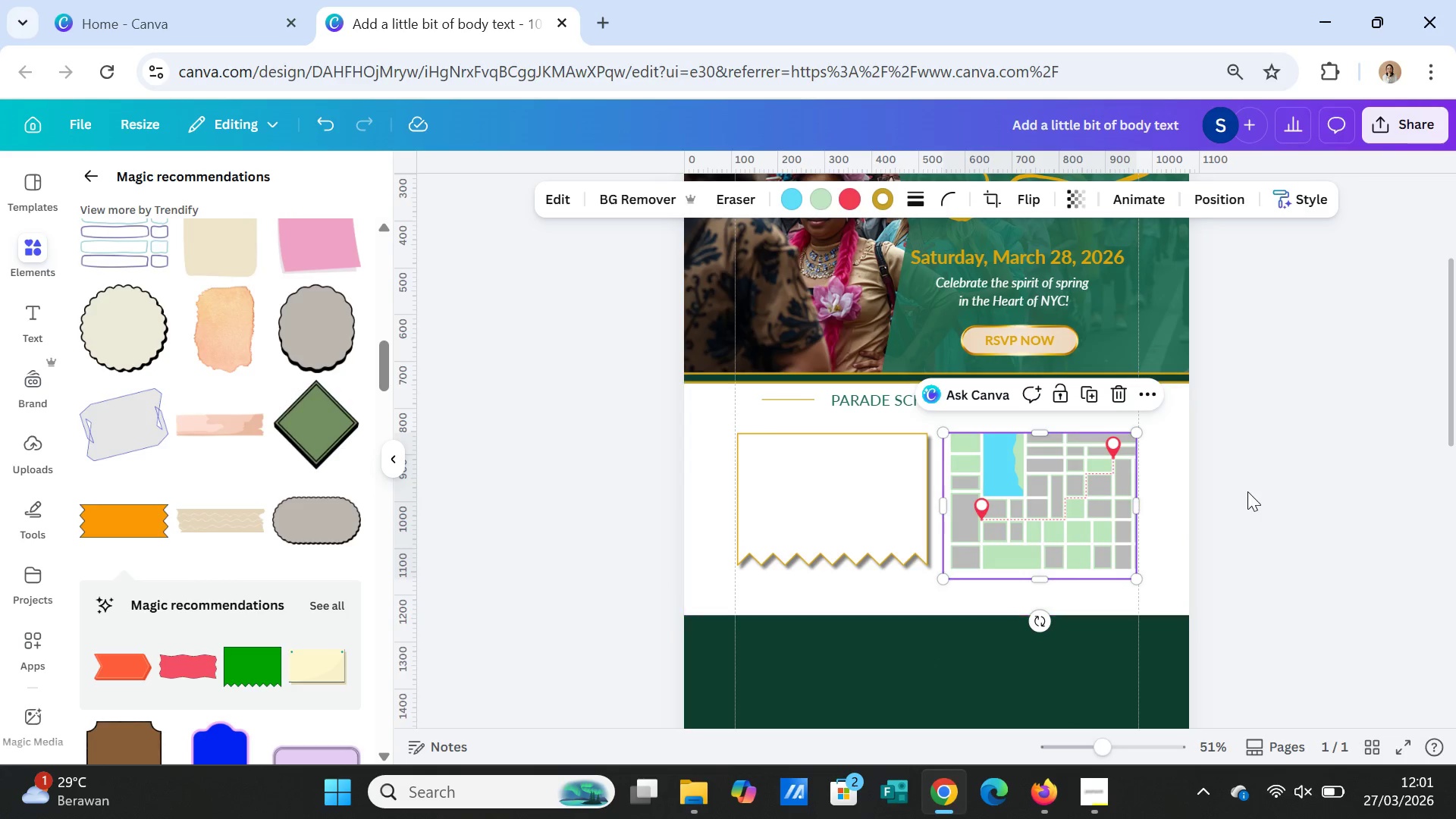 
left_click([1247, 491])
 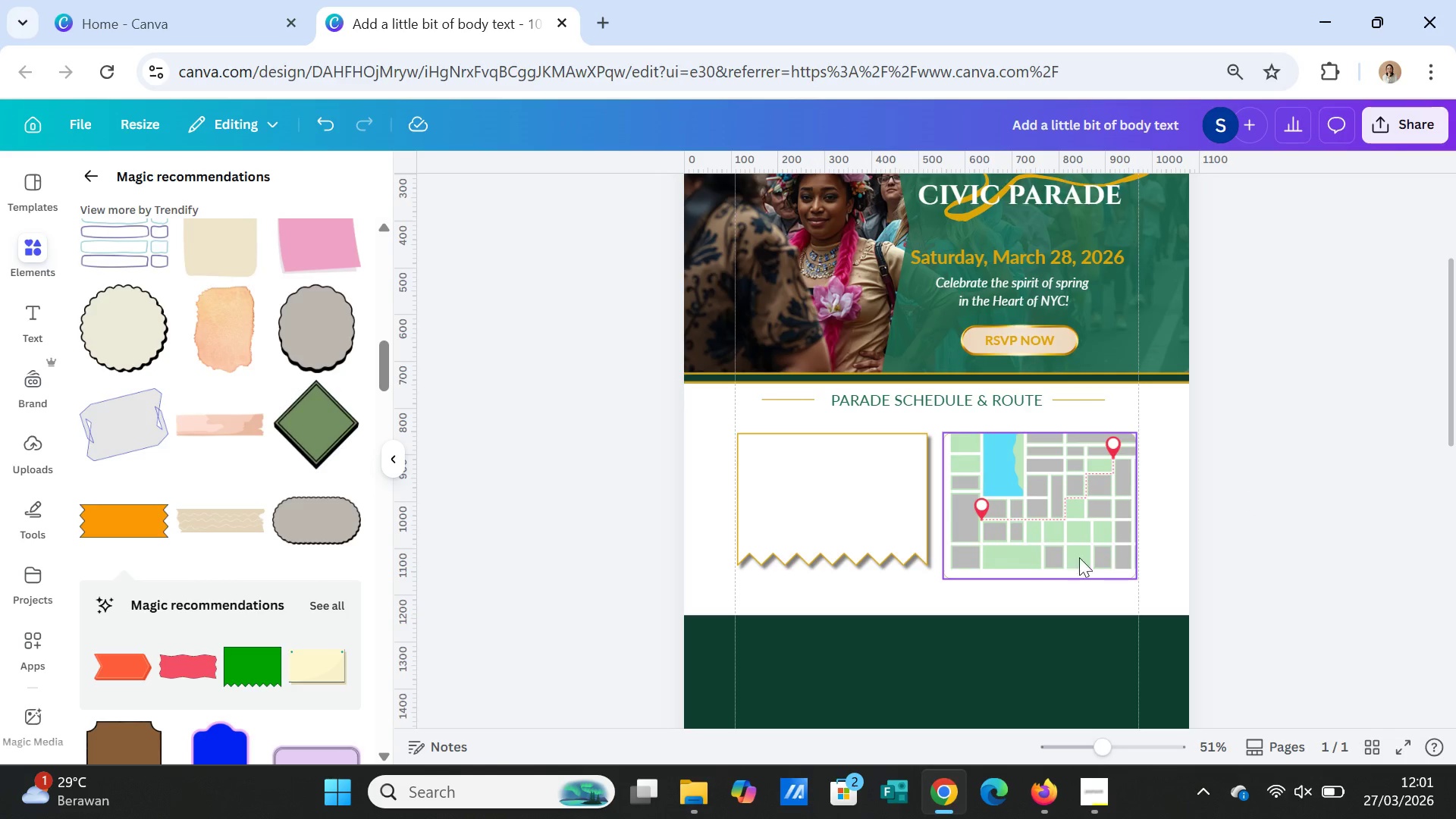 
left_click([1067, 529])
 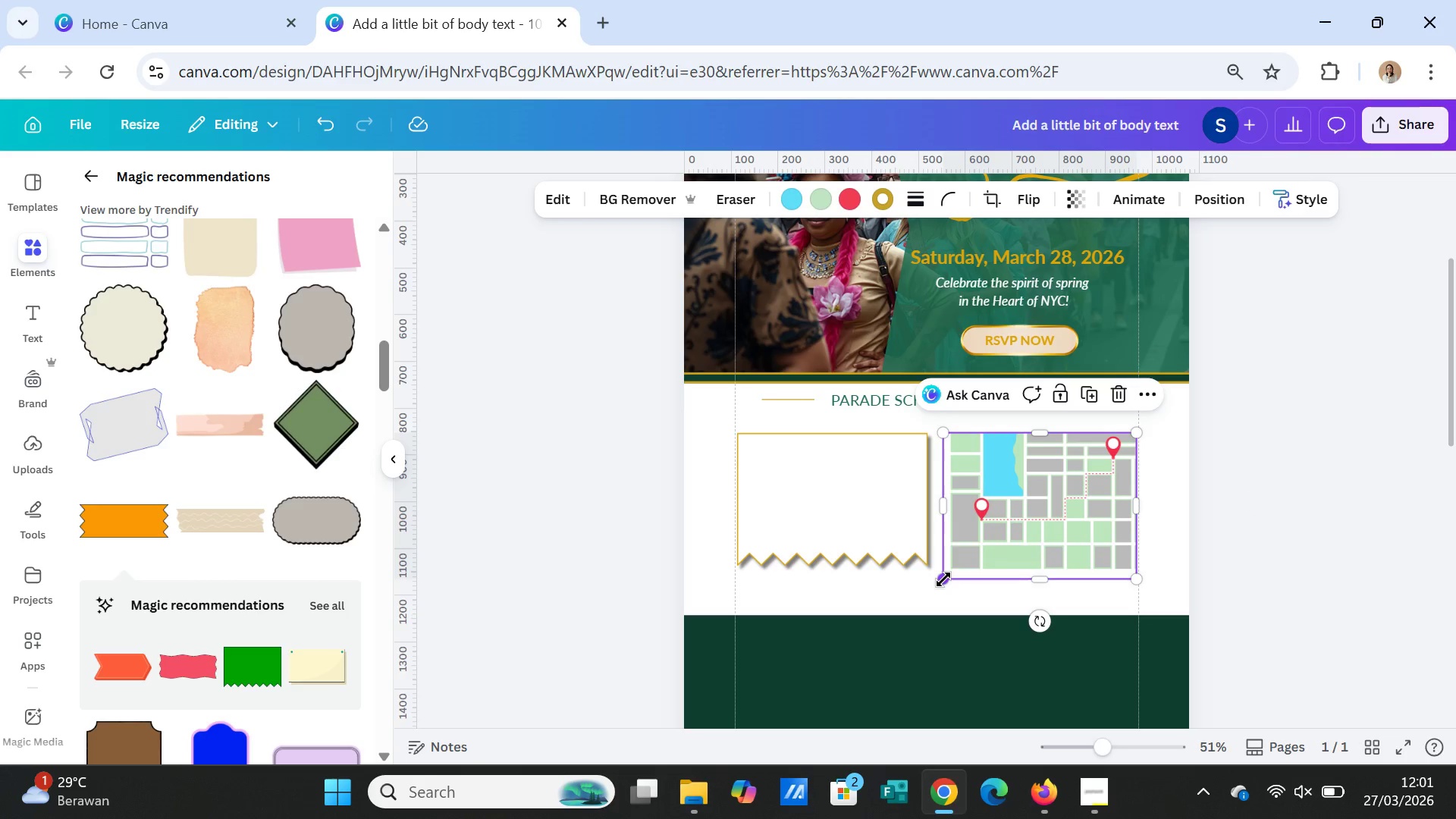 
left_click_drag(start_coordinate=[943, 579], to_coordinate=[948, 566])
 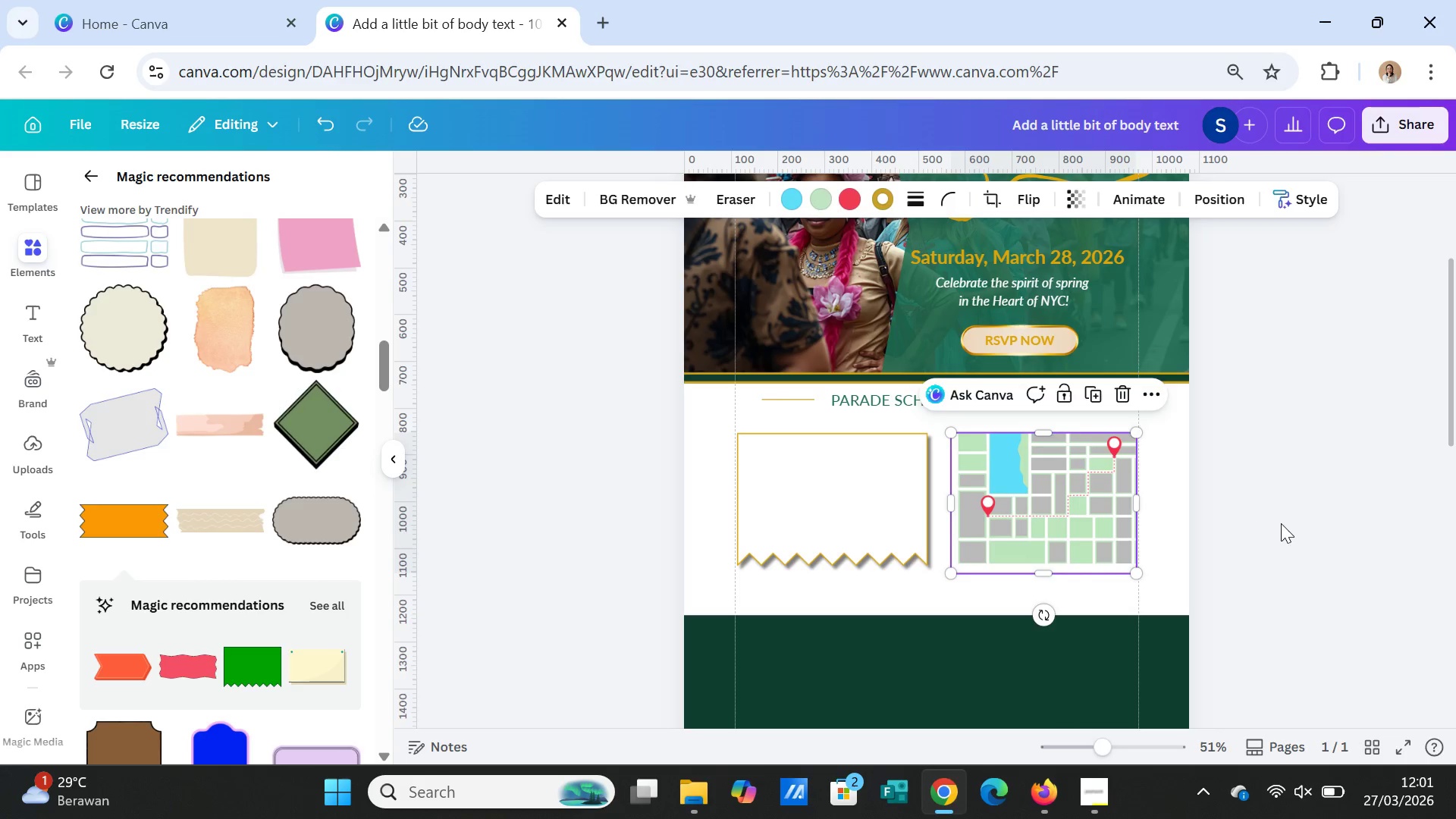 
left_click([1281, 523])
 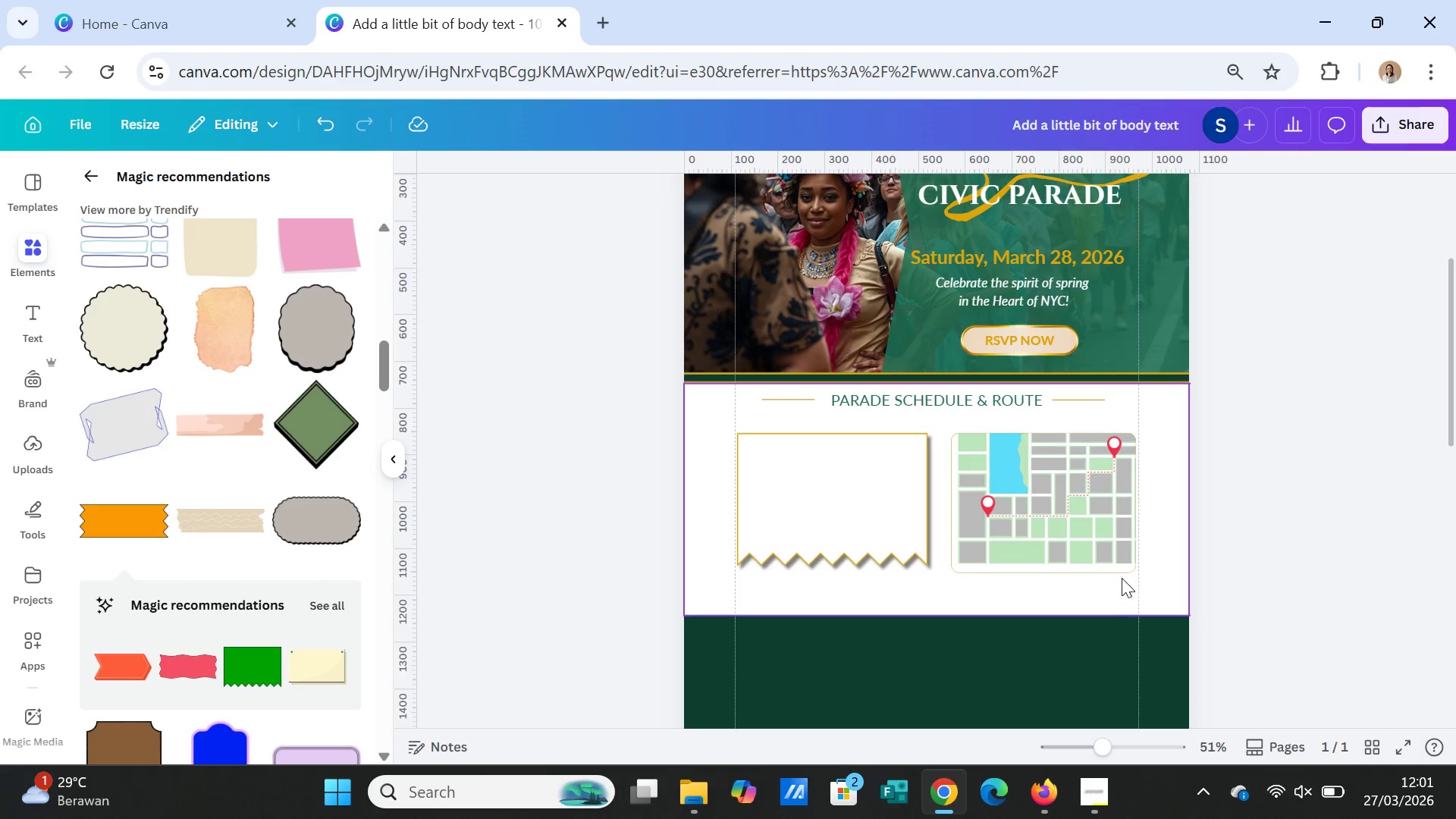 
left_click([1105, 560])
 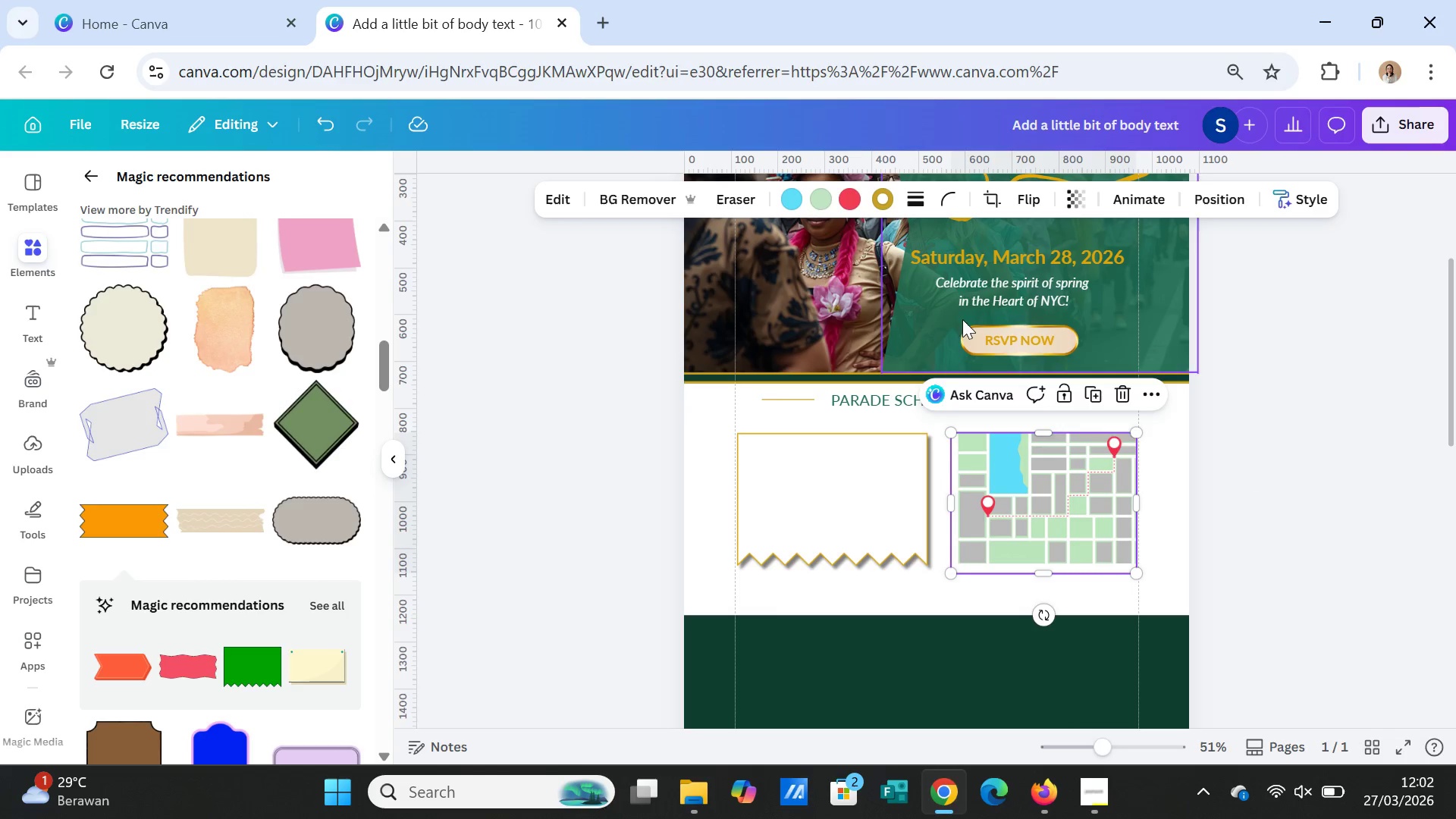 
left_click([1332, 561])
 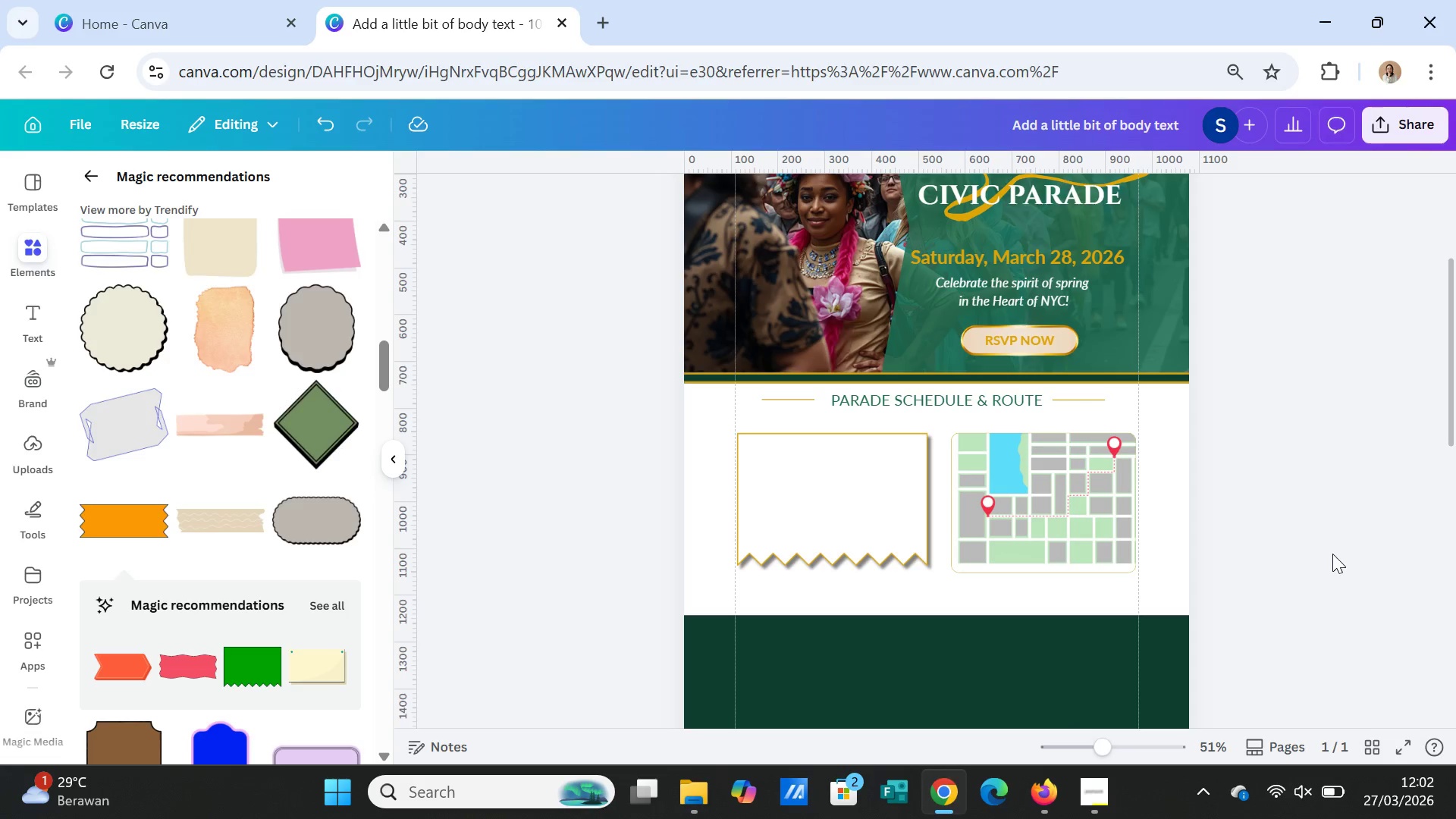 
left_click_drag(start_coordinate=[847, 523], to_coordinate=[853, 522])
 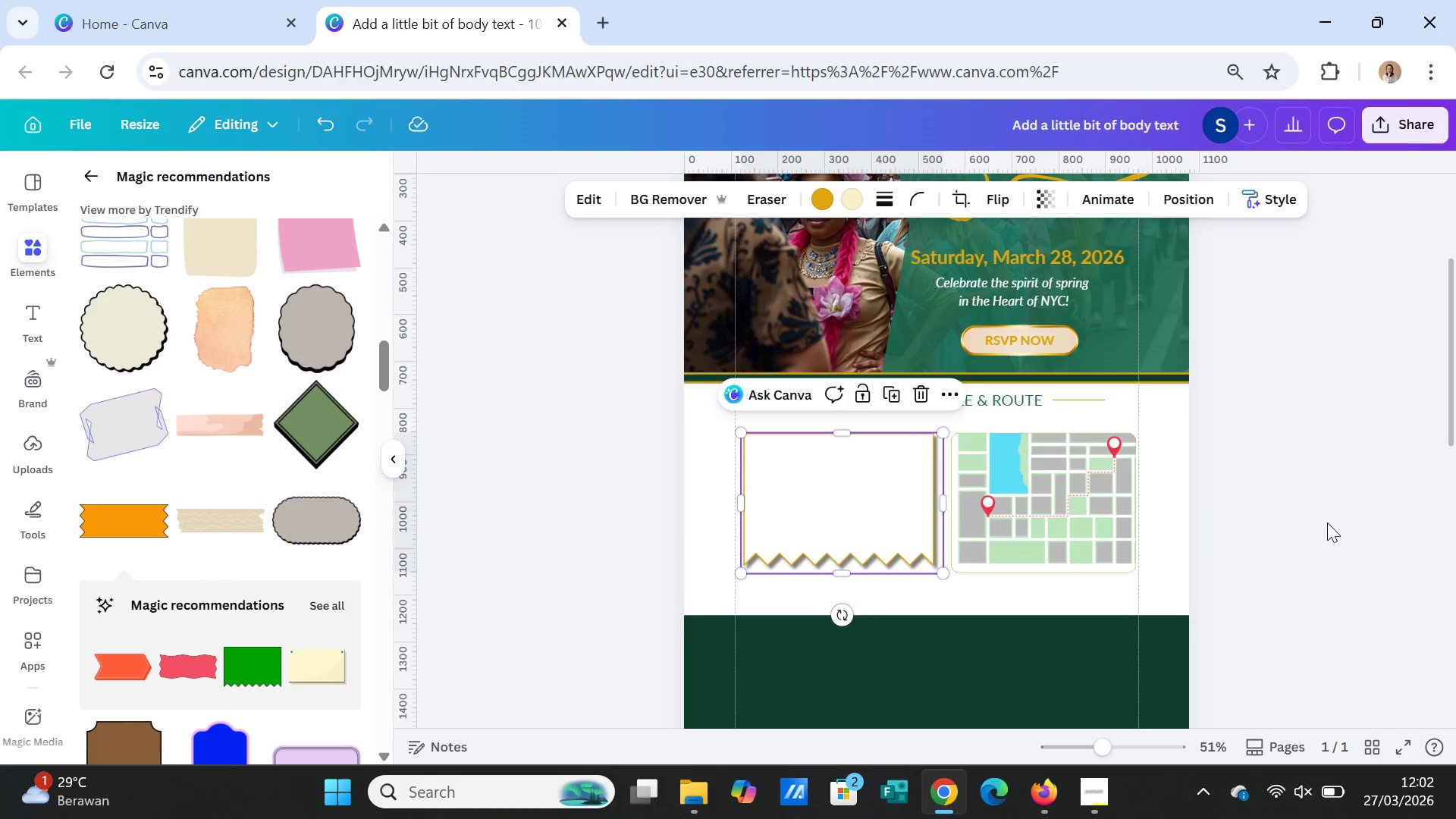 
left_click([1328, 522])
 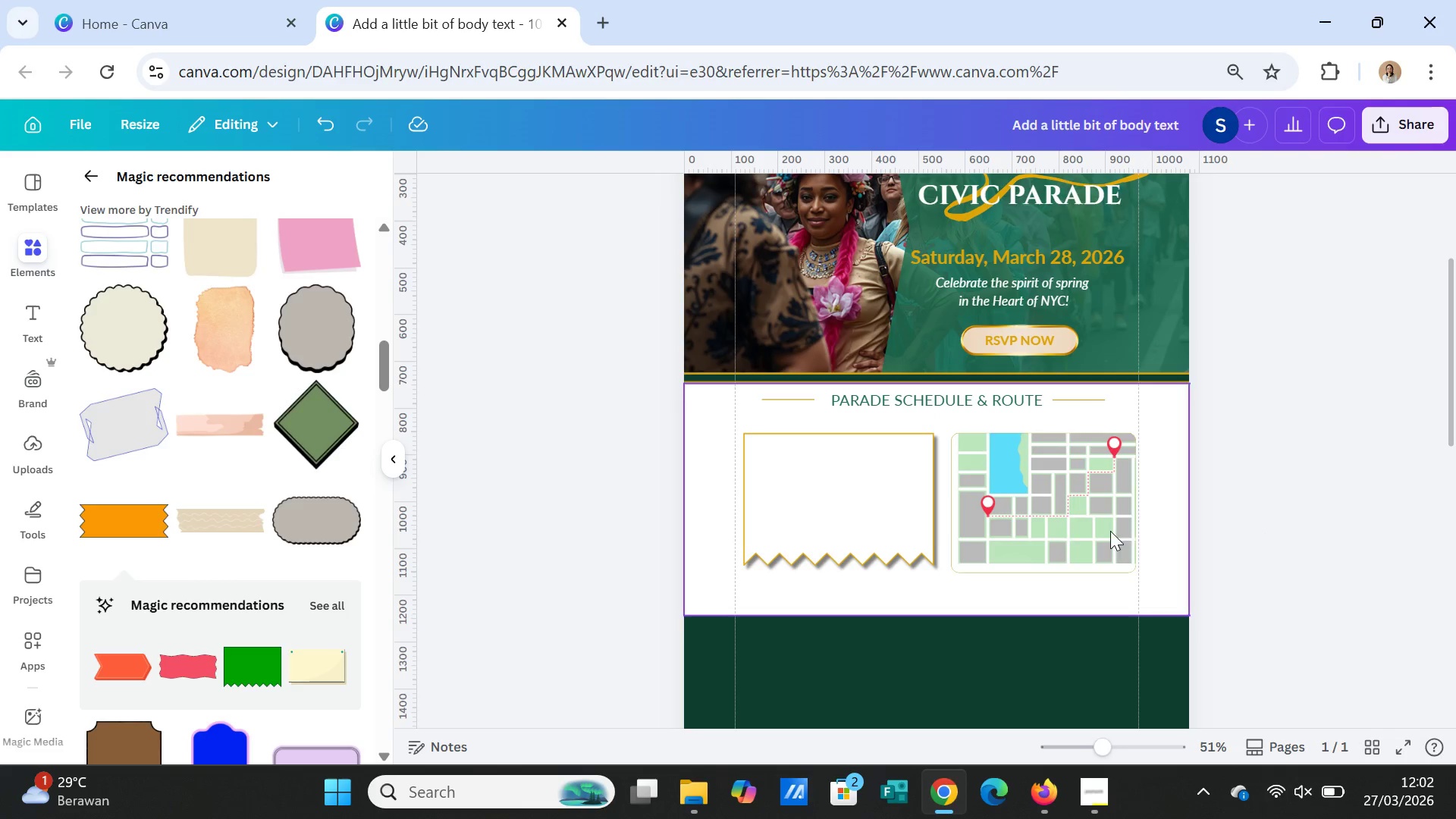 
left_click([1059, 517])
 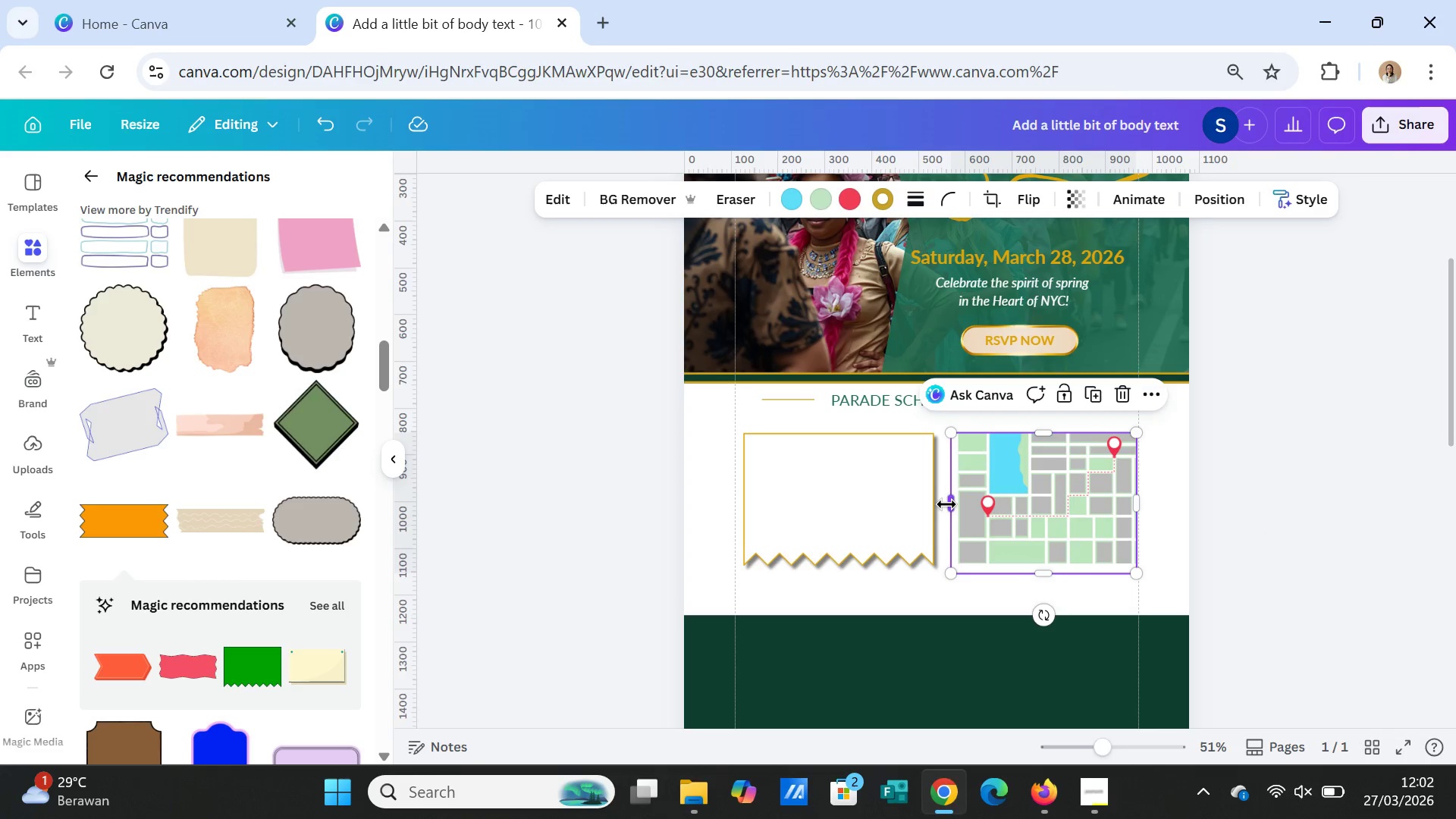 
left_click_drag(start_coordinate=[946, 504], to_coordinate=[940, 503])
 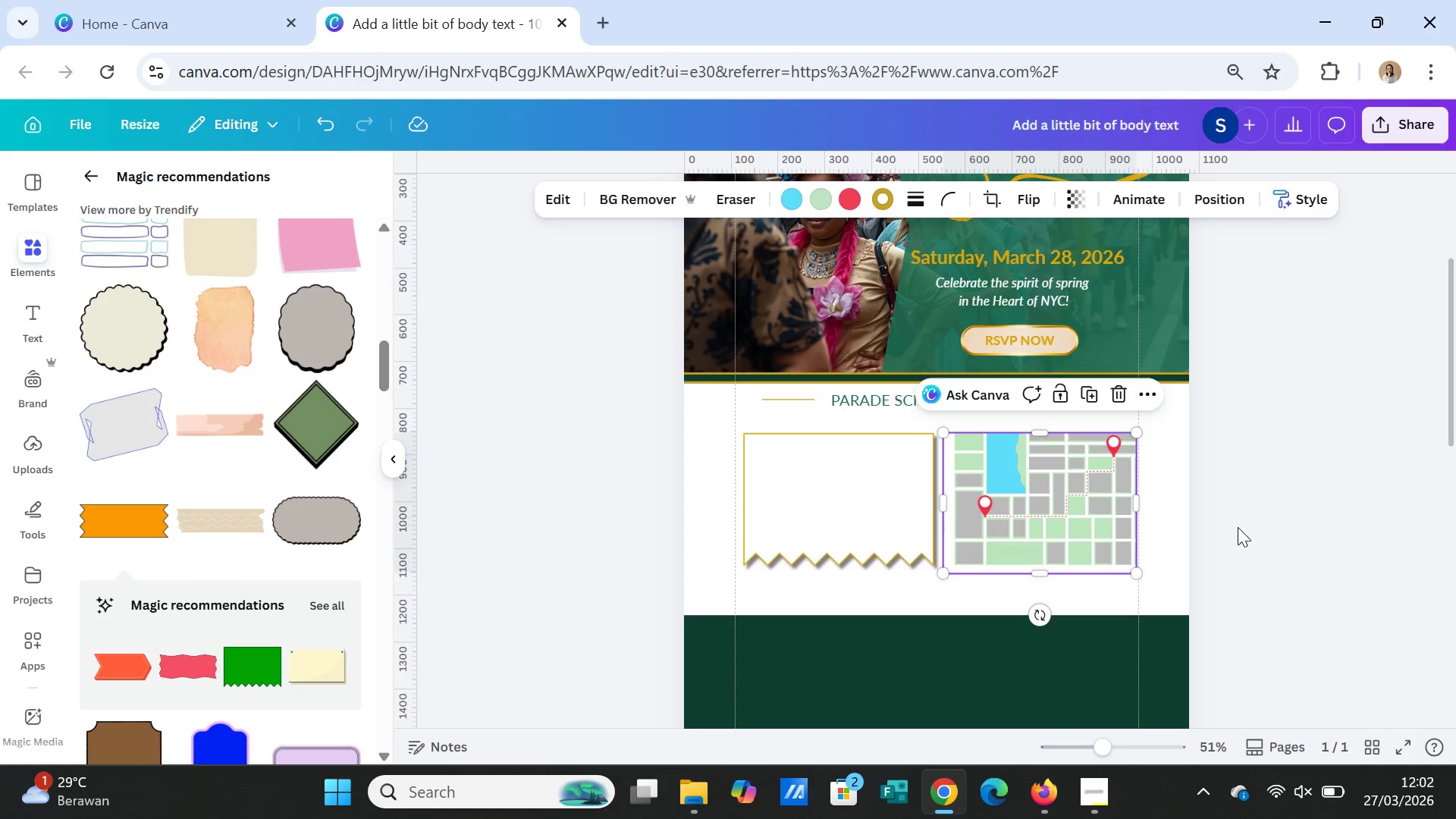 
left_click([1238, 527])
 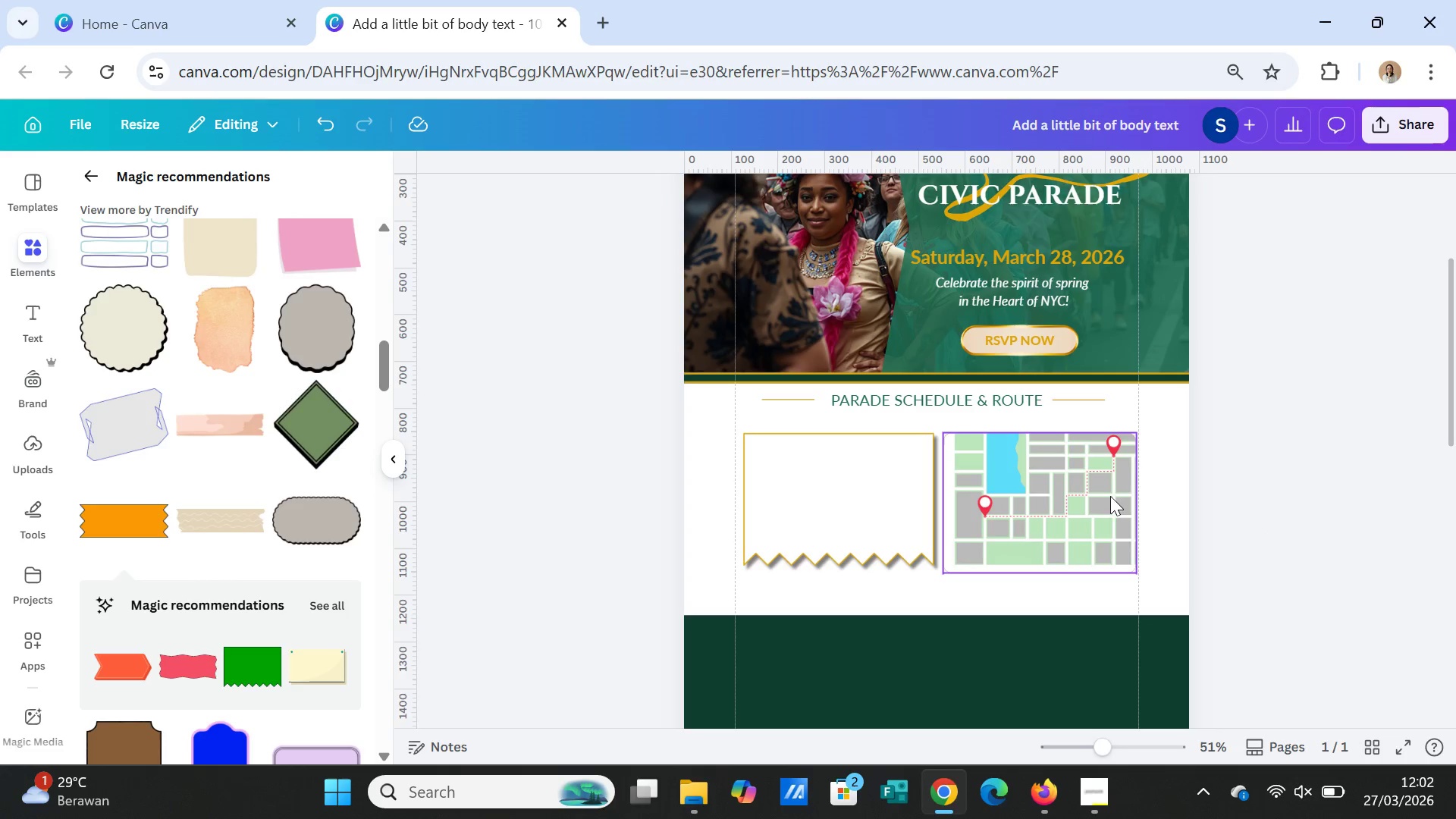 
left_click([1260, 520])
 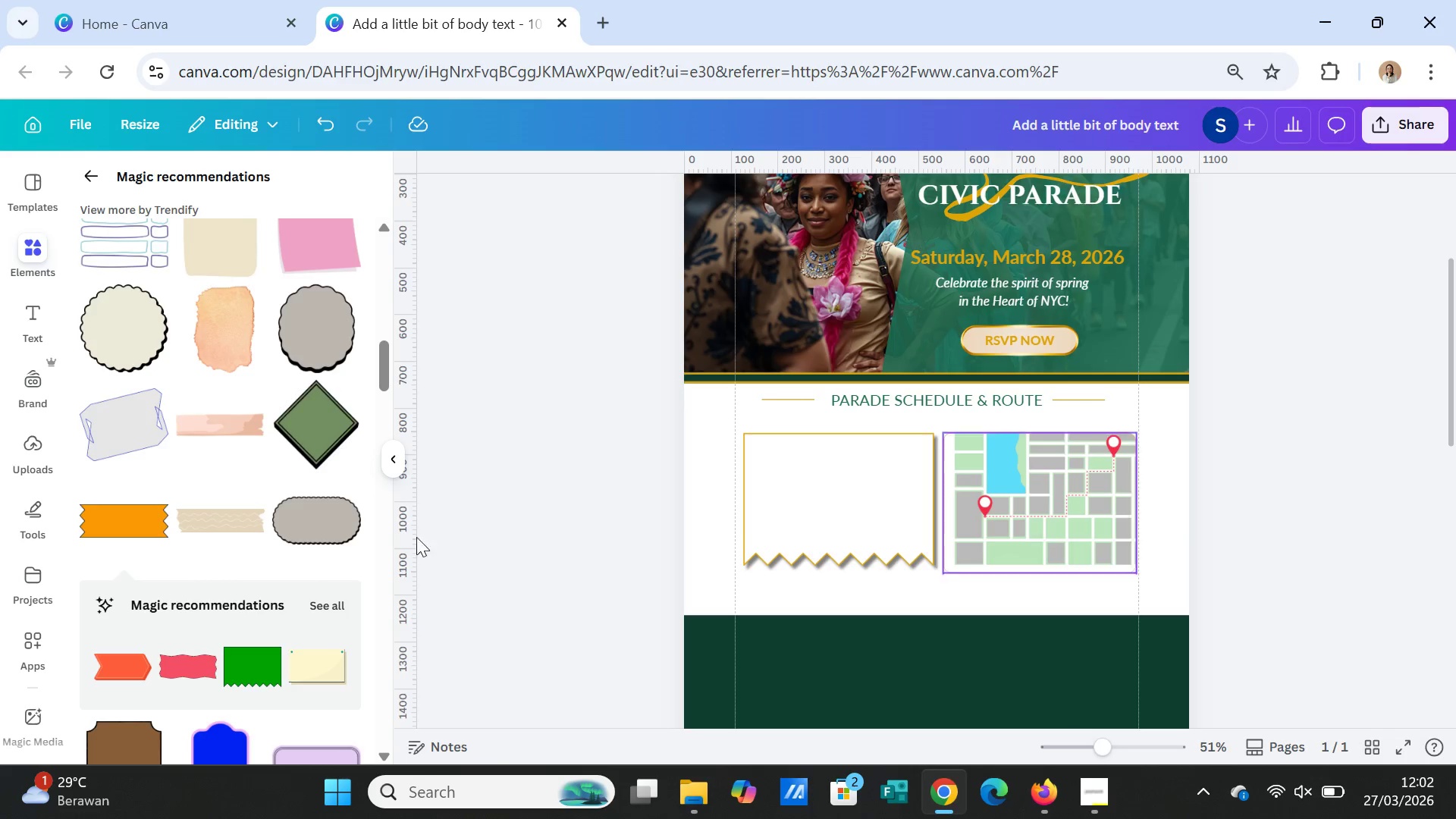 
wait(5.36)
 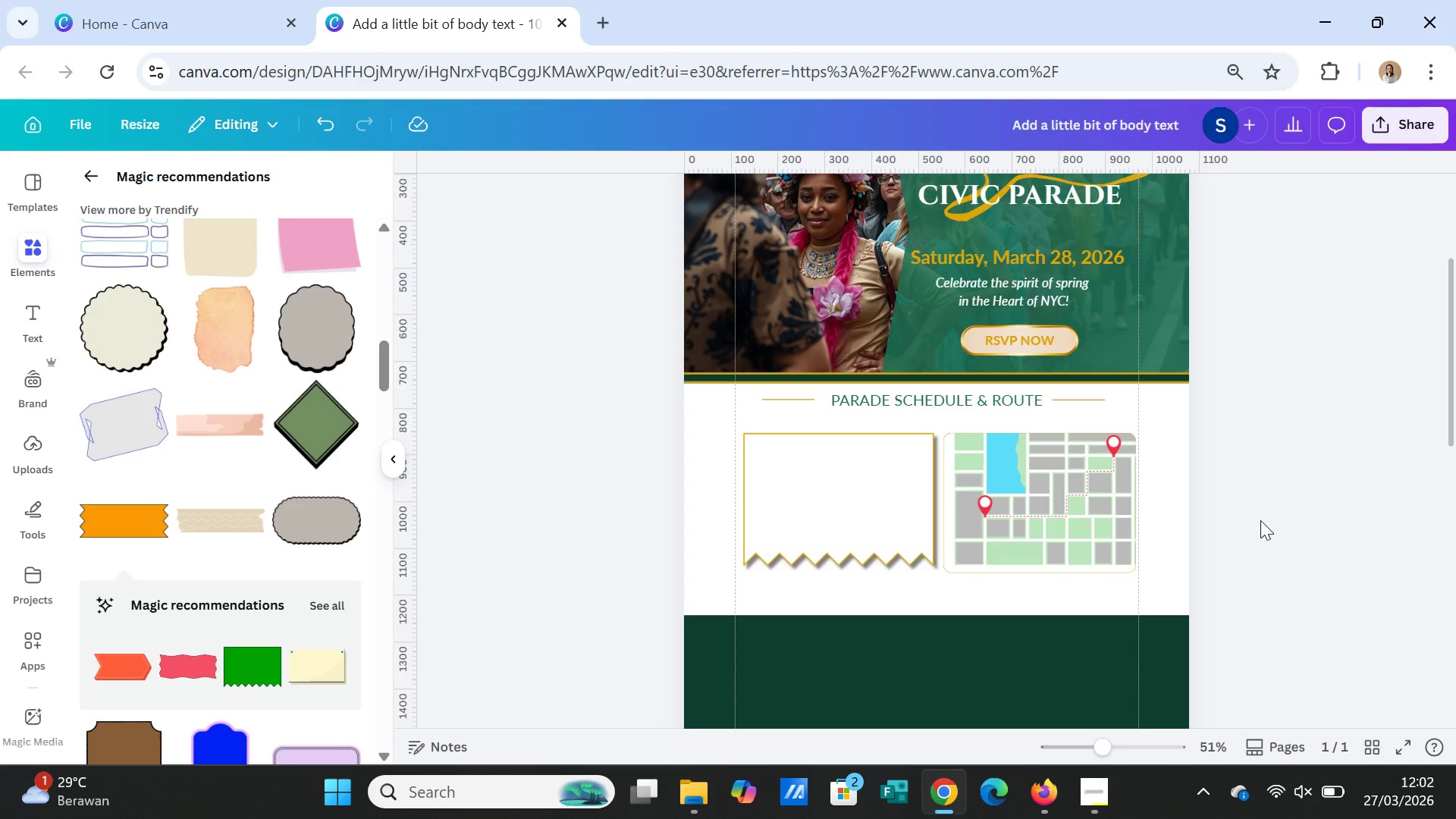 
left_click([24, 247])
 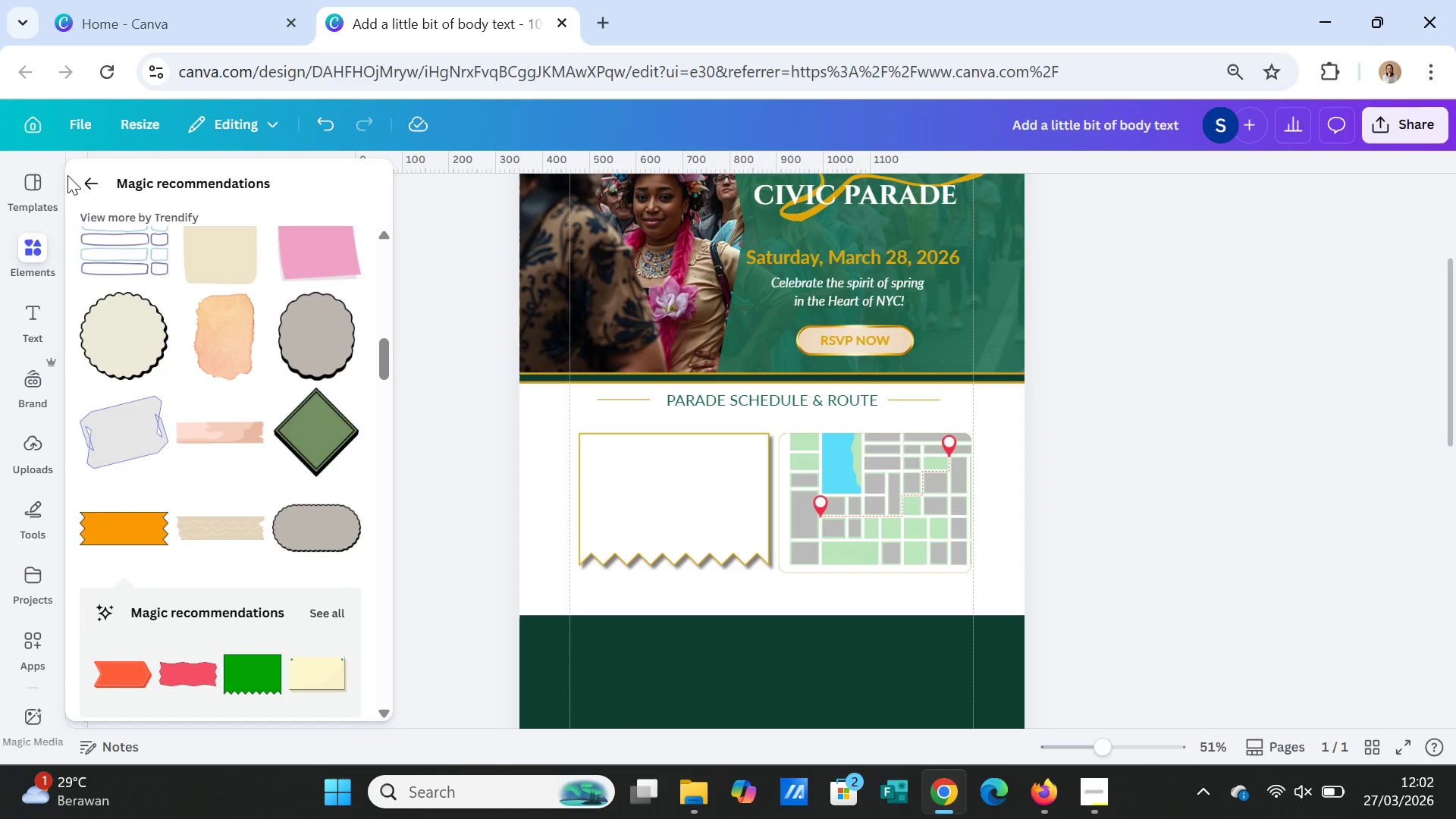 
left_click([82, 177])
 